 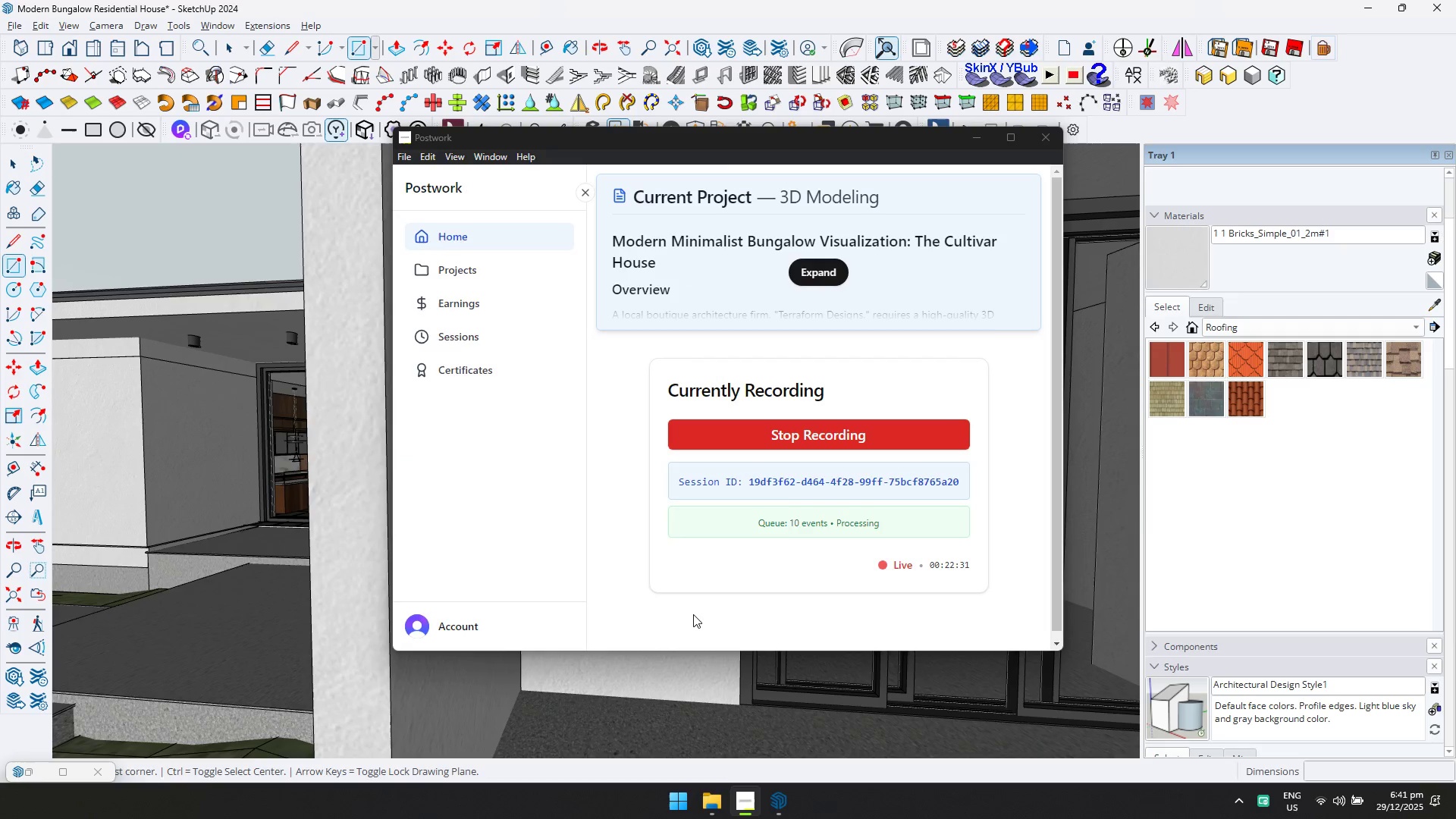 
key(Alt+Tab)
 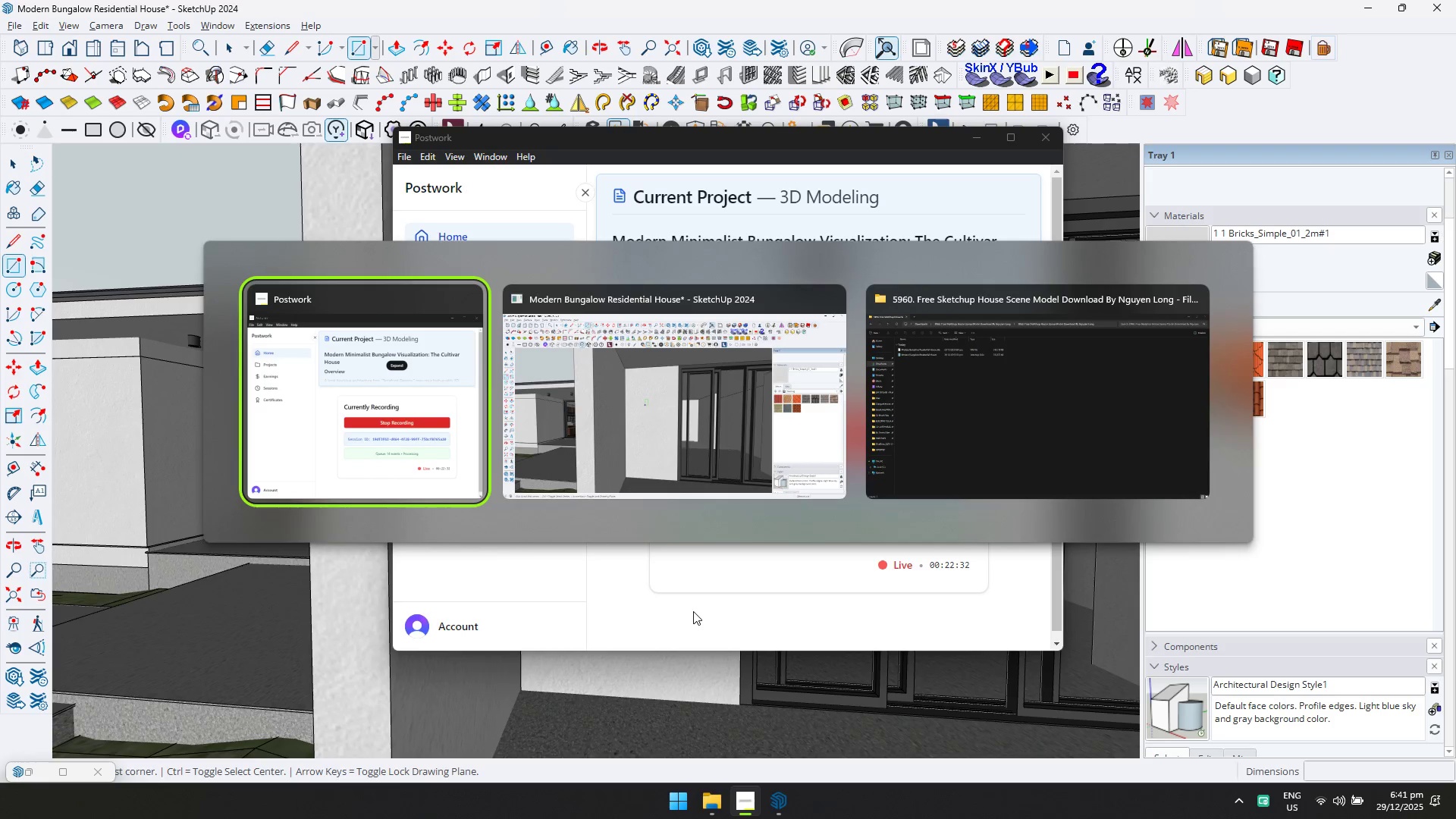 
key(Alt+Tab)
 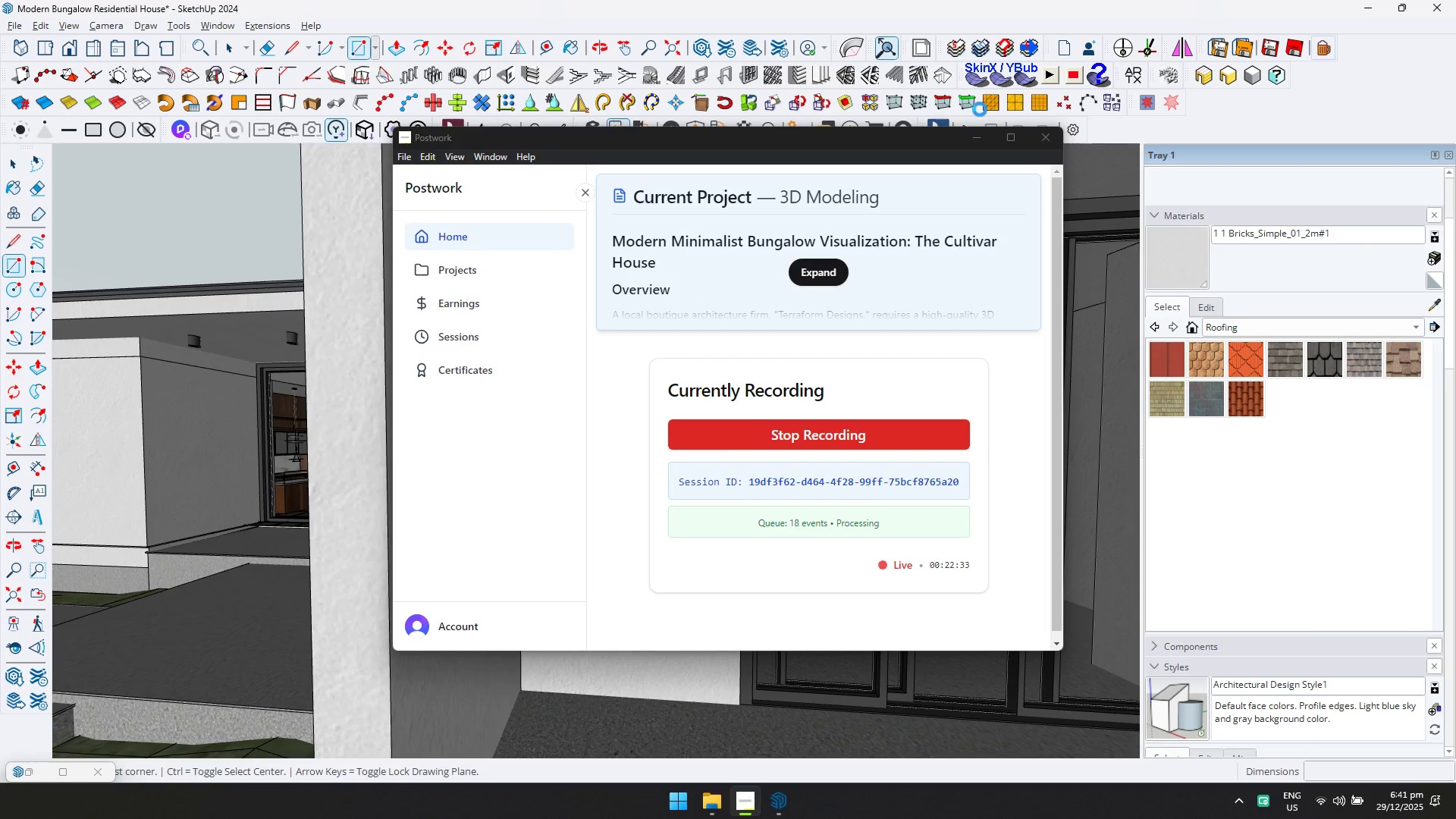 
left_click([966, 140])
 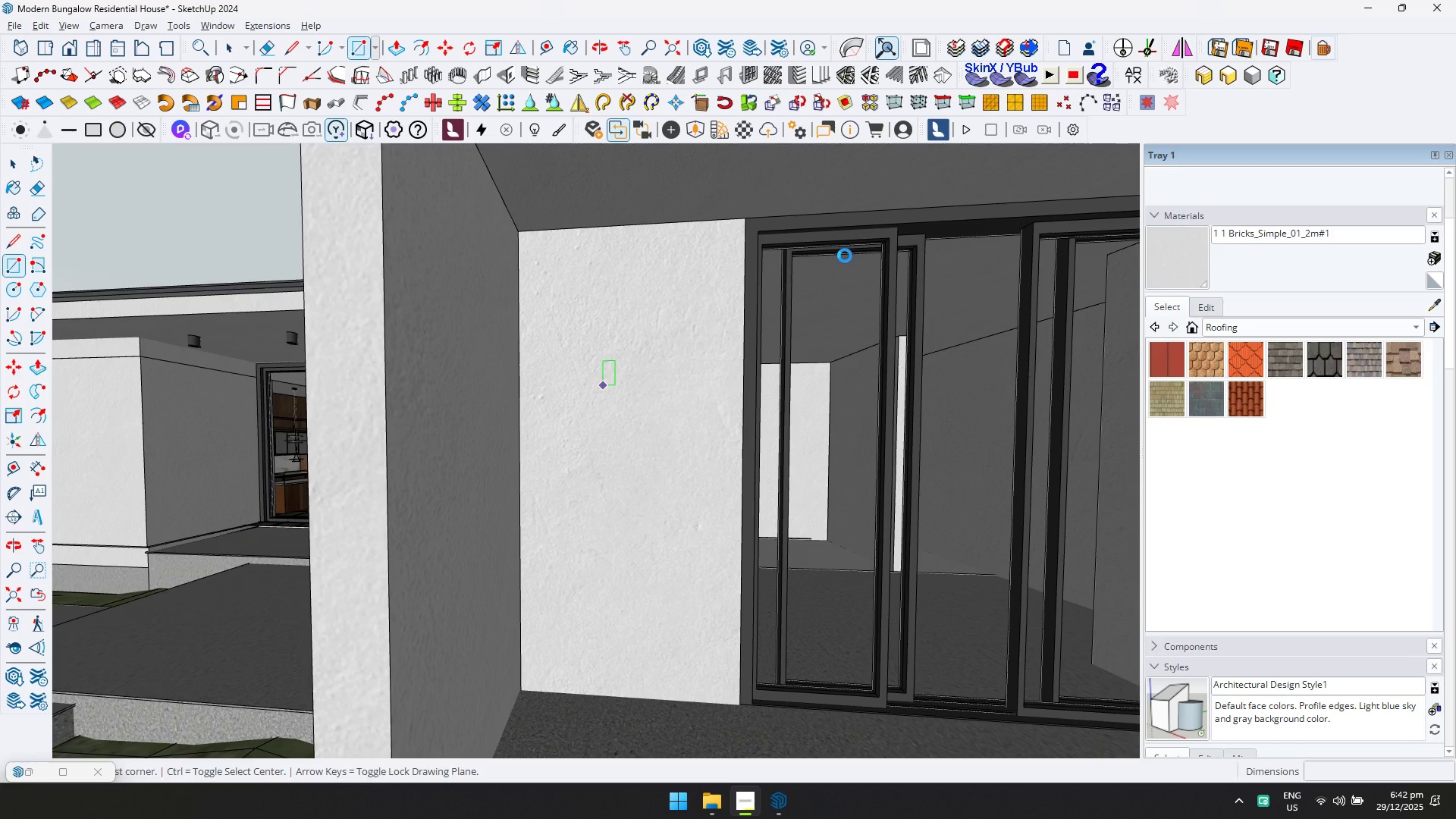 
wait(18.53)
 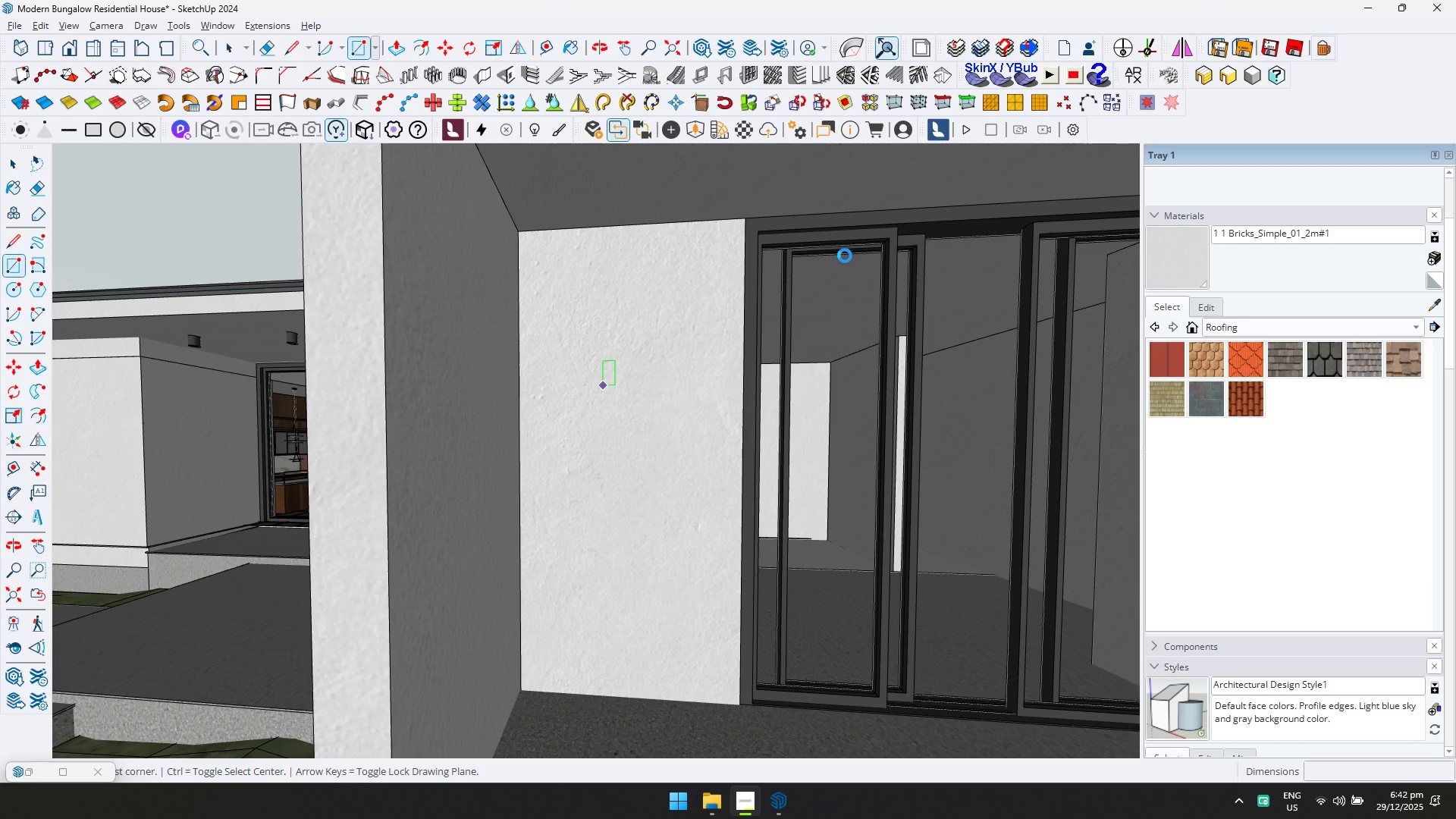 
key(Control+ControlLeft)
 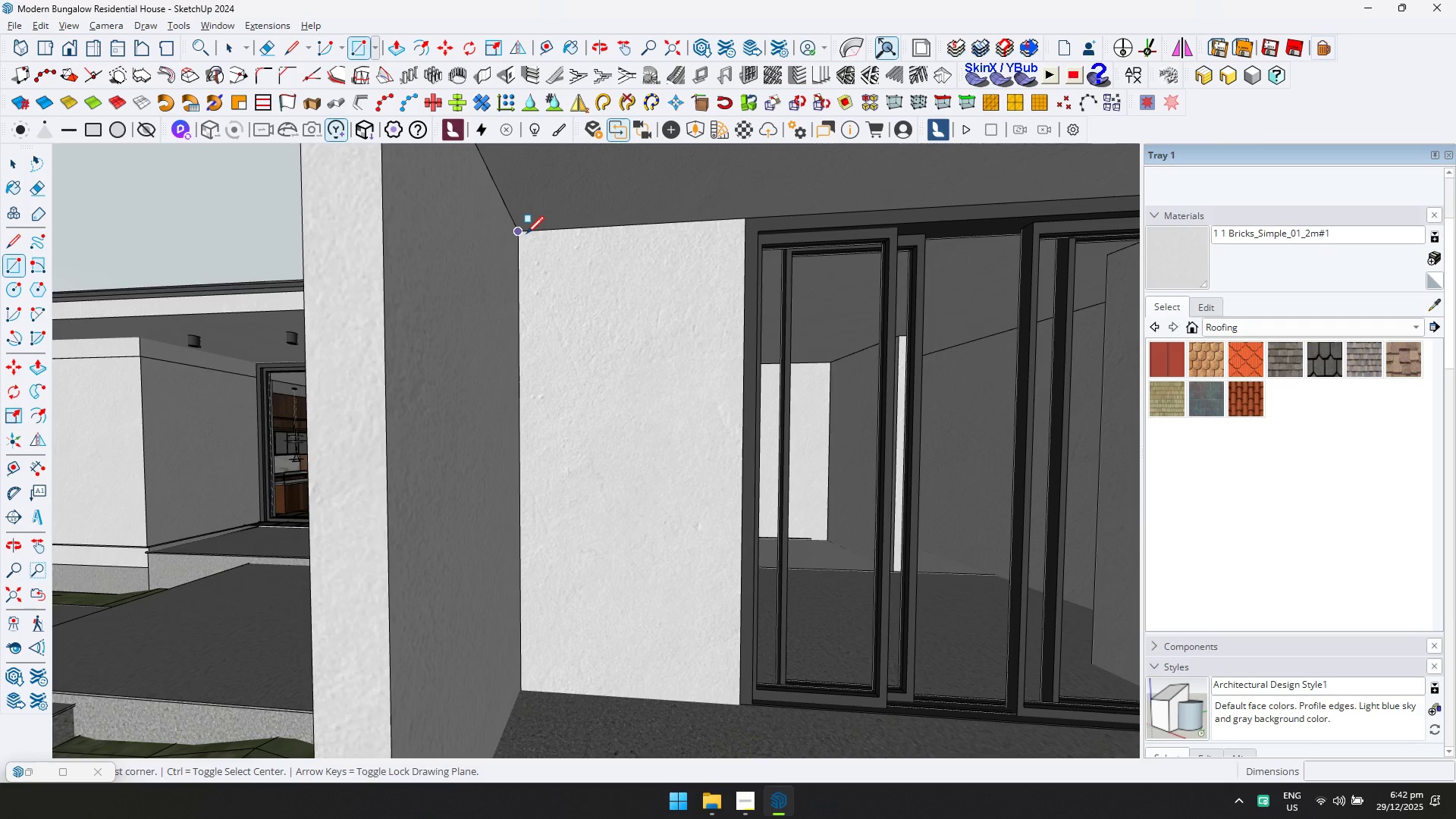 
left_click([522, 231])
 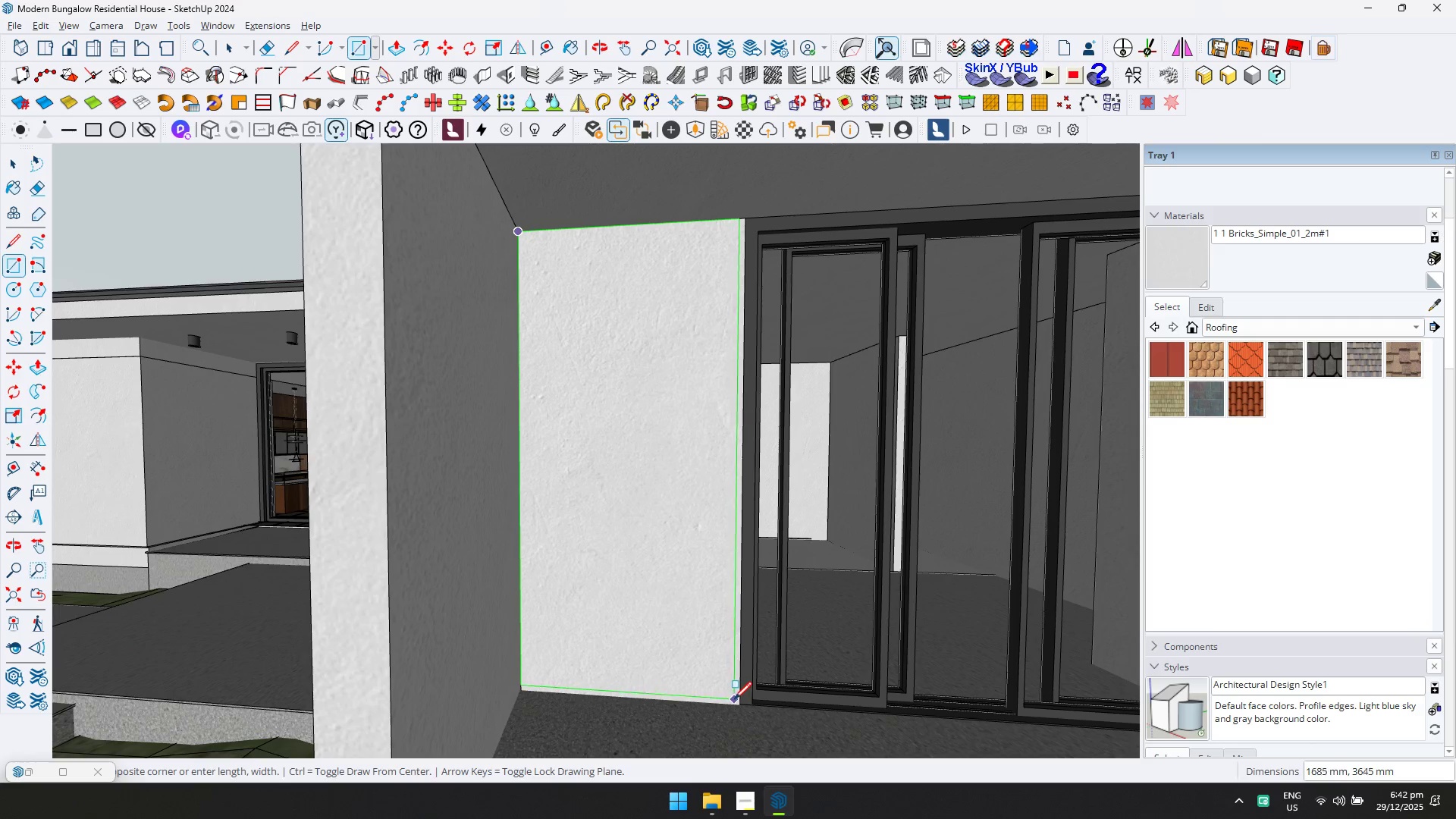 
left_click([736, 704])
 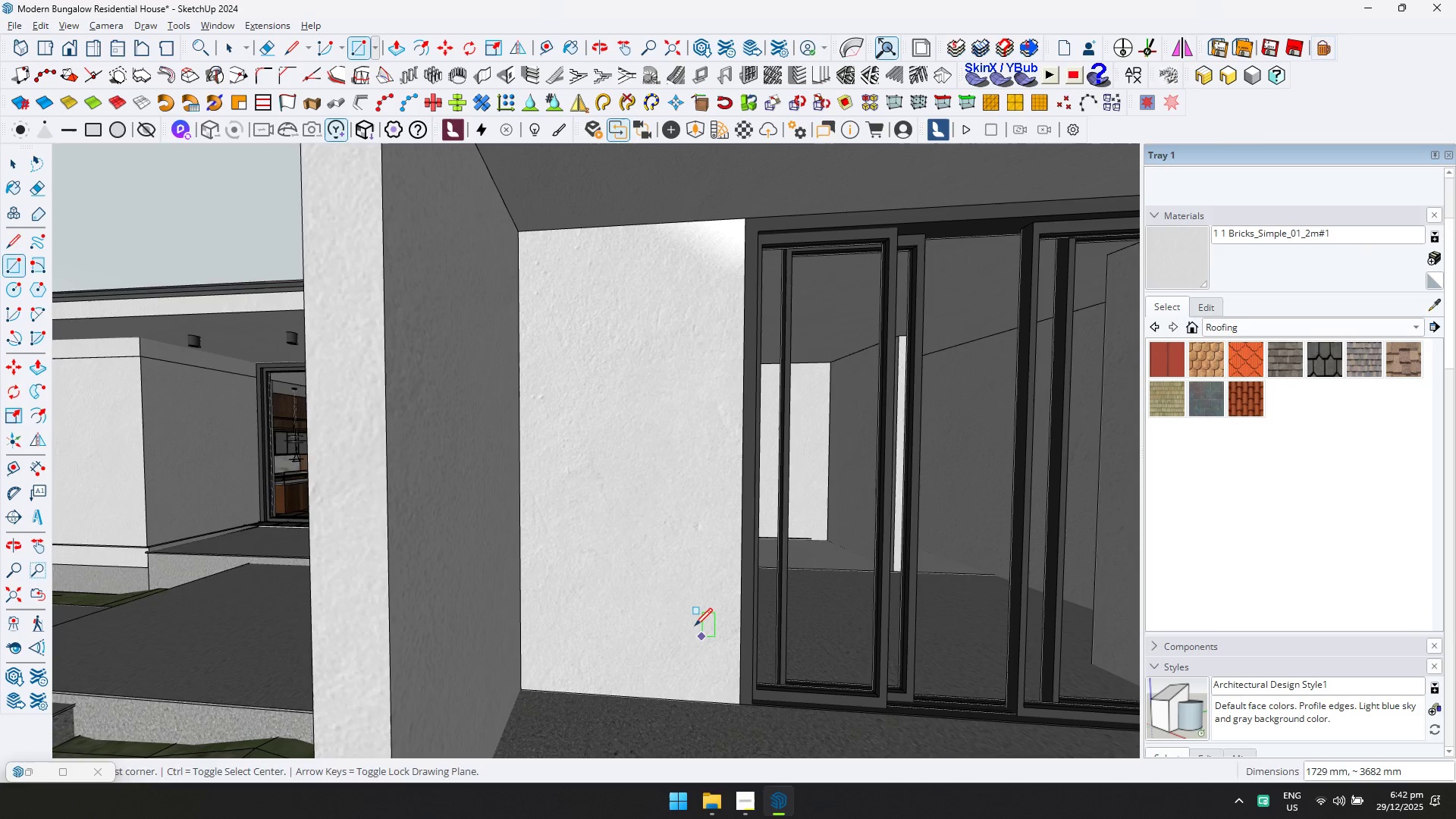 
key(Space)
 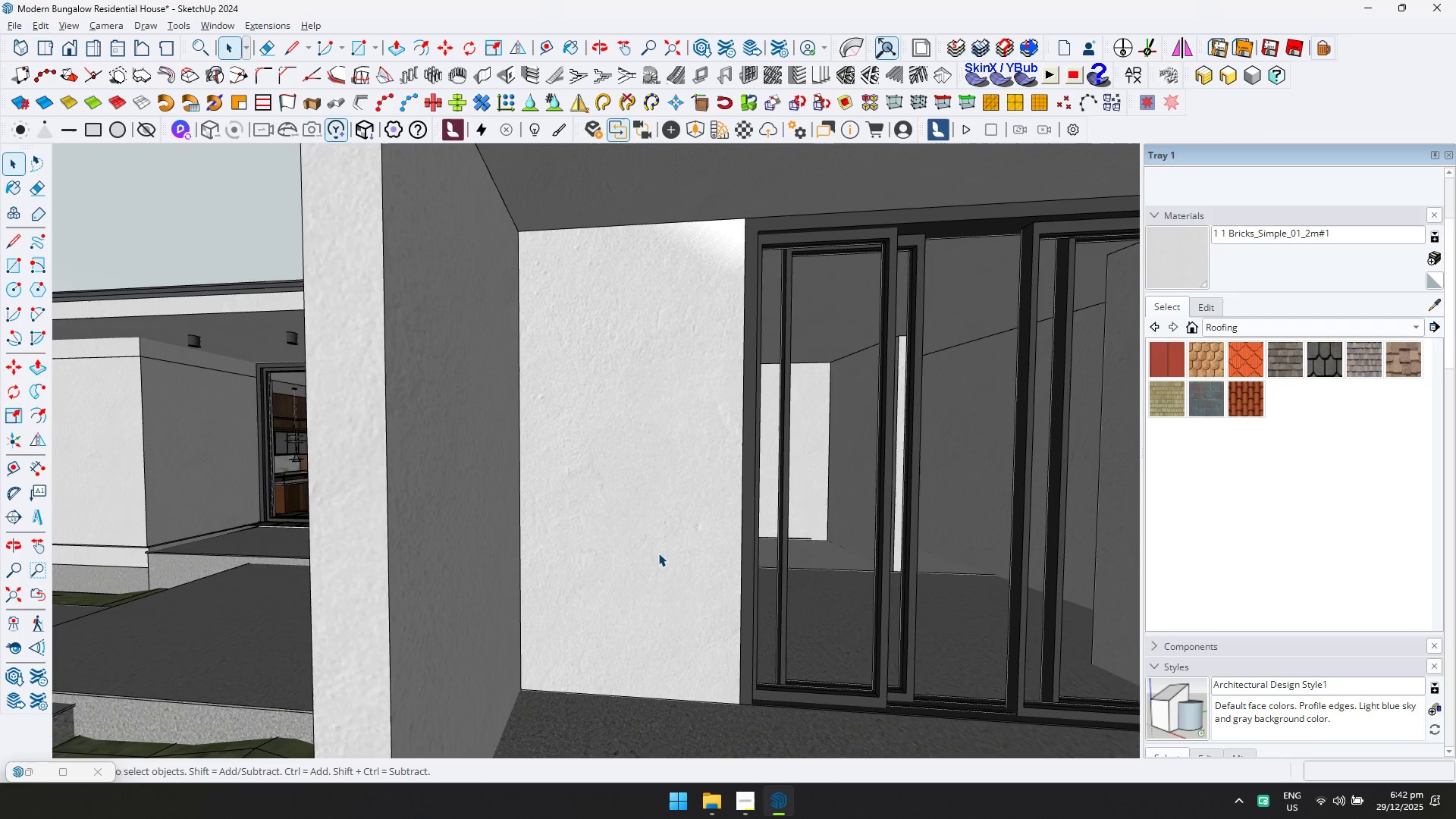 
double_click([657, 551])
 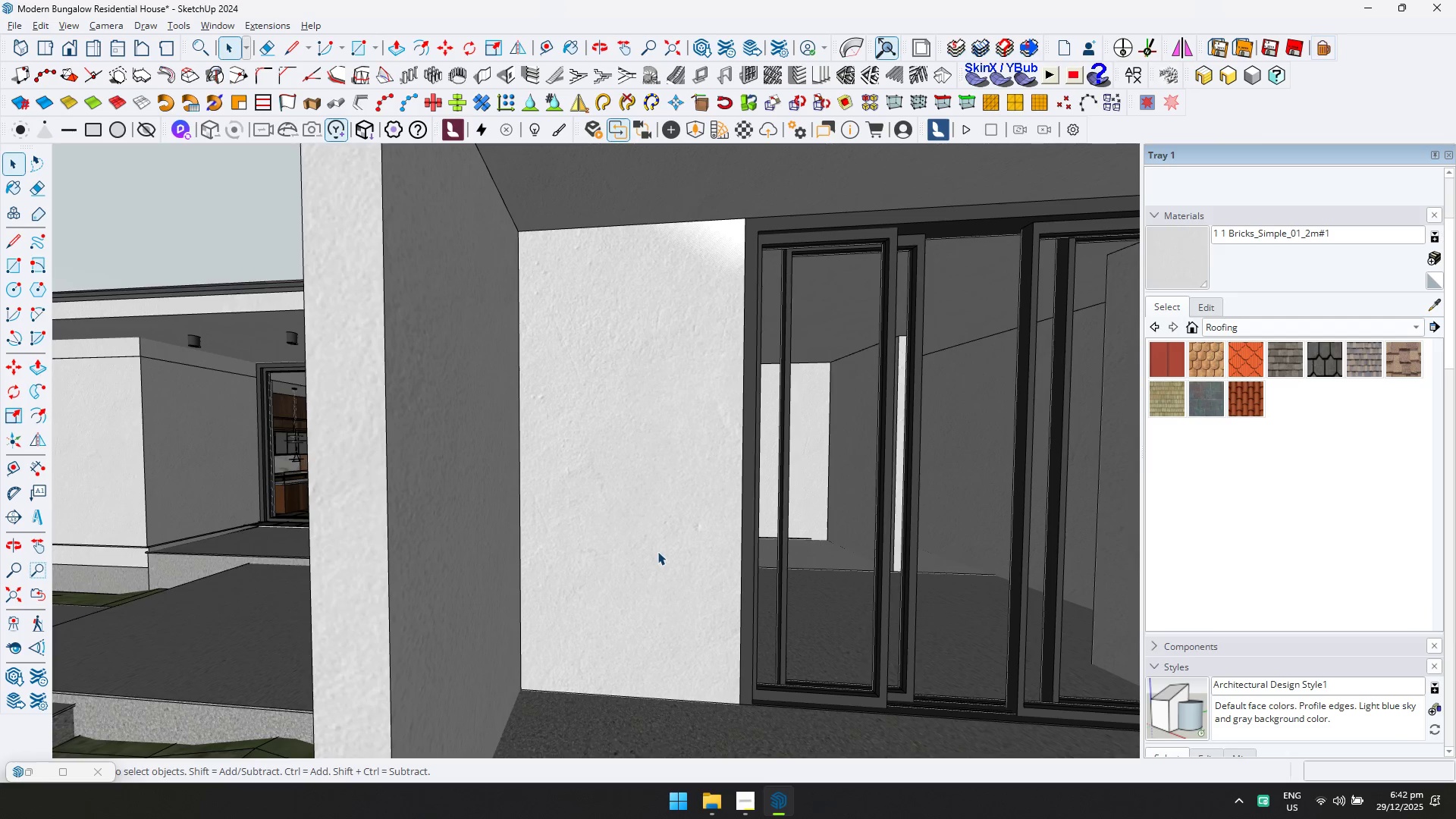 
triple_click([657, 551])
 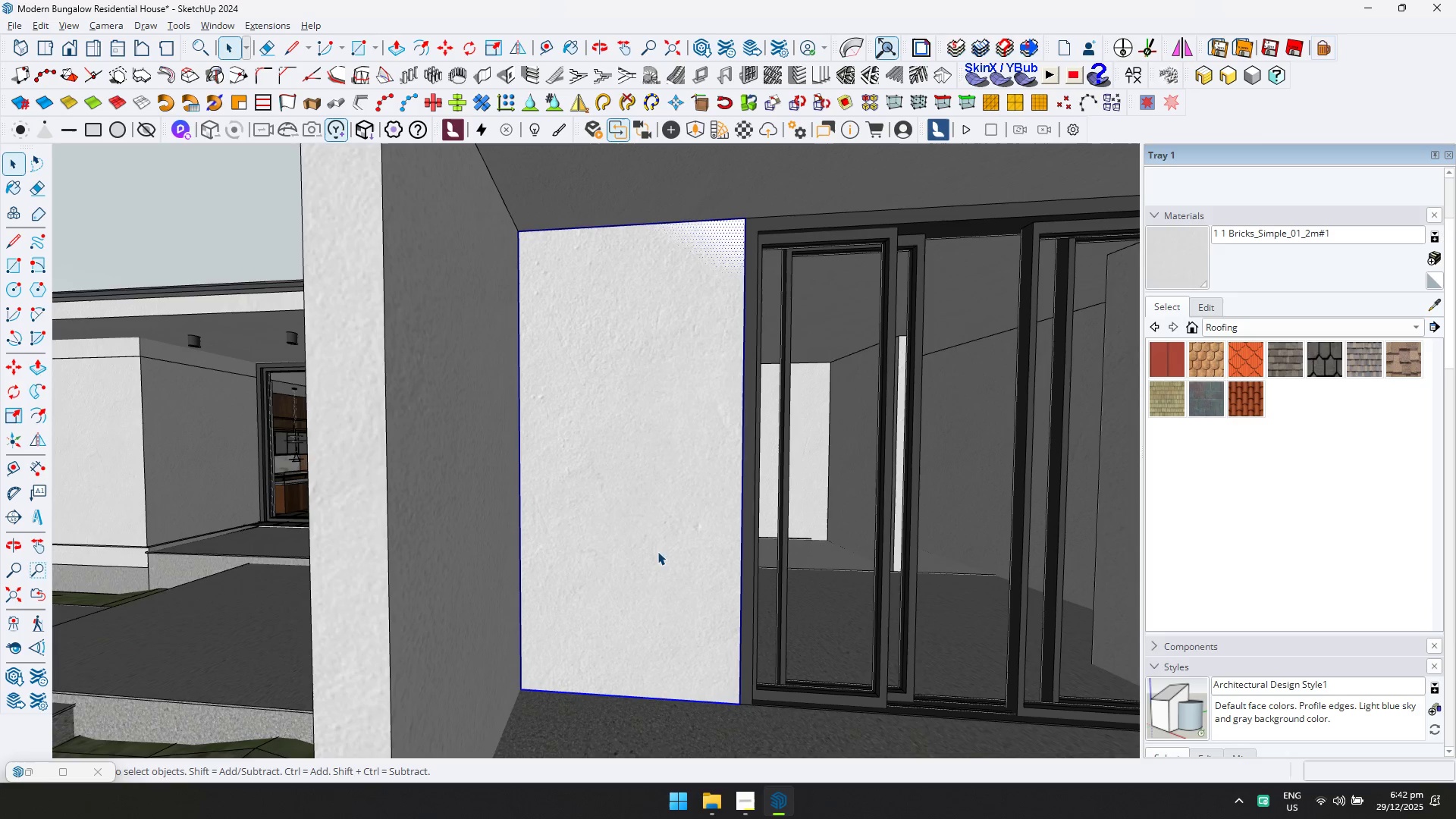 
right_click([657, 551])
 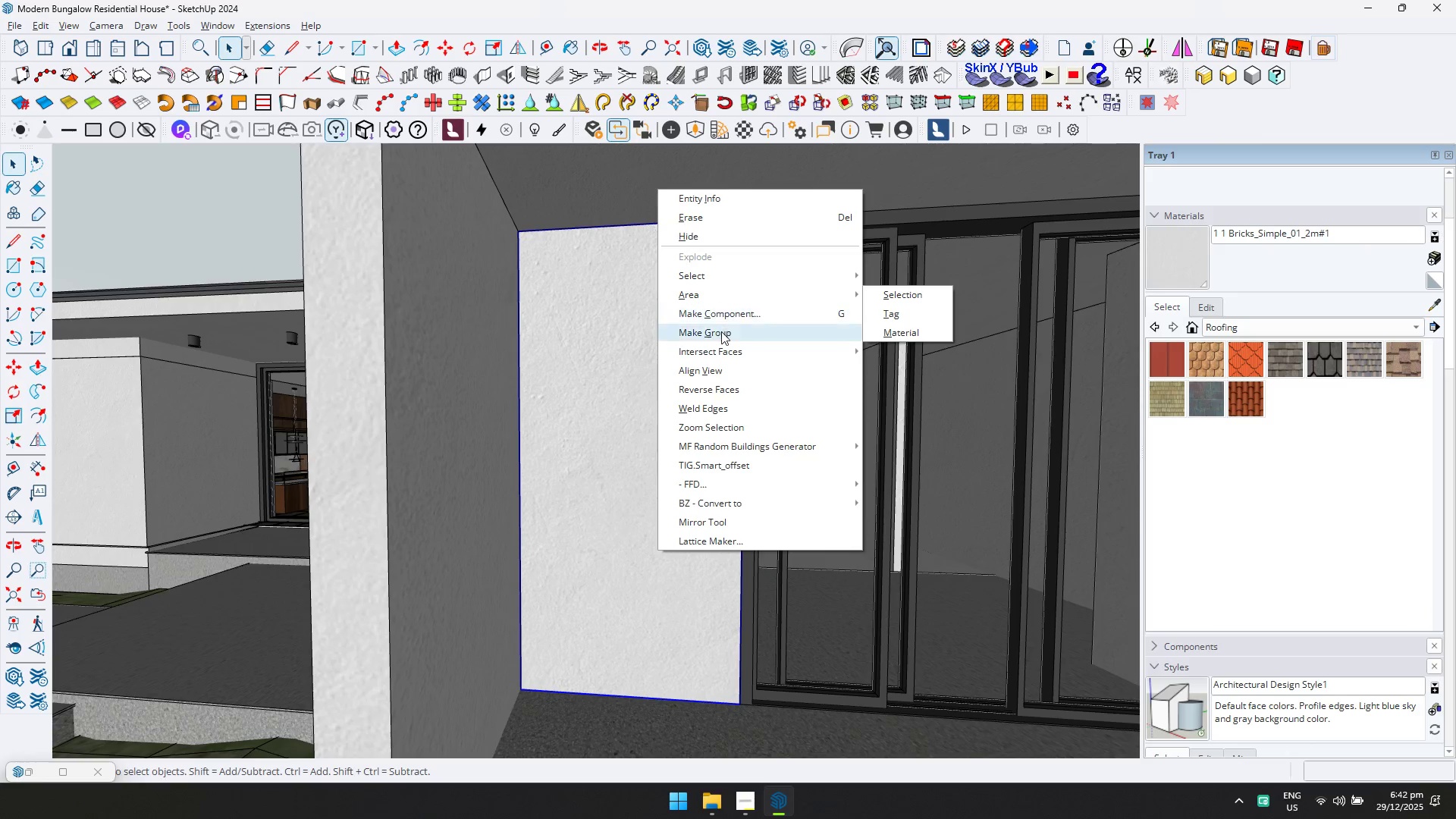 
double_click([667, 342])
 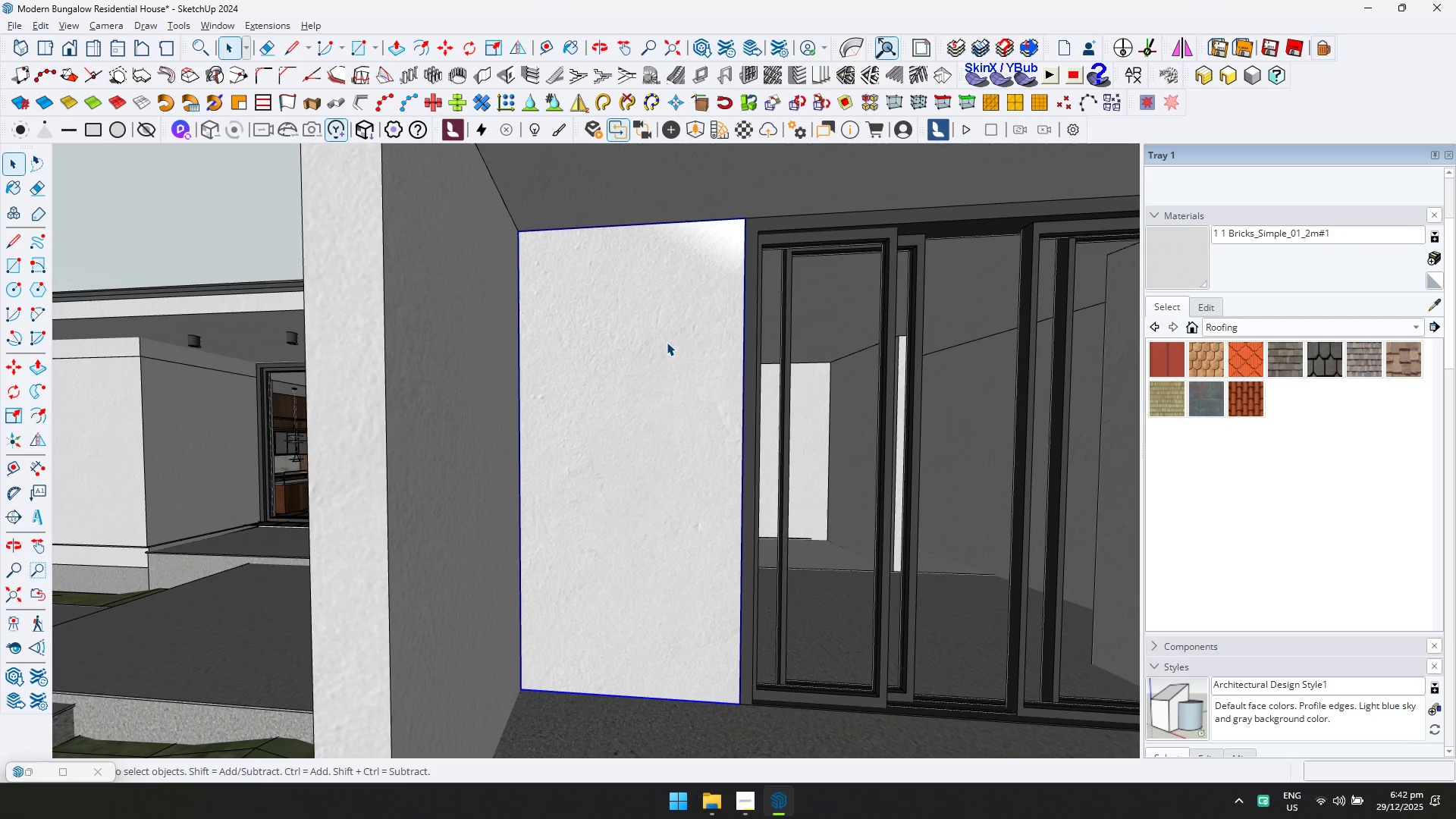 
triple_click([667, 342])
 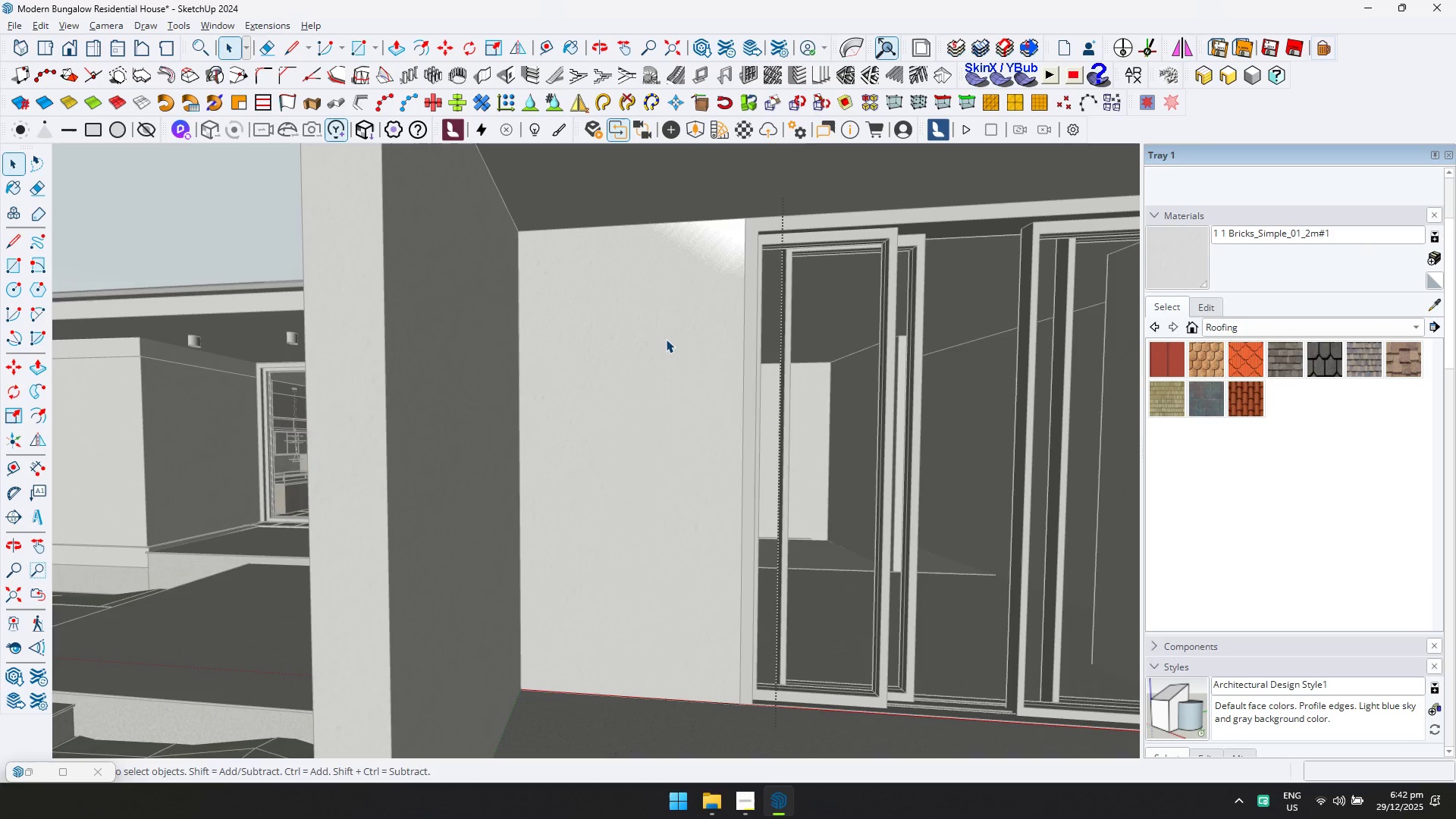 
key(P)
 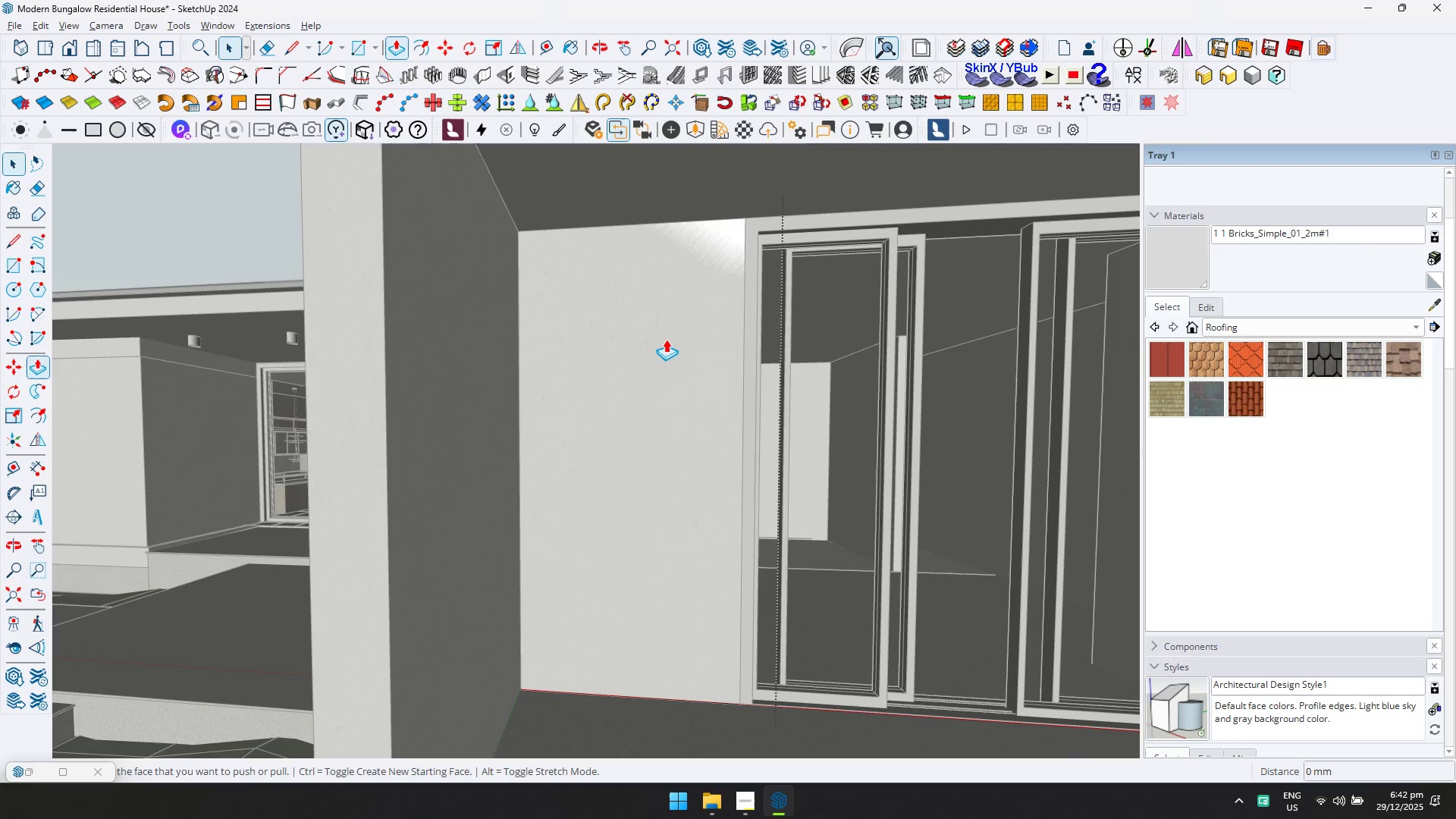 
left_click([666, 339])
 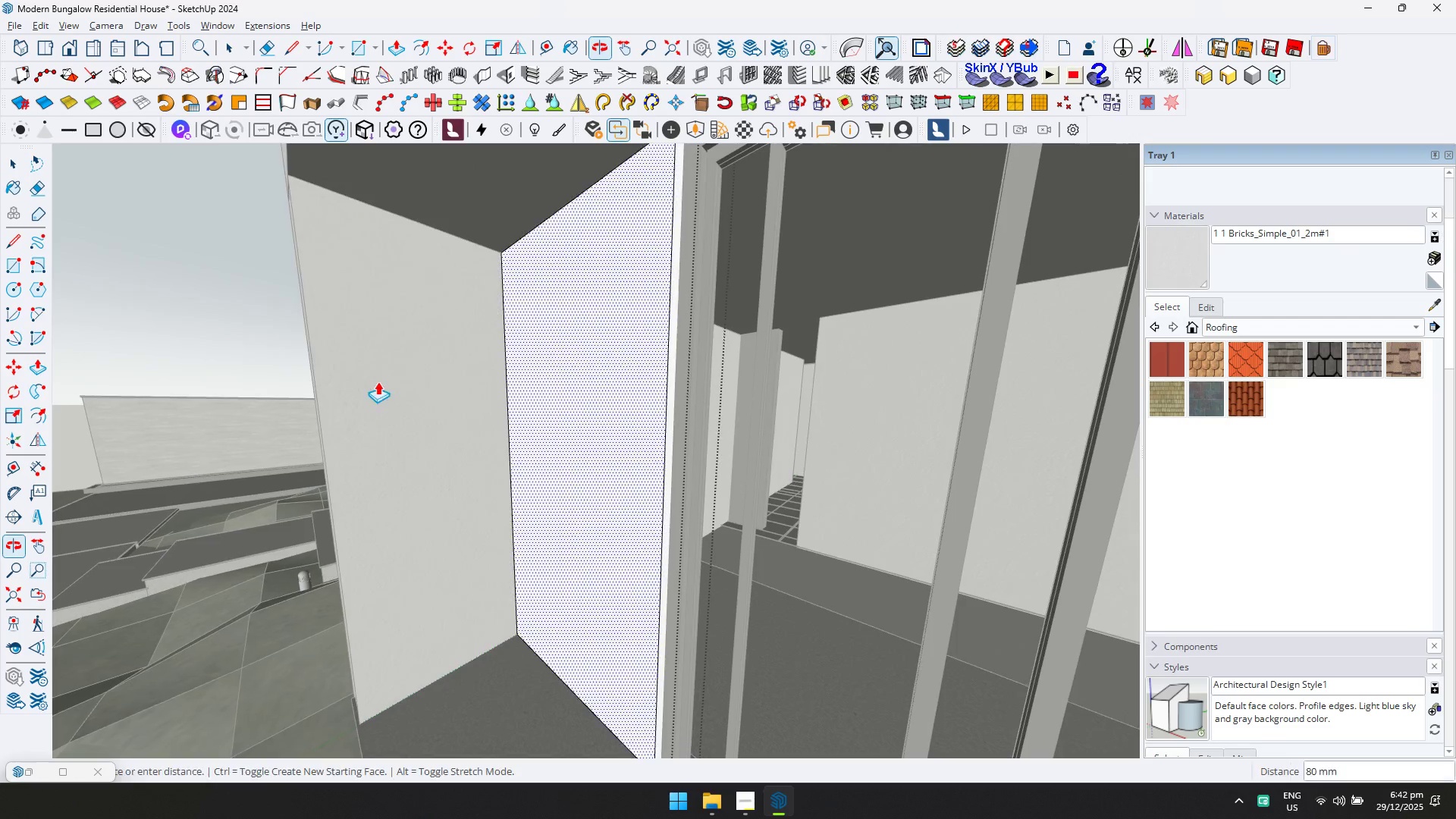 
key(Escape)
 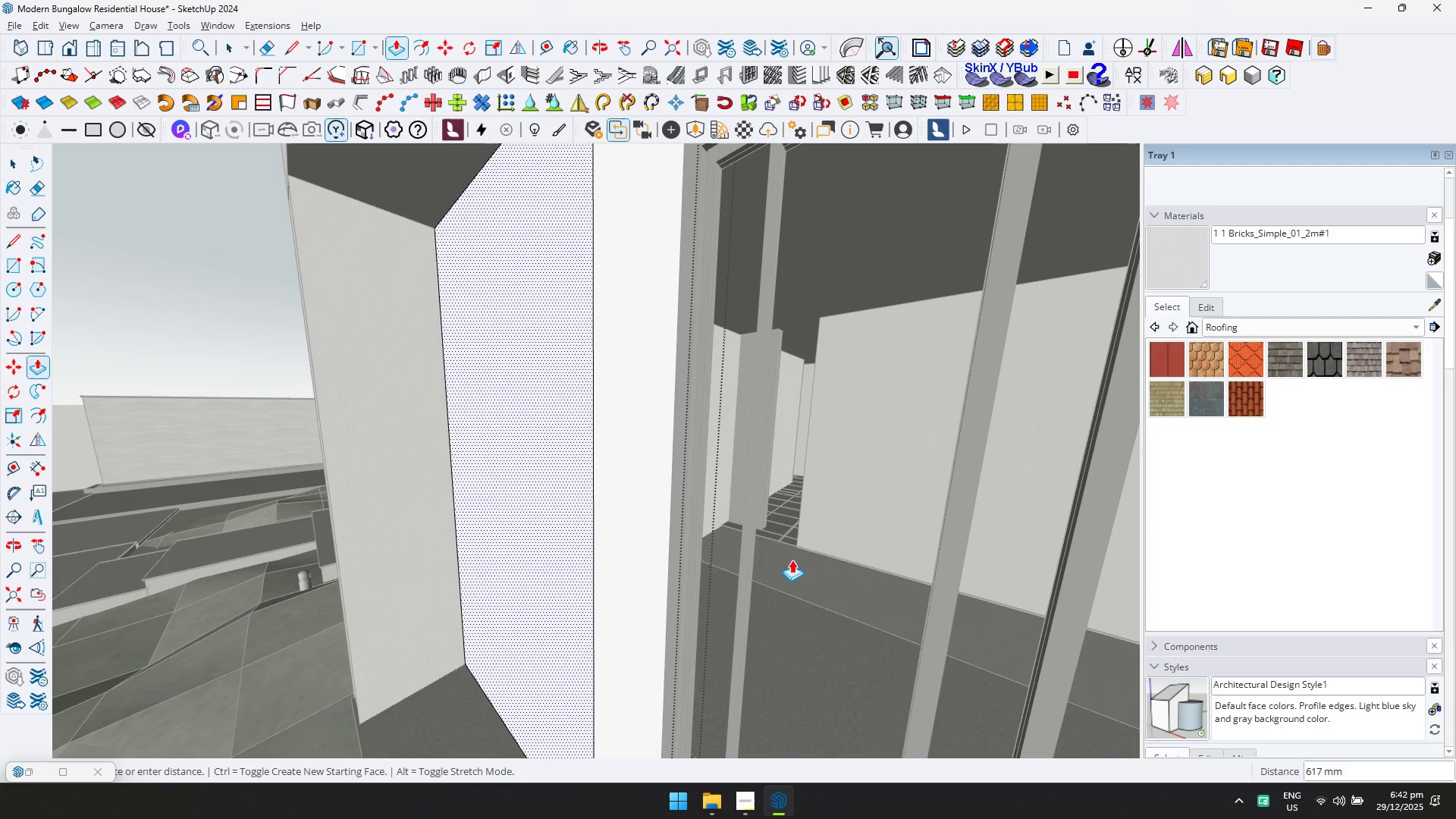 
left_click([585, 405])
 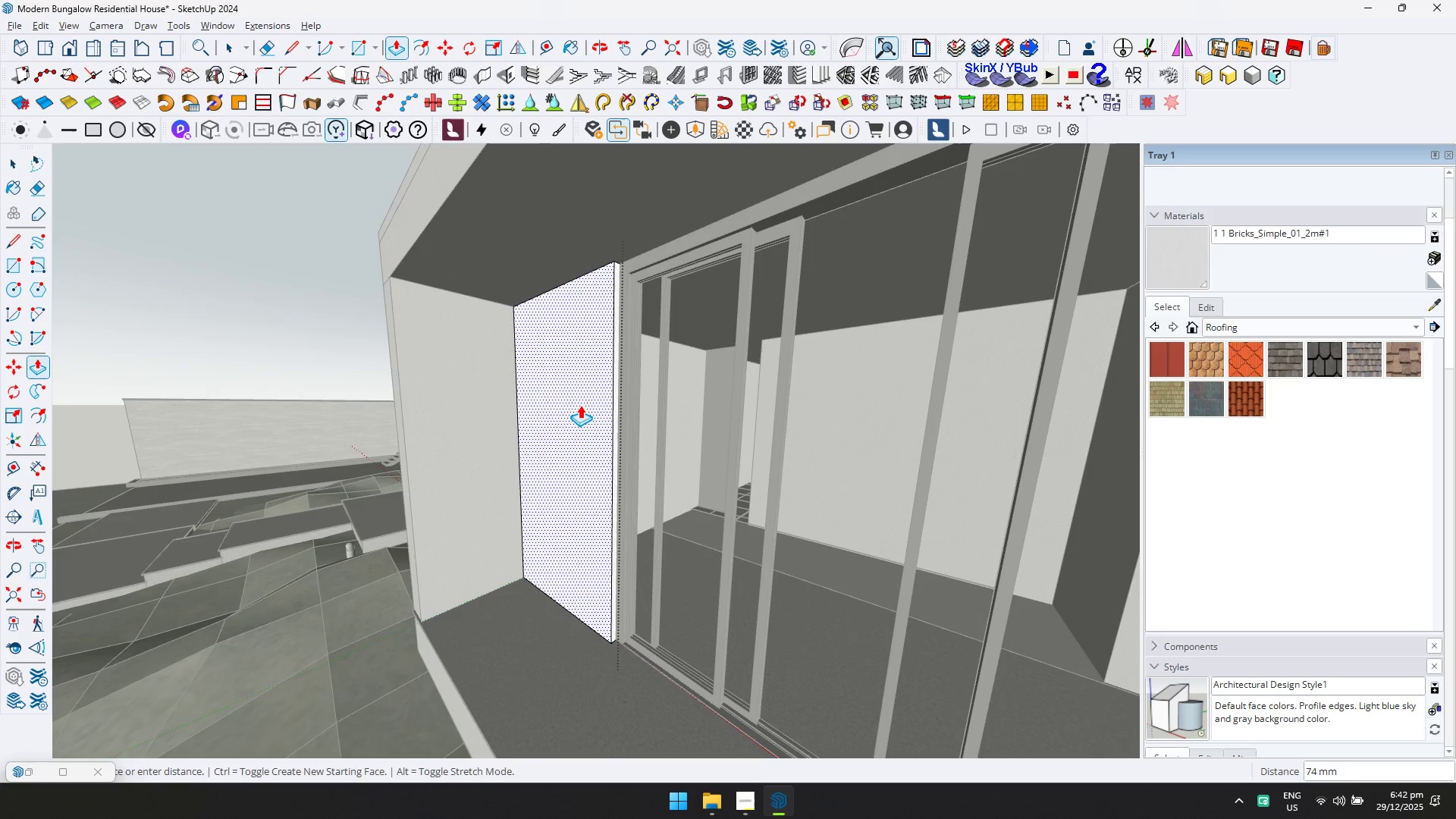 
scroll: coordinate [555, 441], scroll_direction: down, amount: 6.0
 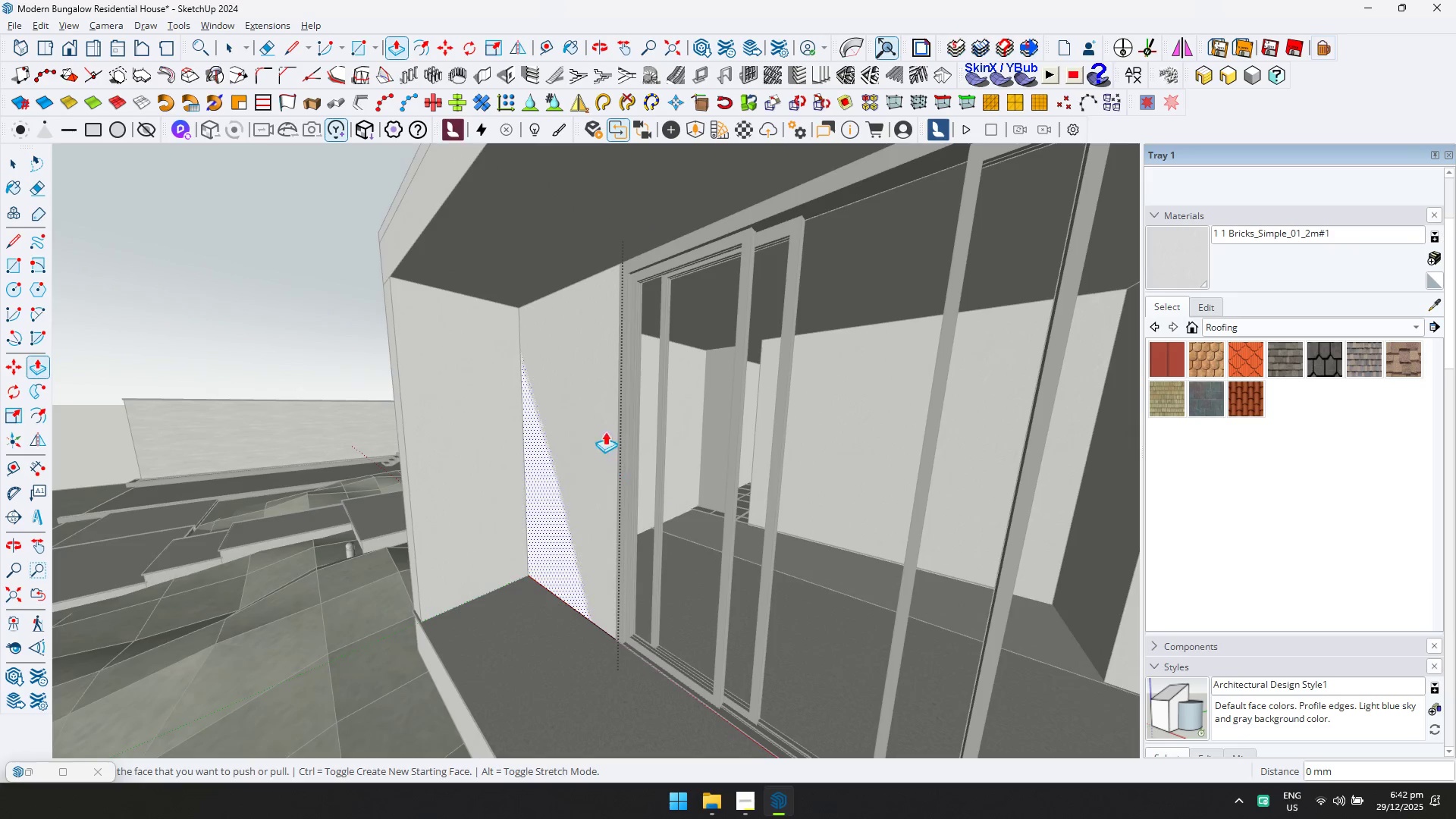 
type(50)
 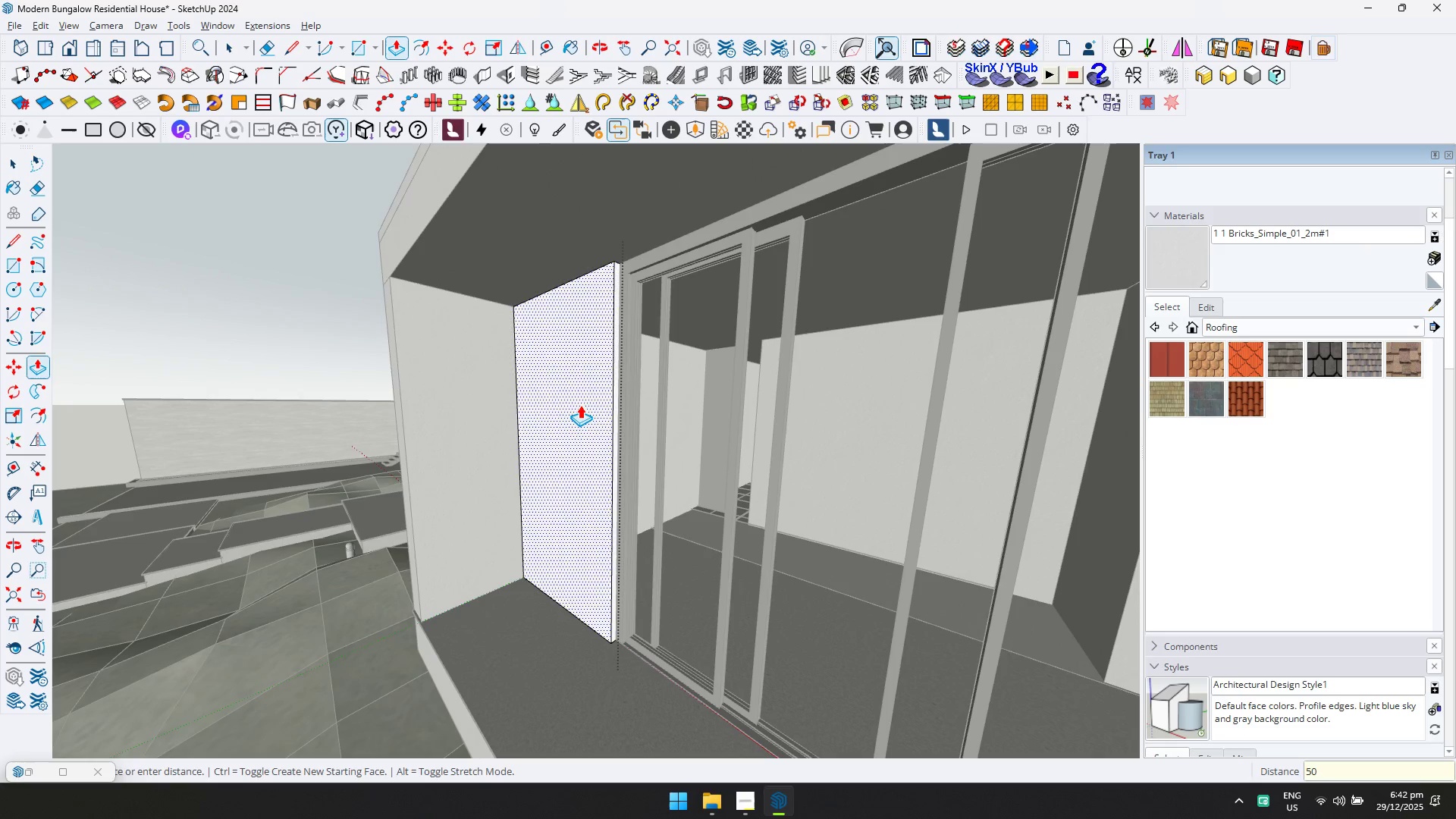 
key(Enter)
 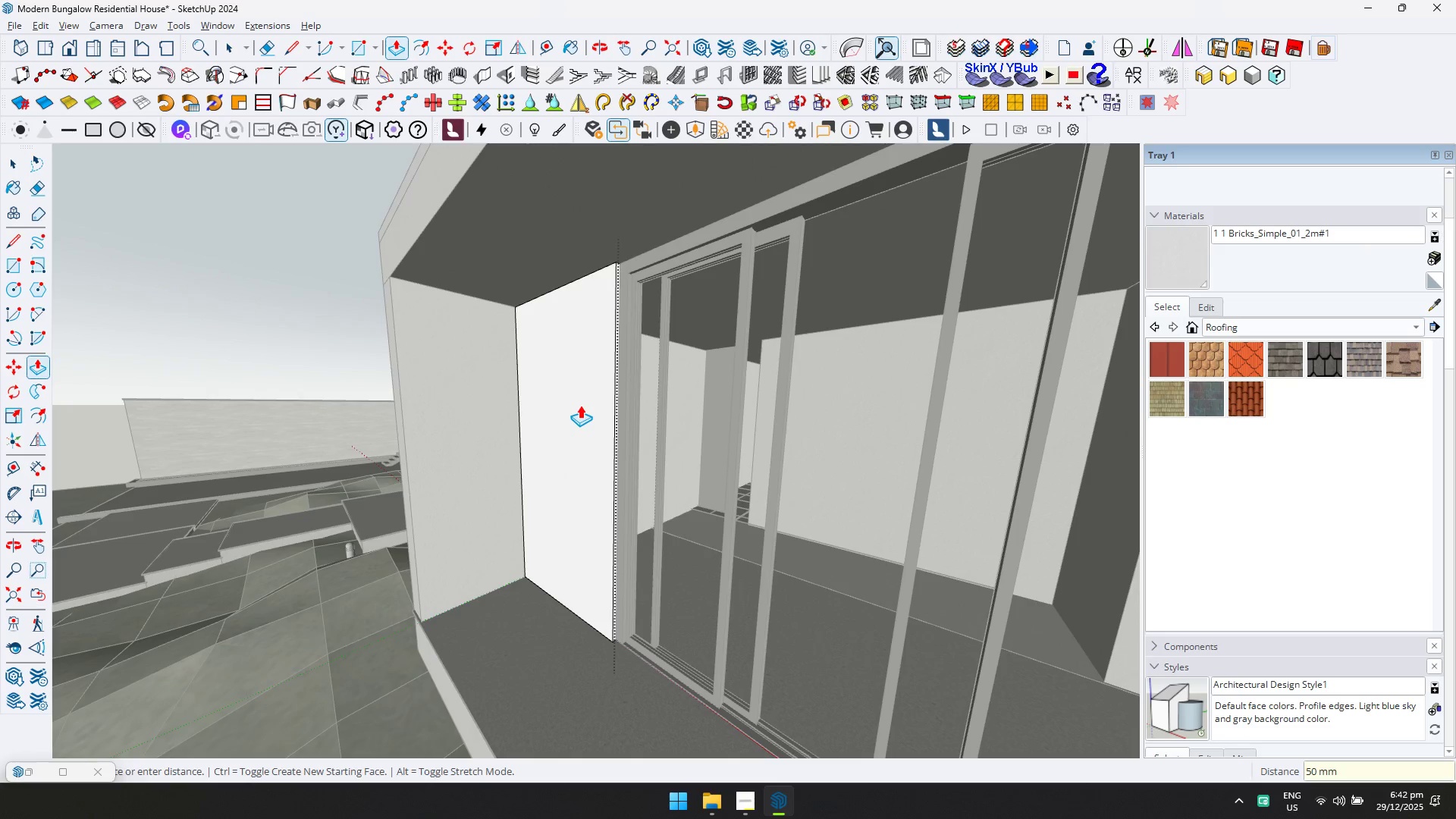 
key(Space)
 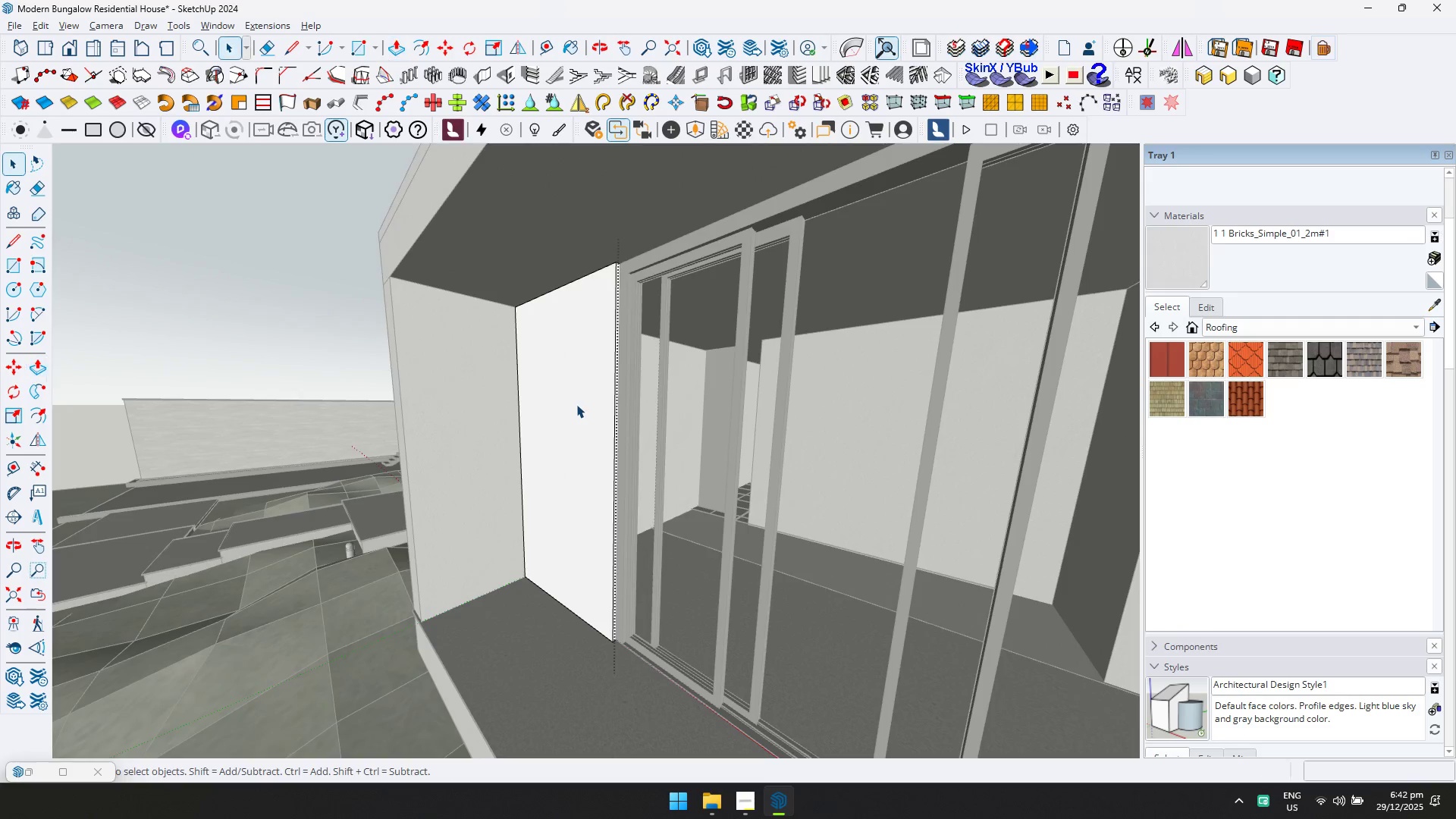 
key(Escape)
 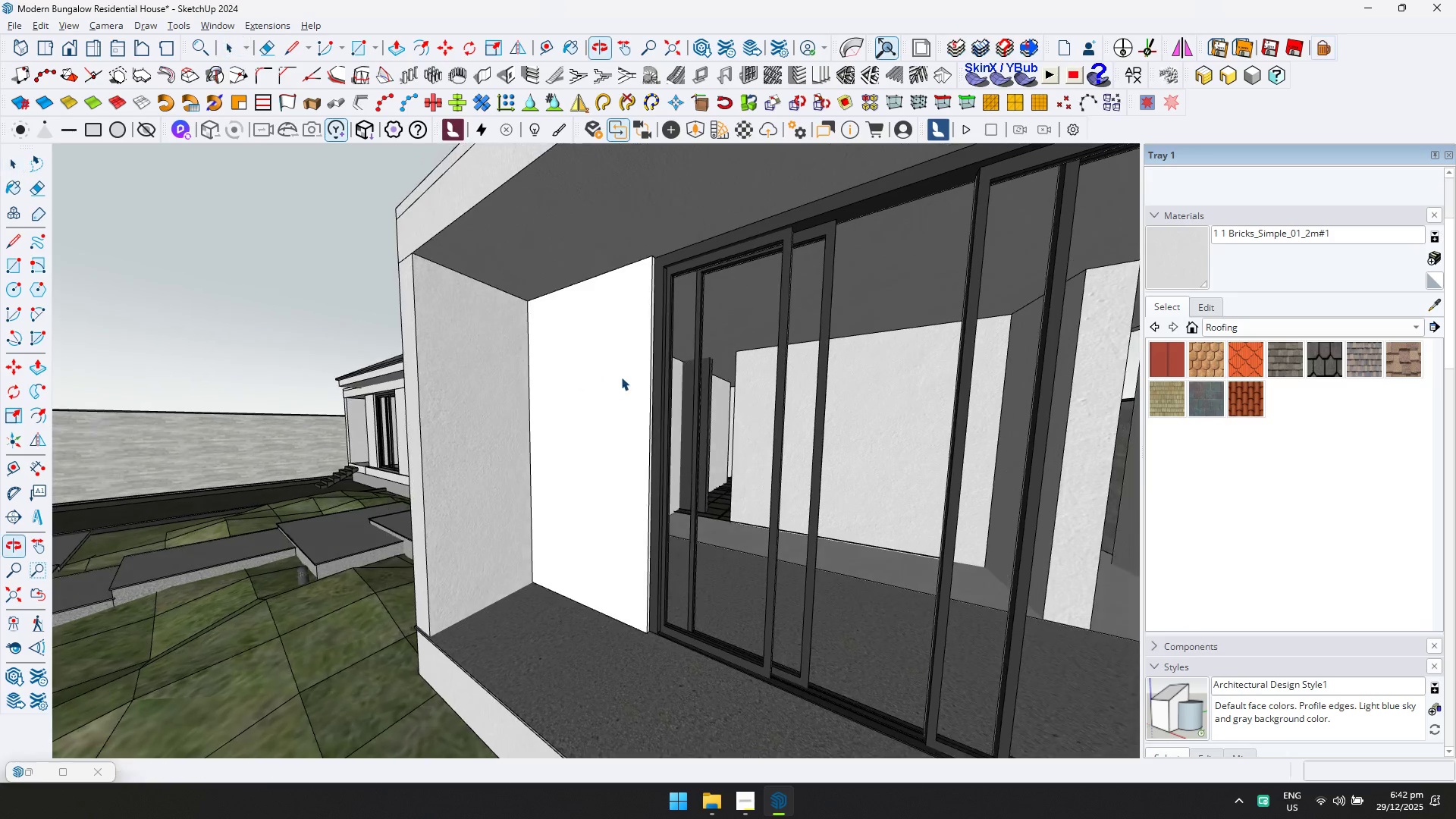 
double_click([619, 378])
 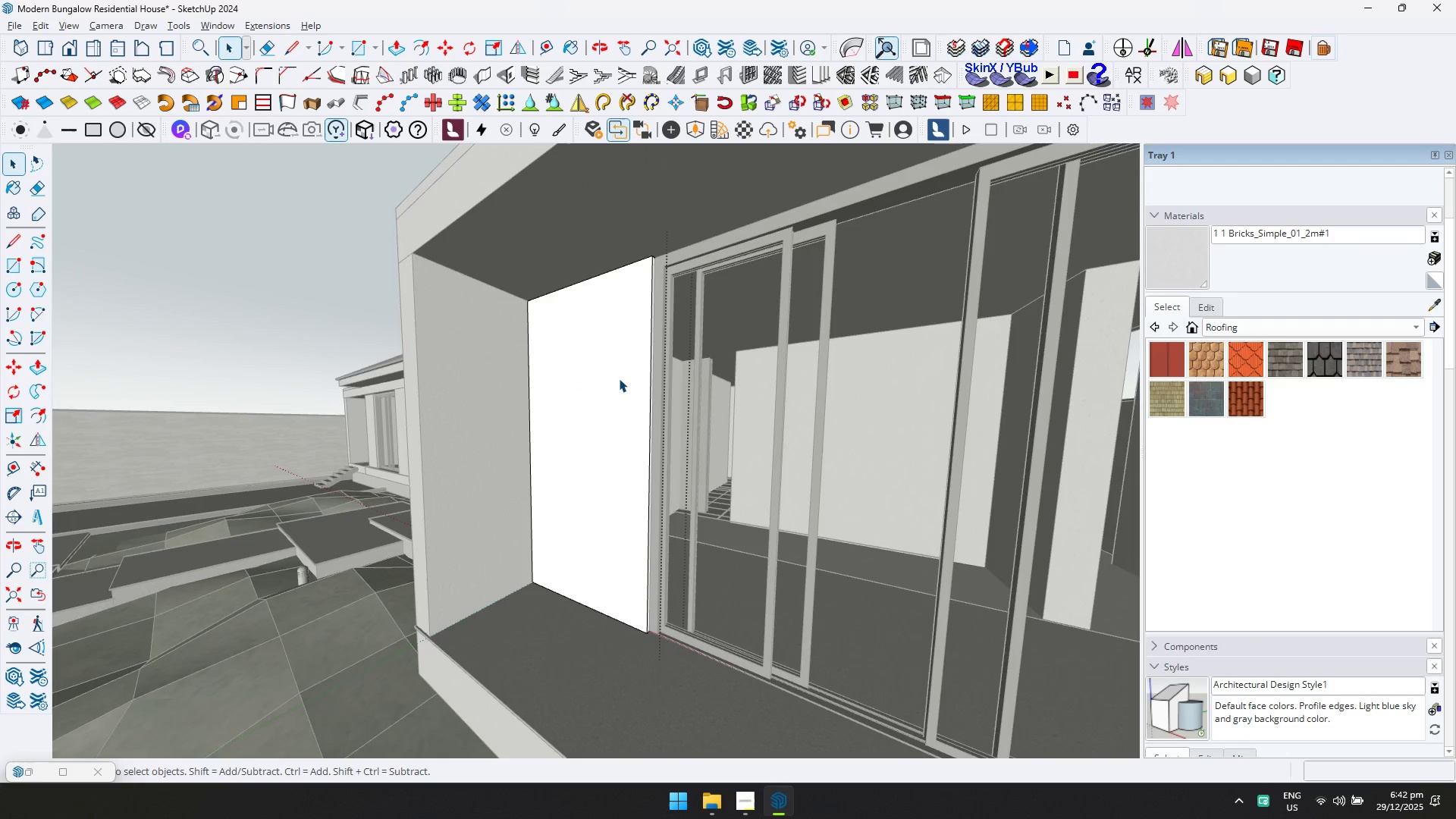 
key(Control+ControlLeft)
 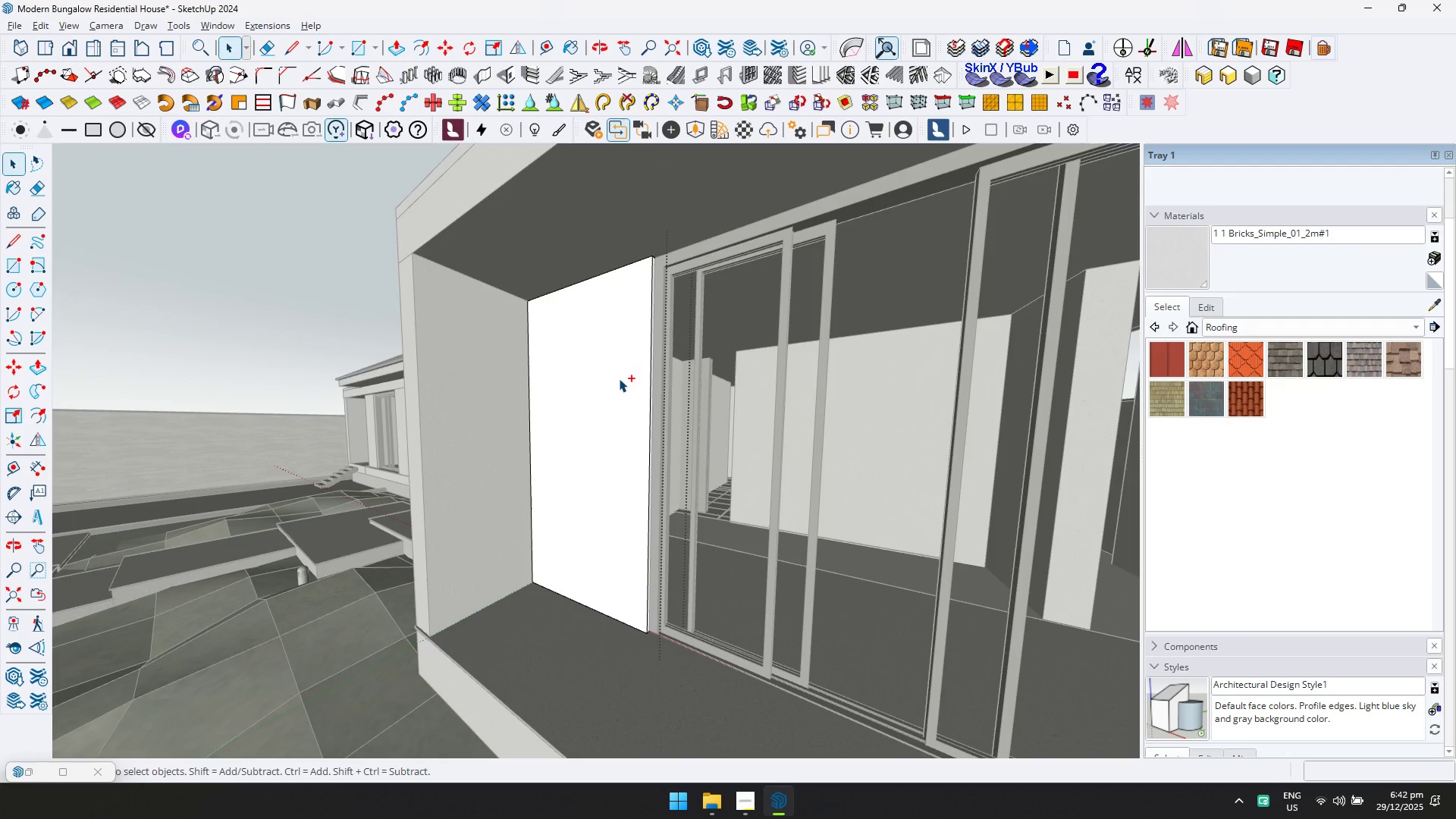 
key(Control+A)
 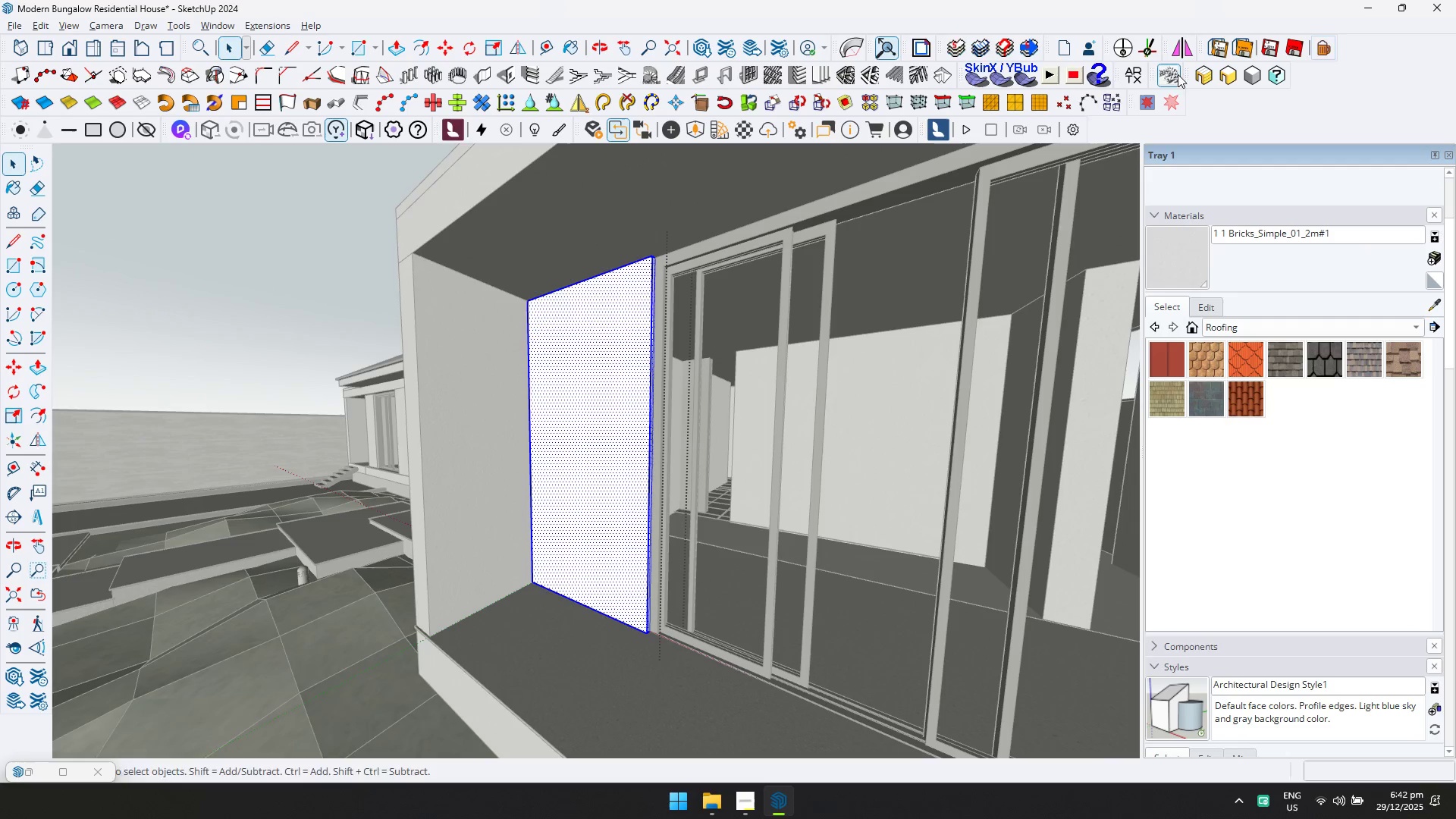 
left_click([1134, 76])
 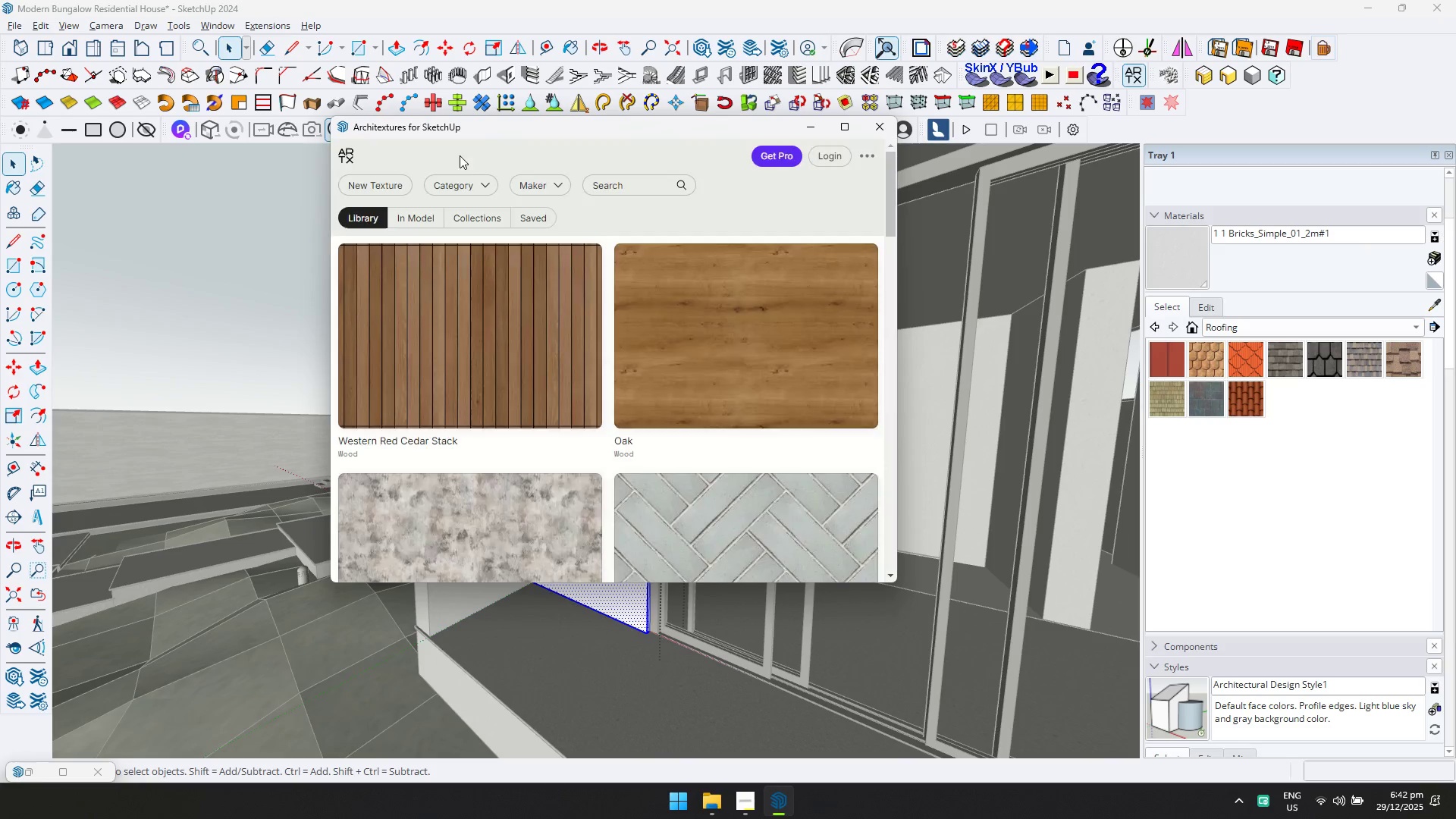 
left_click([453, 186])
 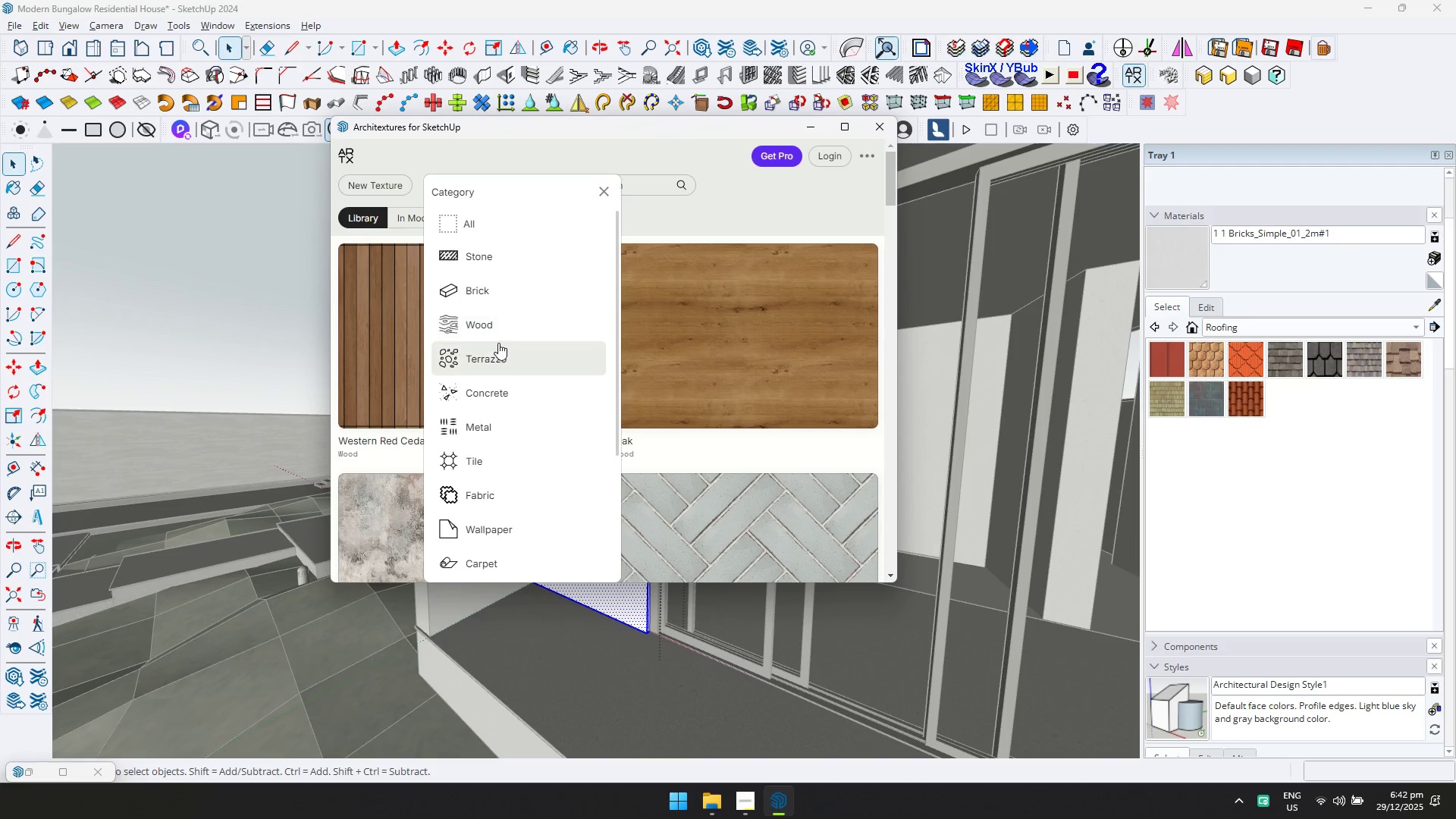 
left_click([499, 329])
 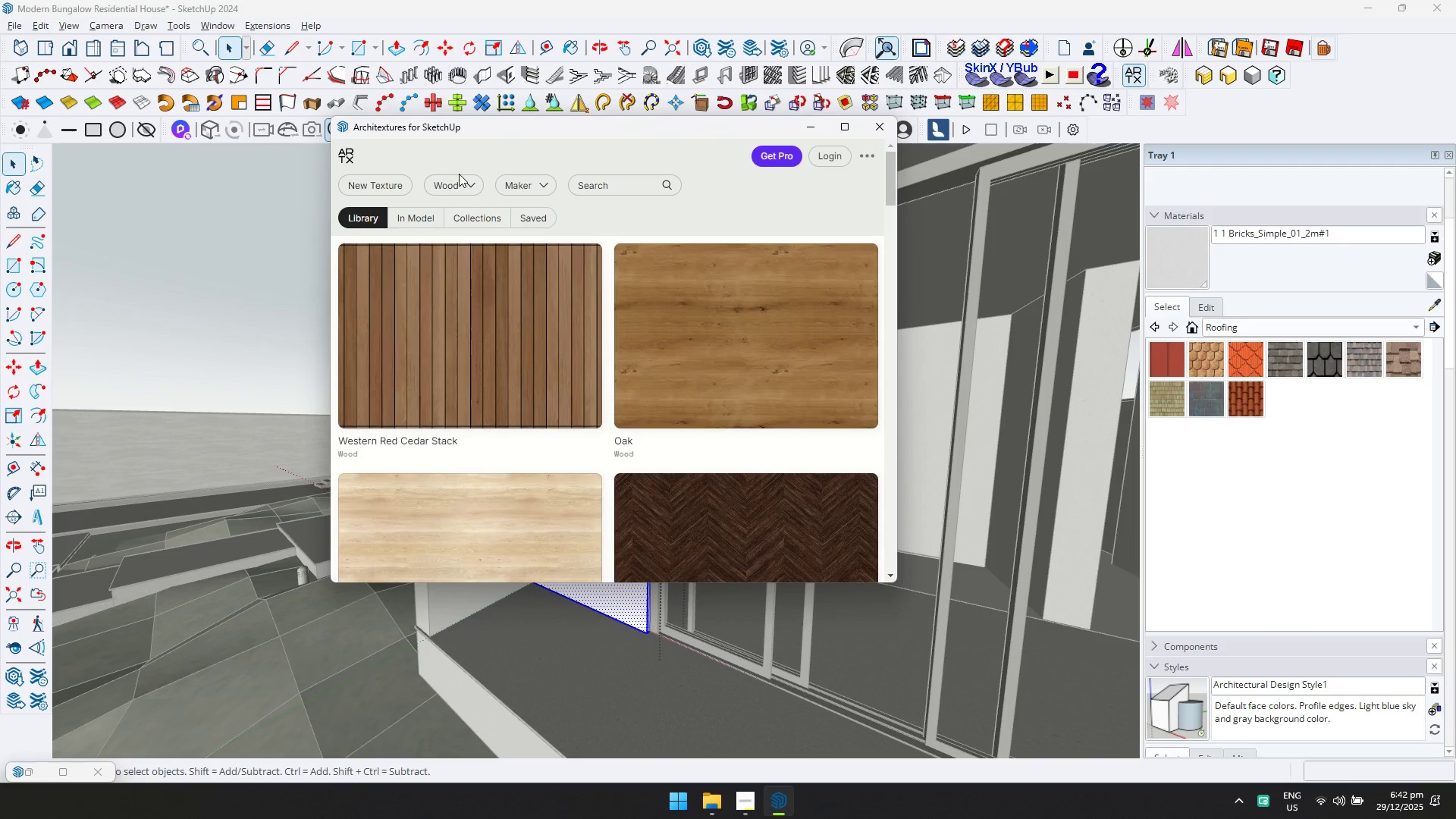 
scroll: coordinate [682, 307], scroll_direction: down, amount: 10.0
 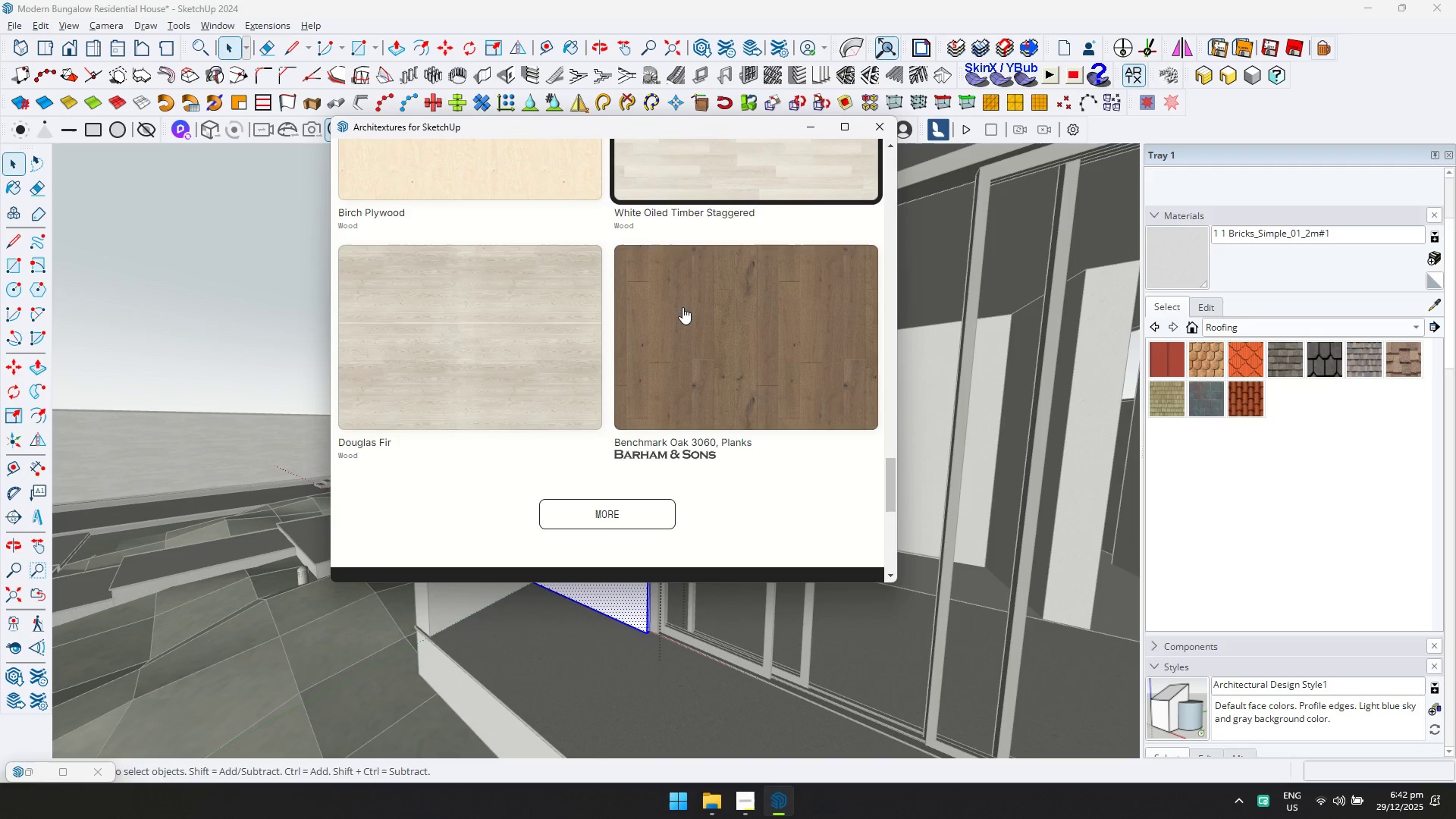 
scroll: coordinate [689, 262], scroll_direction: up, amount: 8.0
 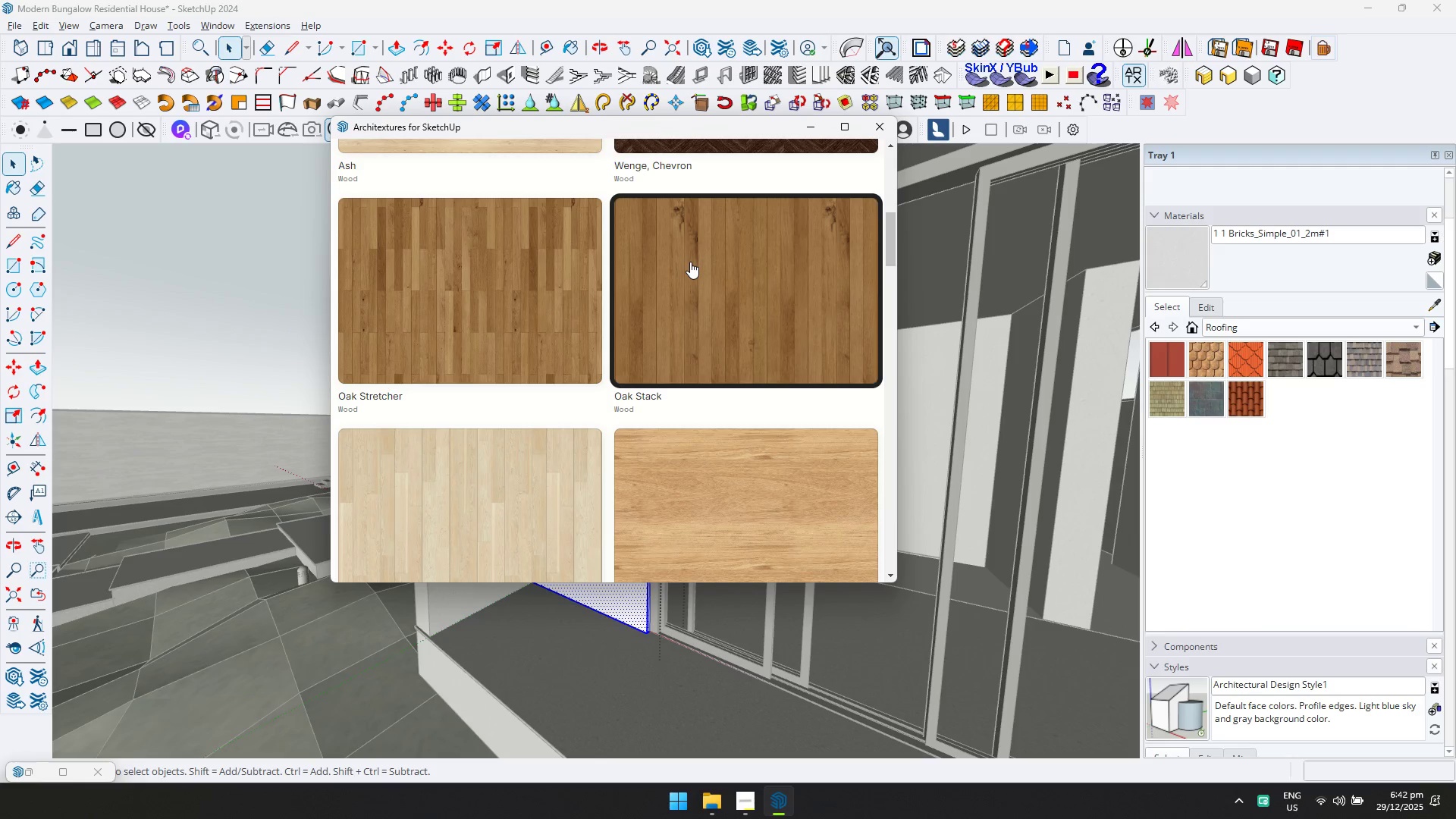 
left_click([690, 288])
 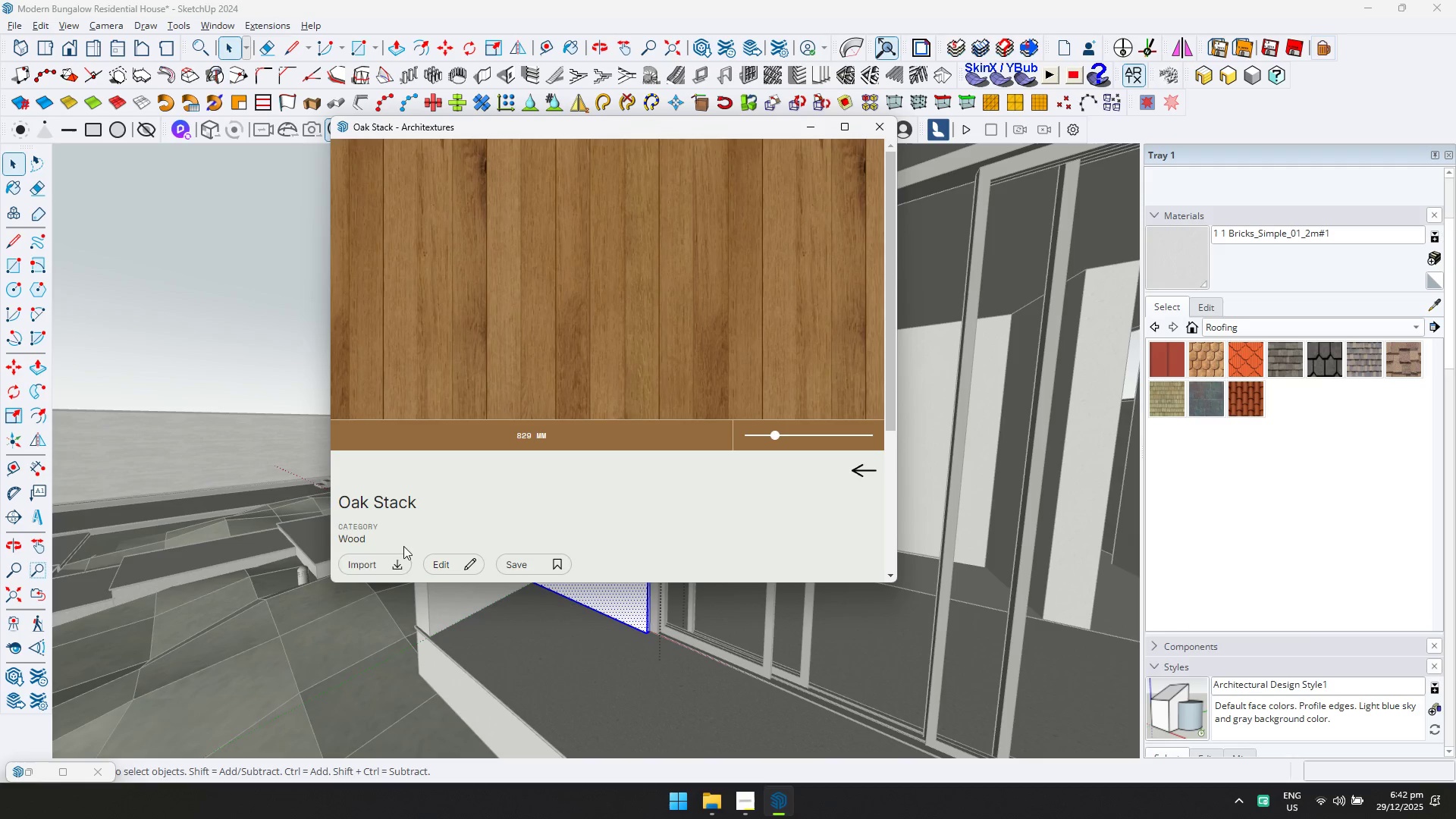 
left_click([382, 564])
 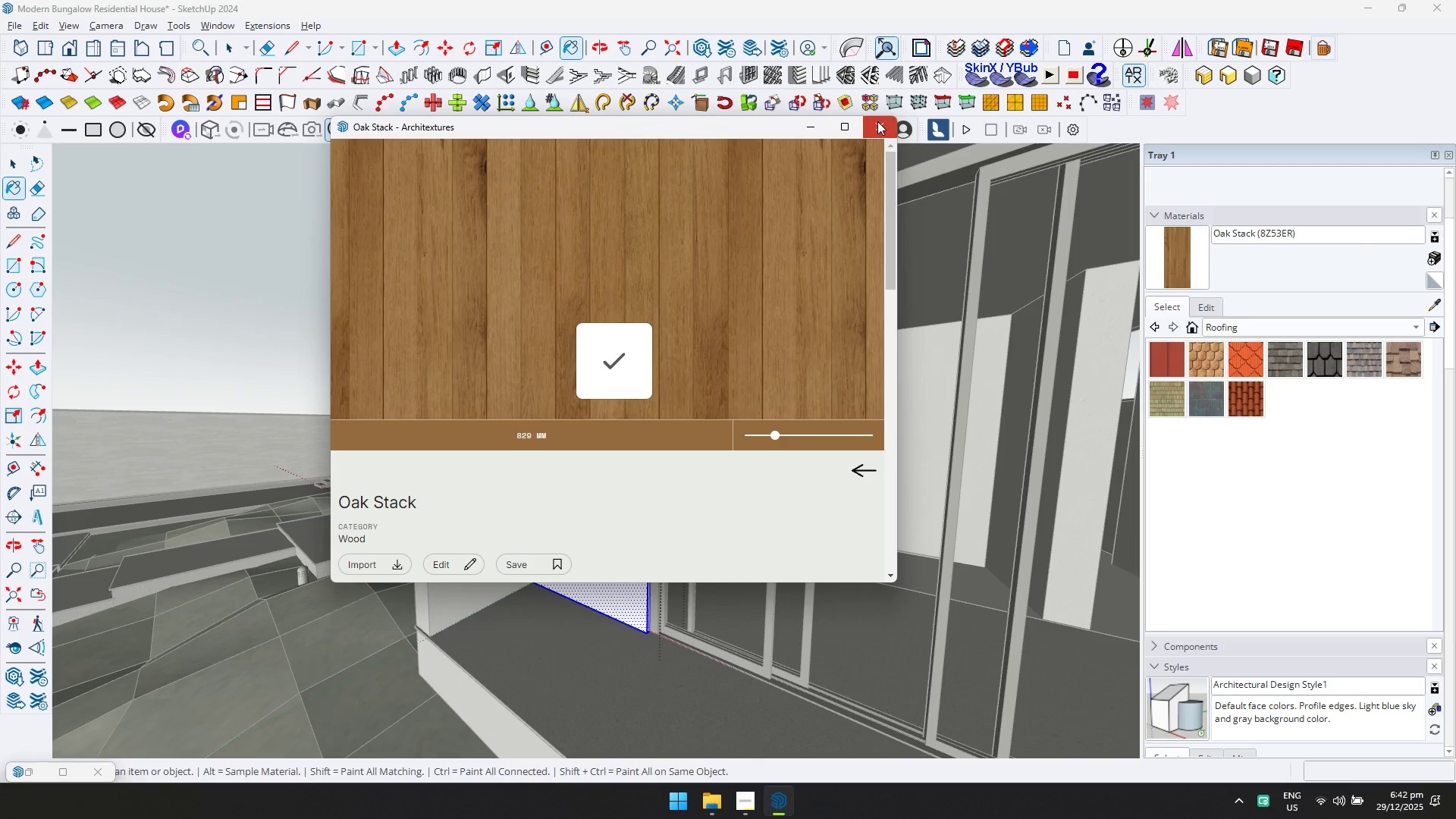 
double_click([608, 395])
 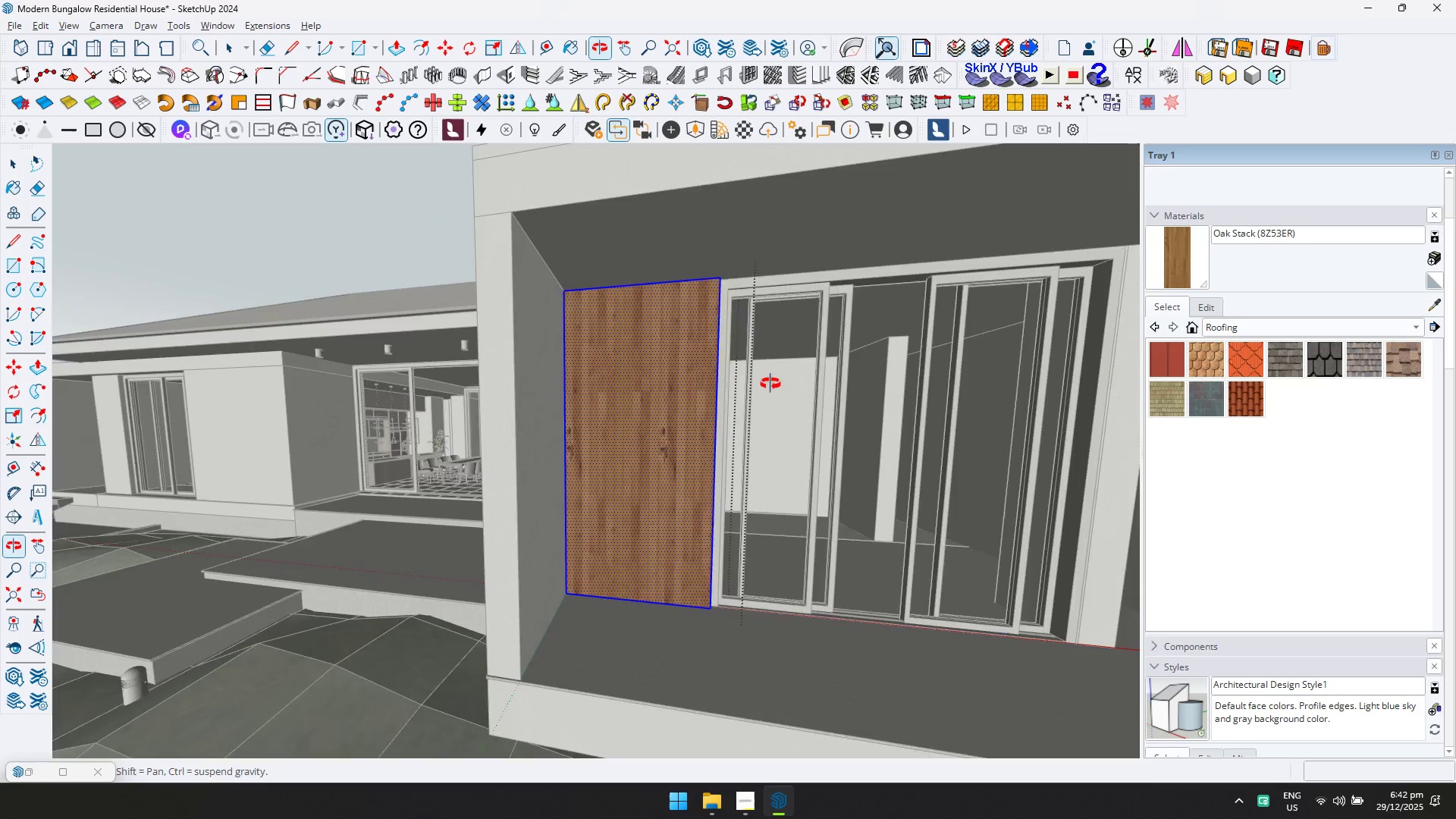 
key(Space)
 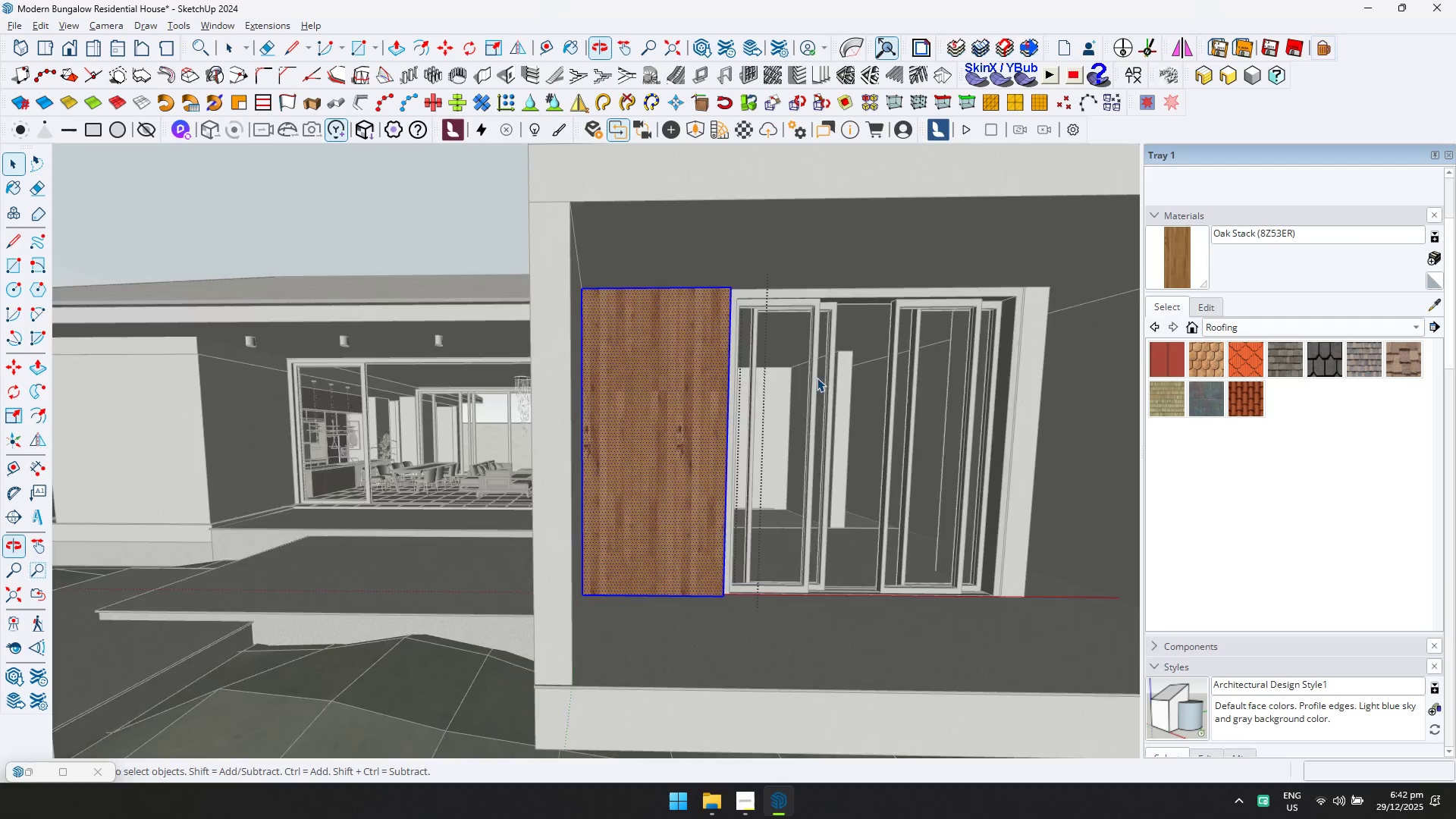 
key(Escape)
 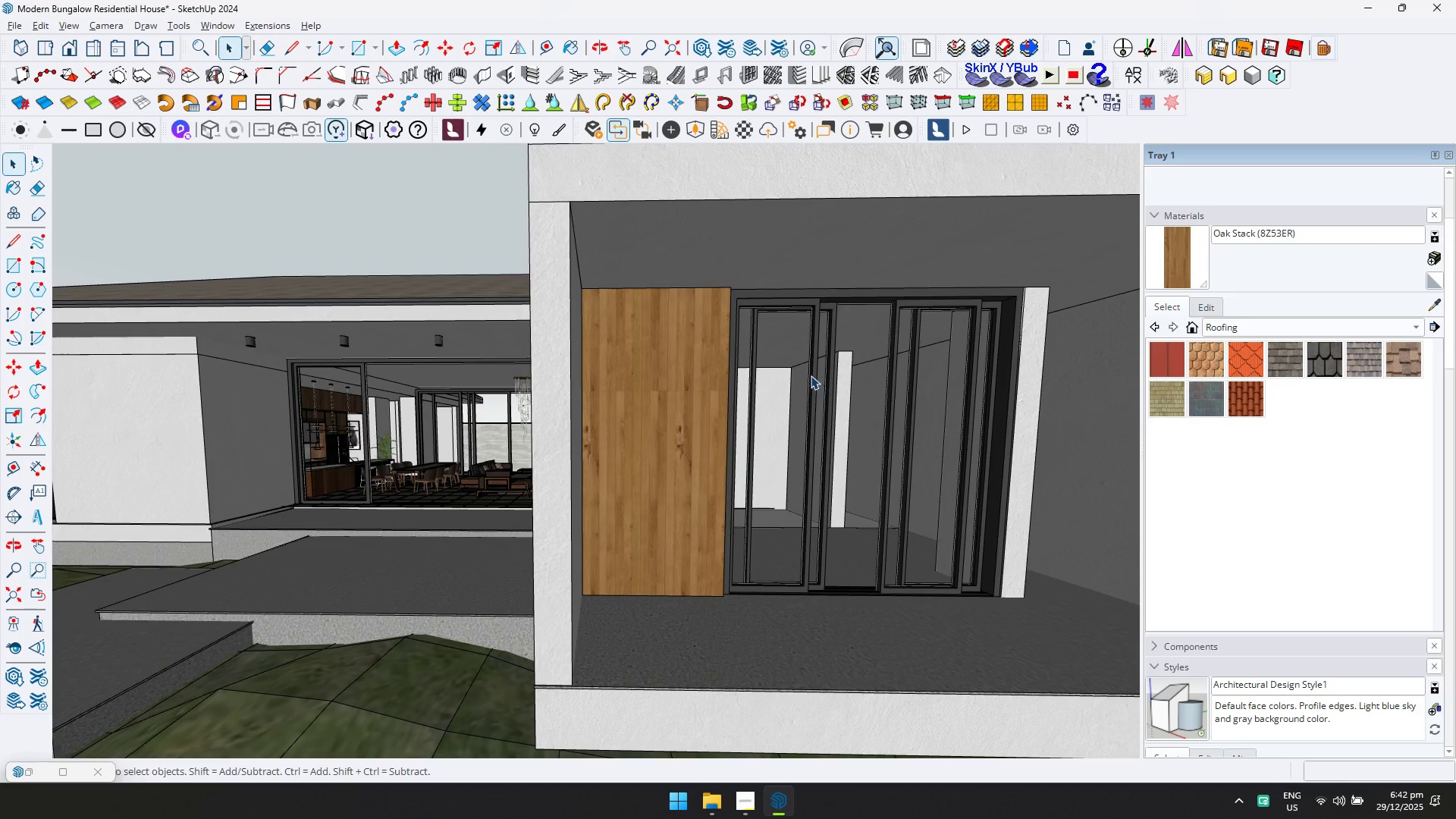 
key(Escape)
 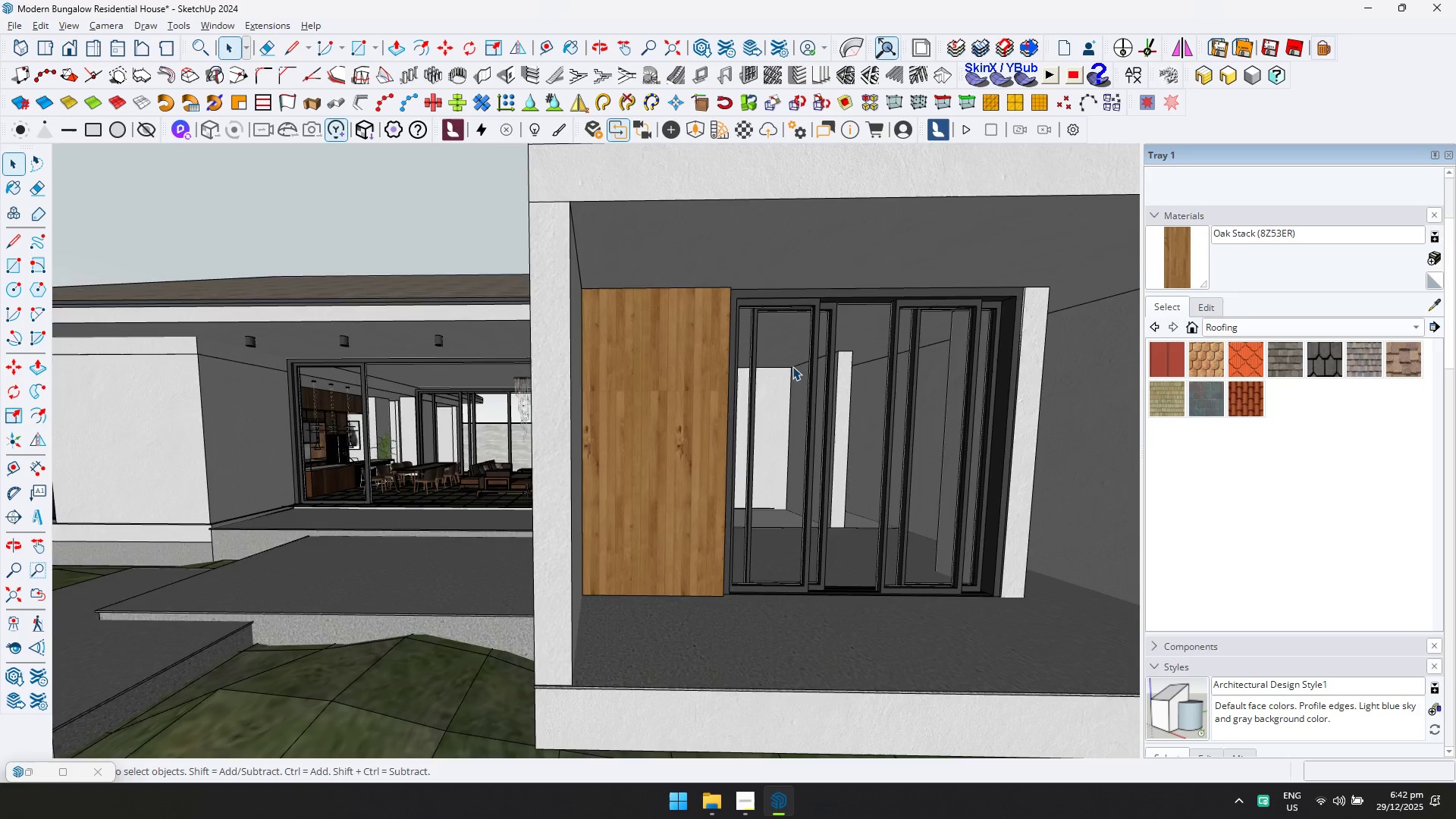 
scroll: coordinate [767, 366], scroll_direction: down, amount: 9.0
 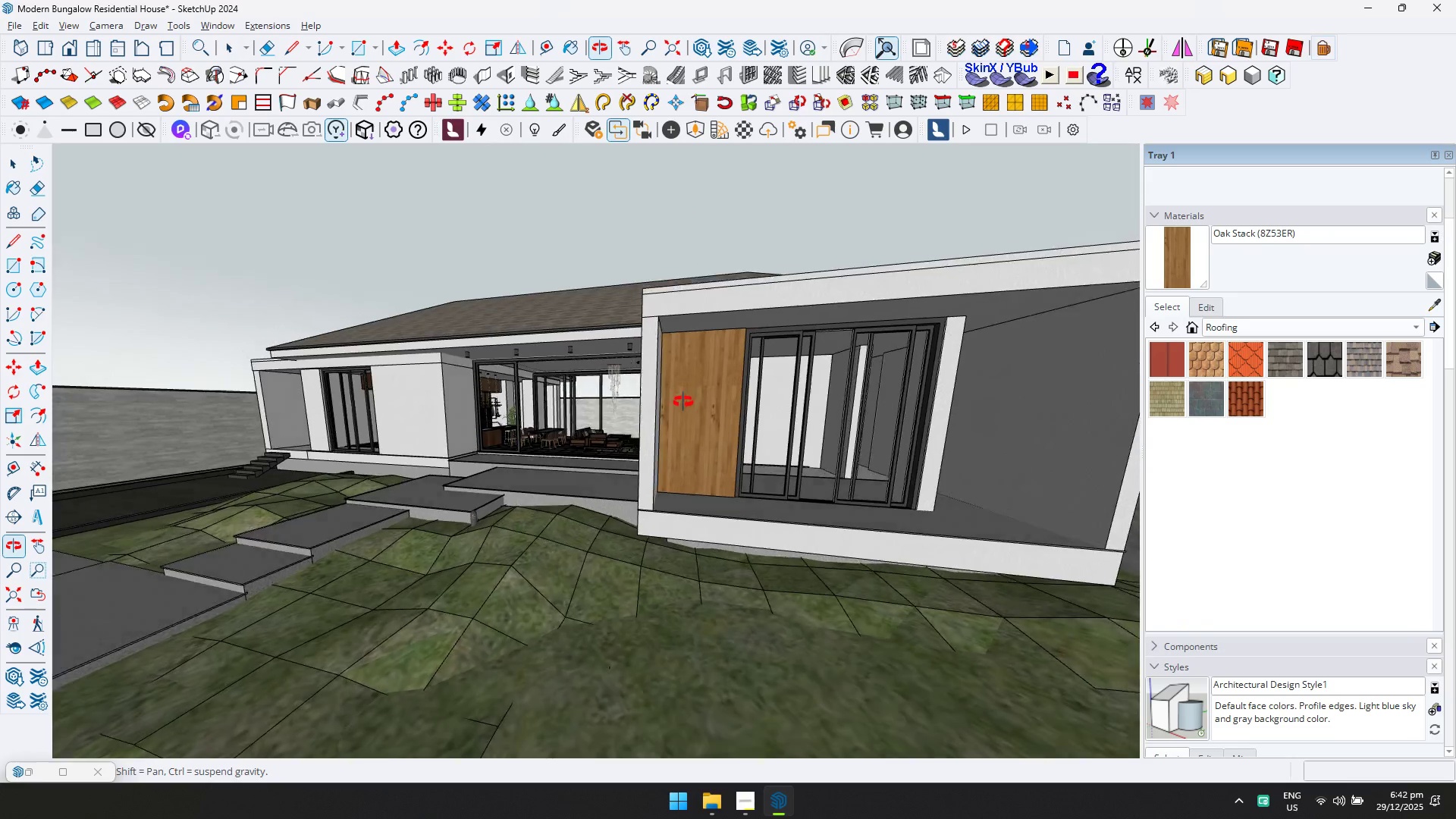 
hold_key(key=ShiftLeft, duration=0.41)
 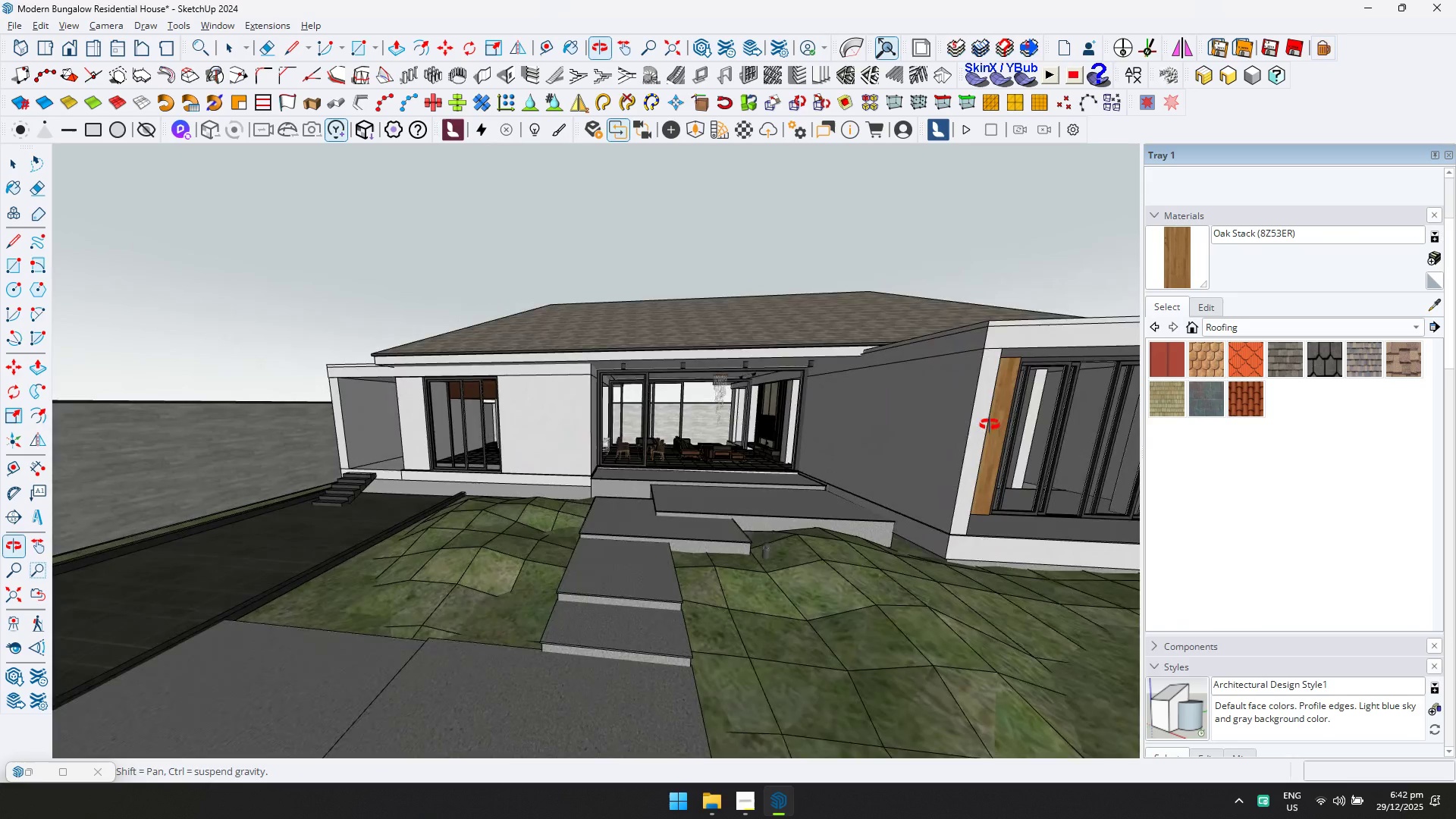 
hold_key(key=ShiftLeft, duration=0.64)
 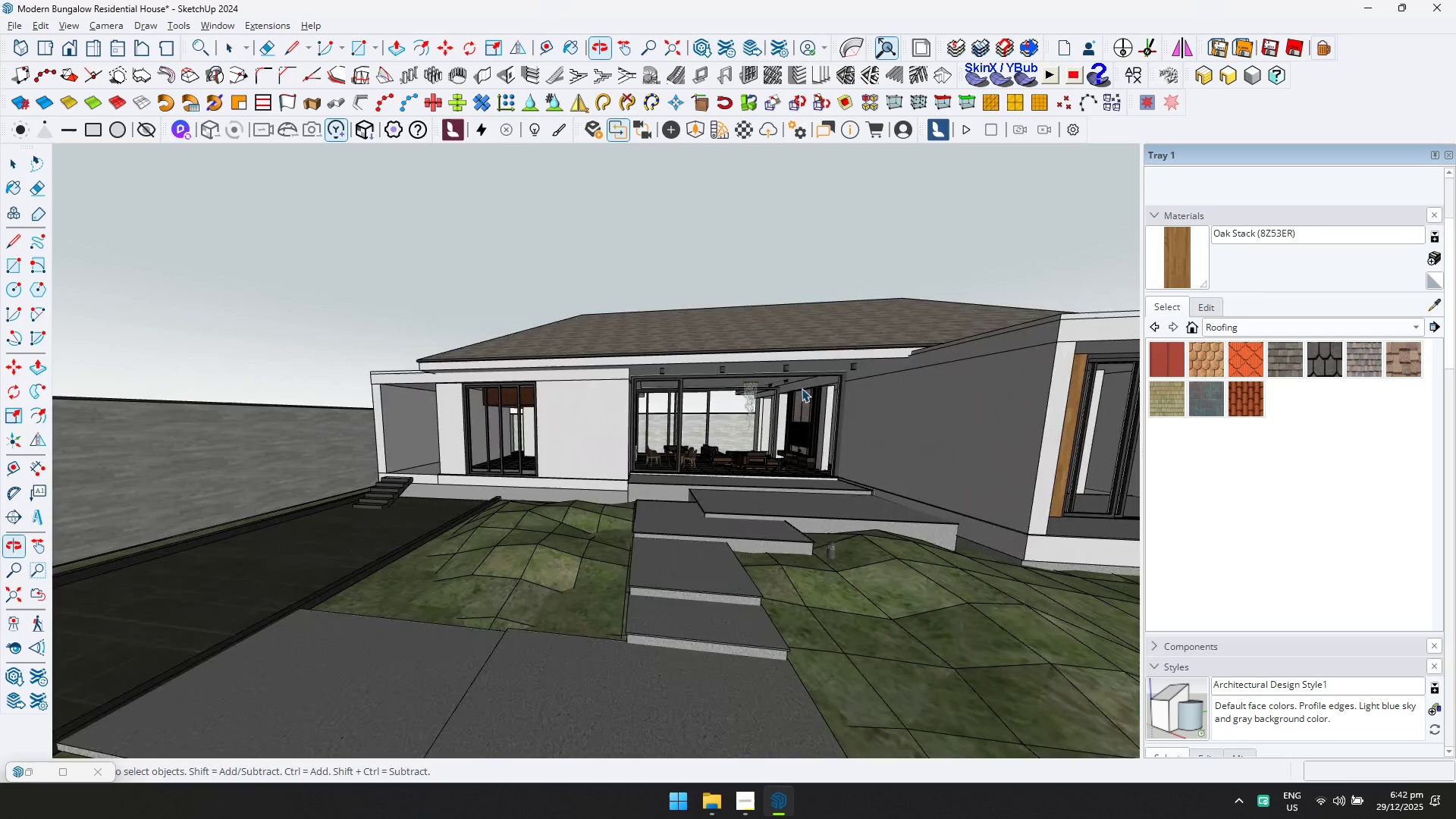 
scroll: coordinate [566, 444], scroll_direction: up, amount: 11.0
 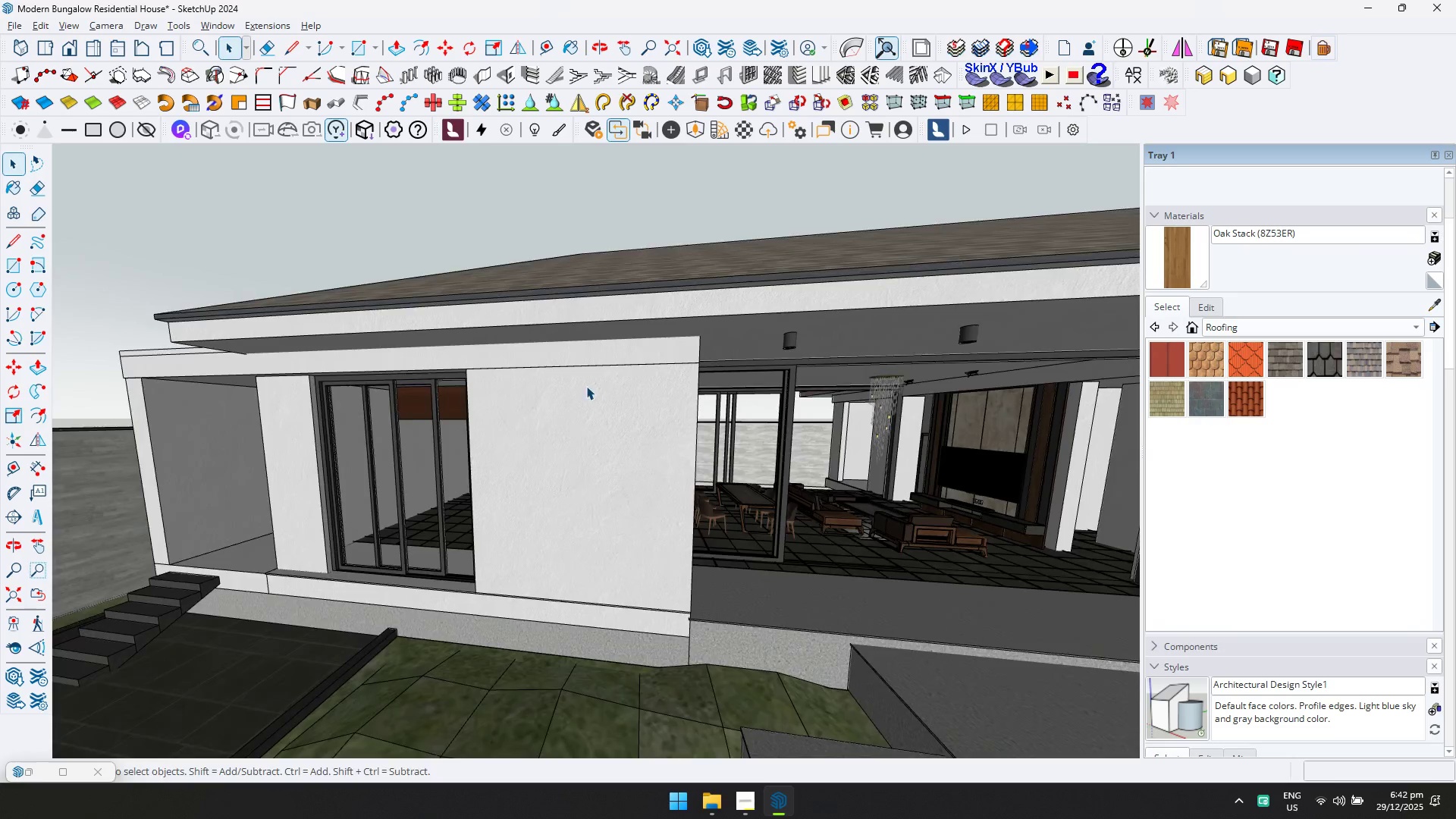 
key(R)
 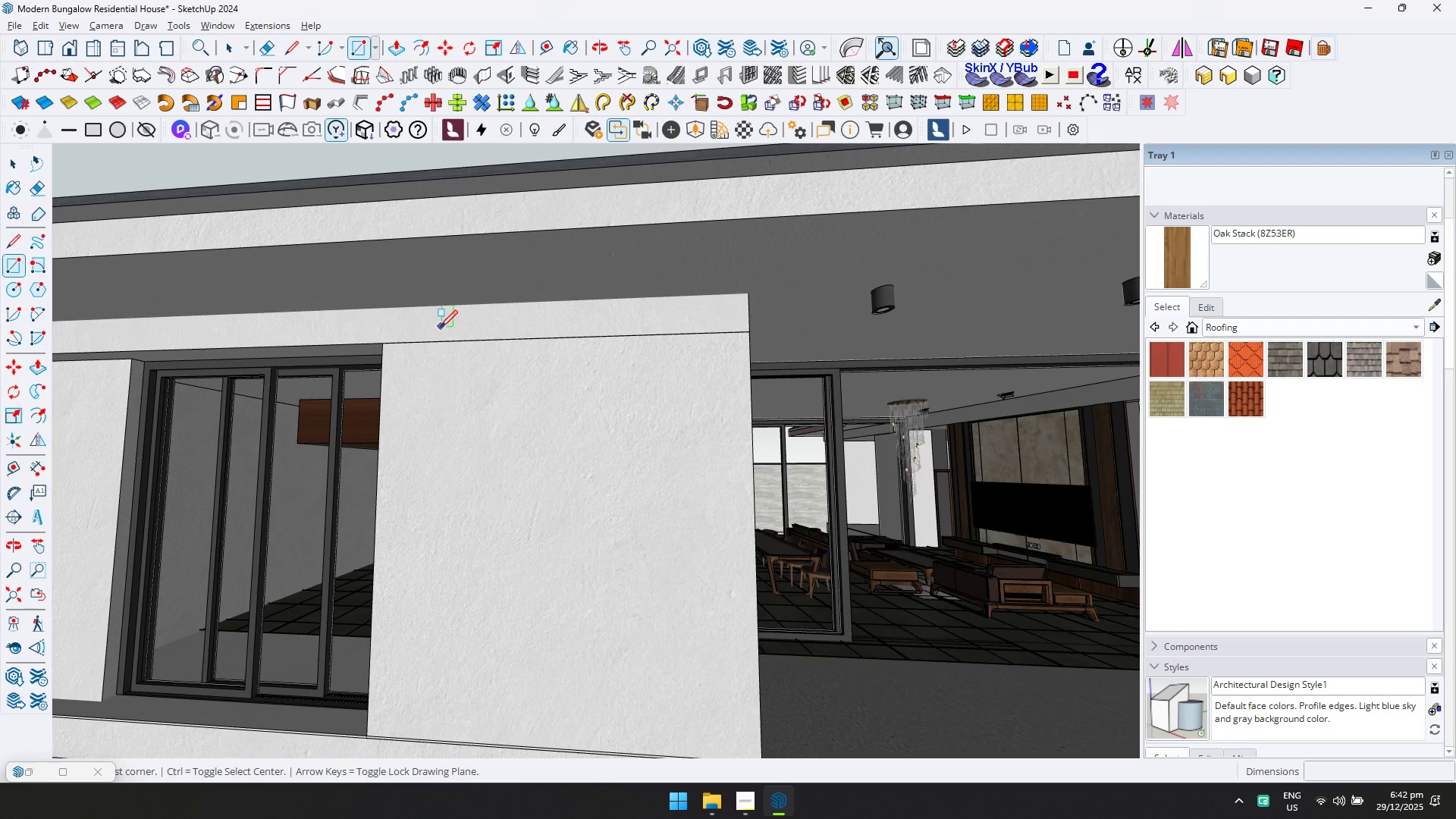 
scroll: coordinate [655, 354], scroll_direction: up, amount: 4.0
 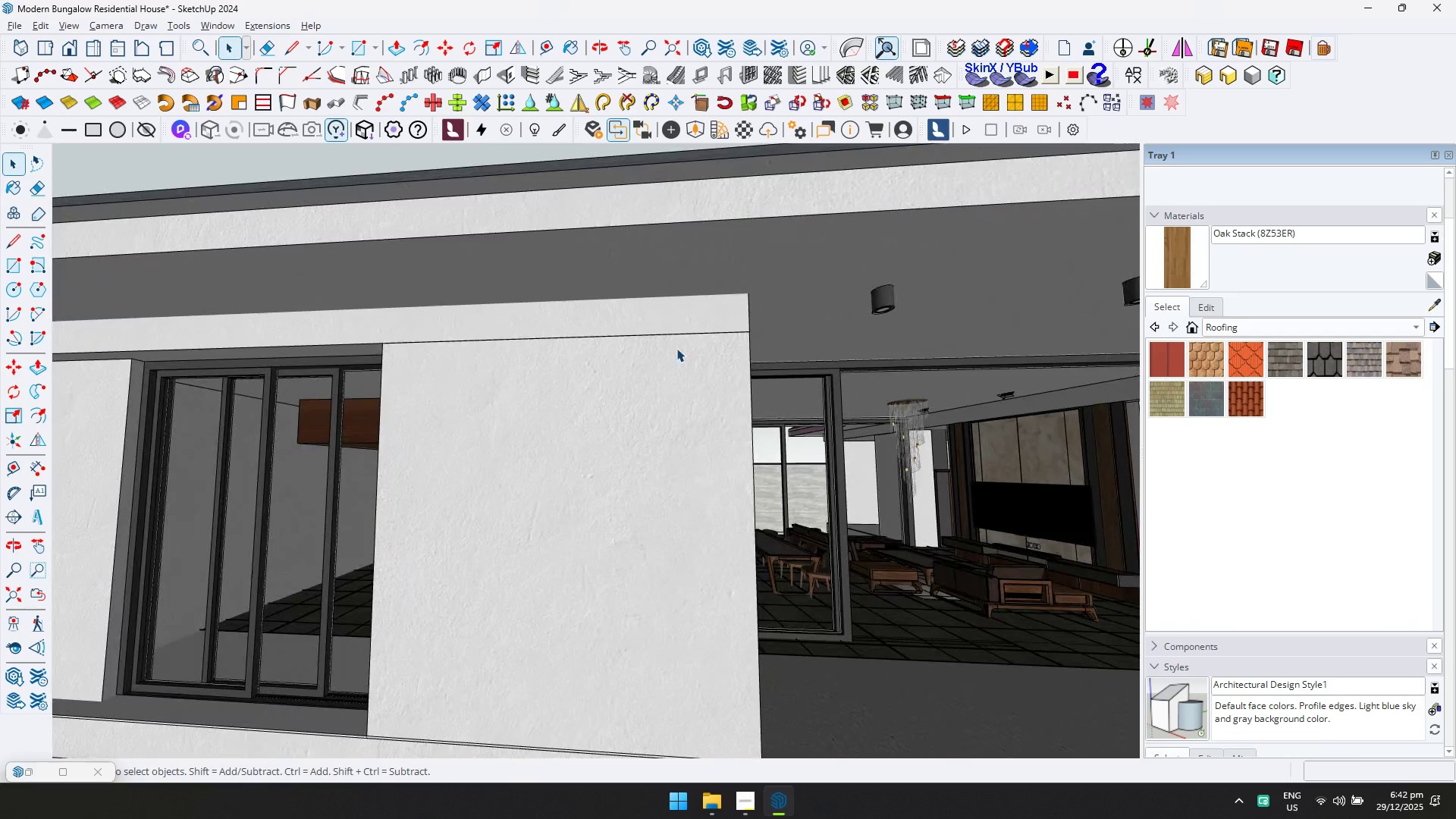 
key(T)
 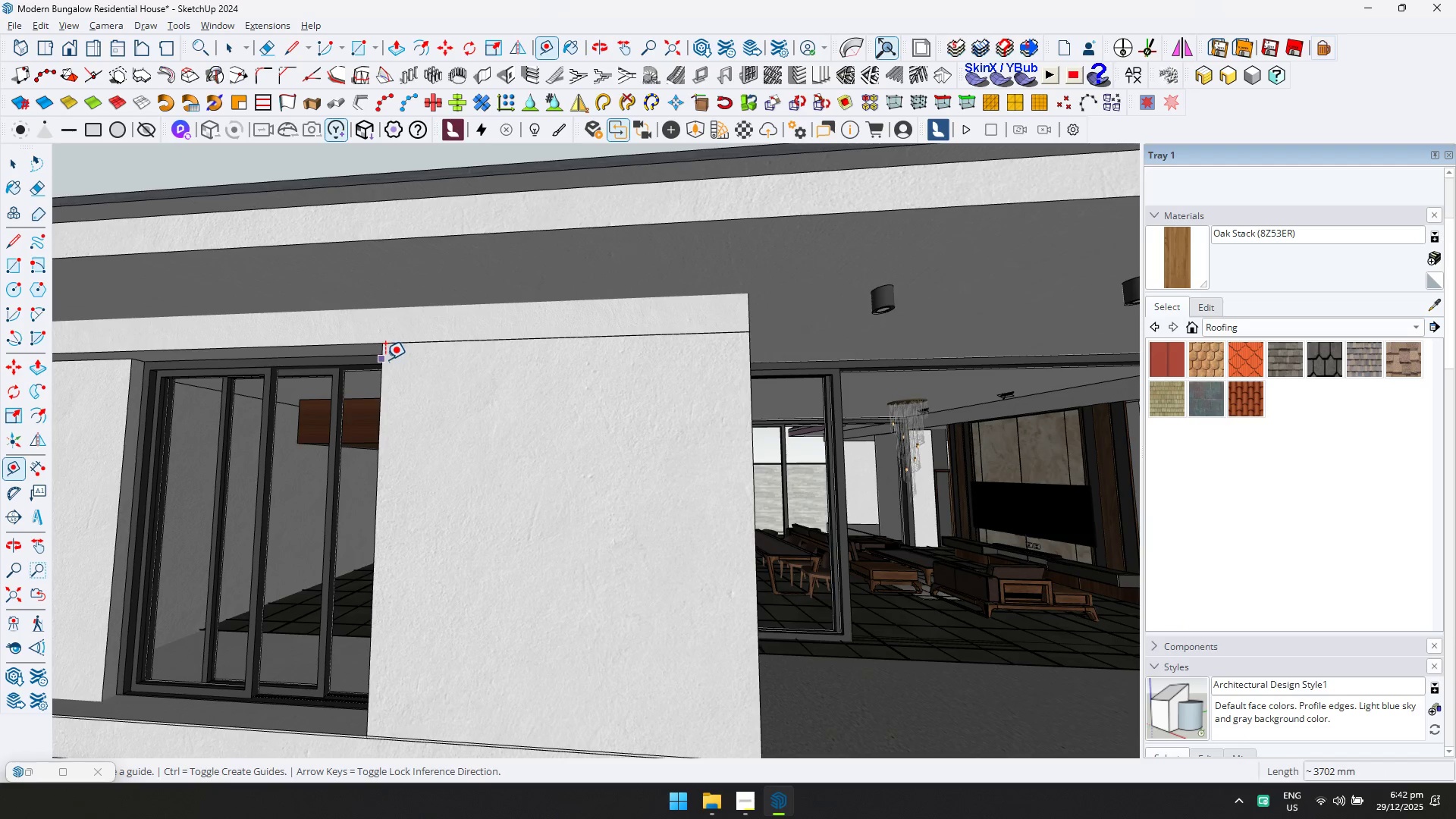 
double_click([385, 359])
 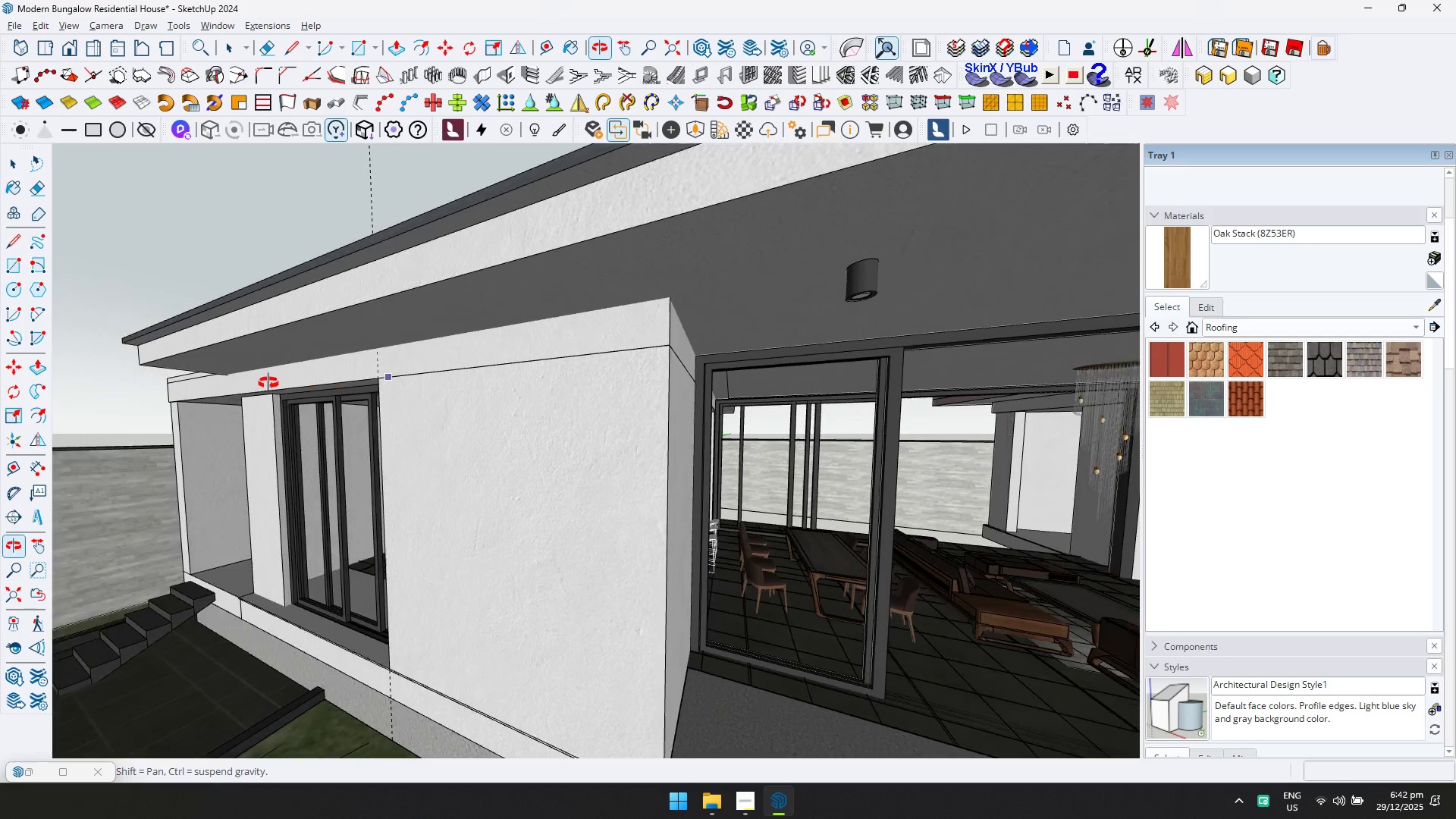 
type(tr)
 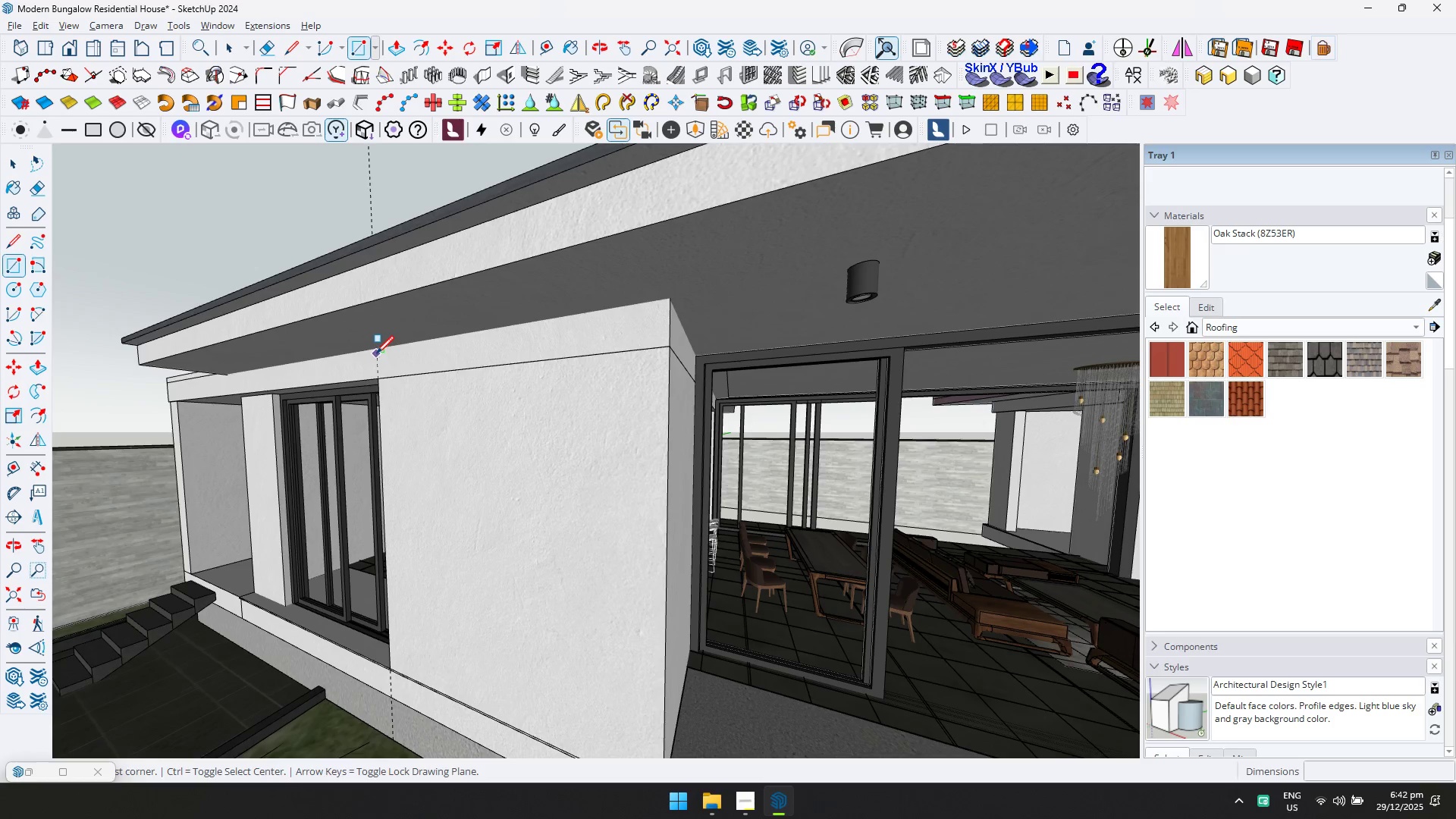 
left_click_drag(start_coordinate=[377, 350], to_coordinate=[382, 356])
 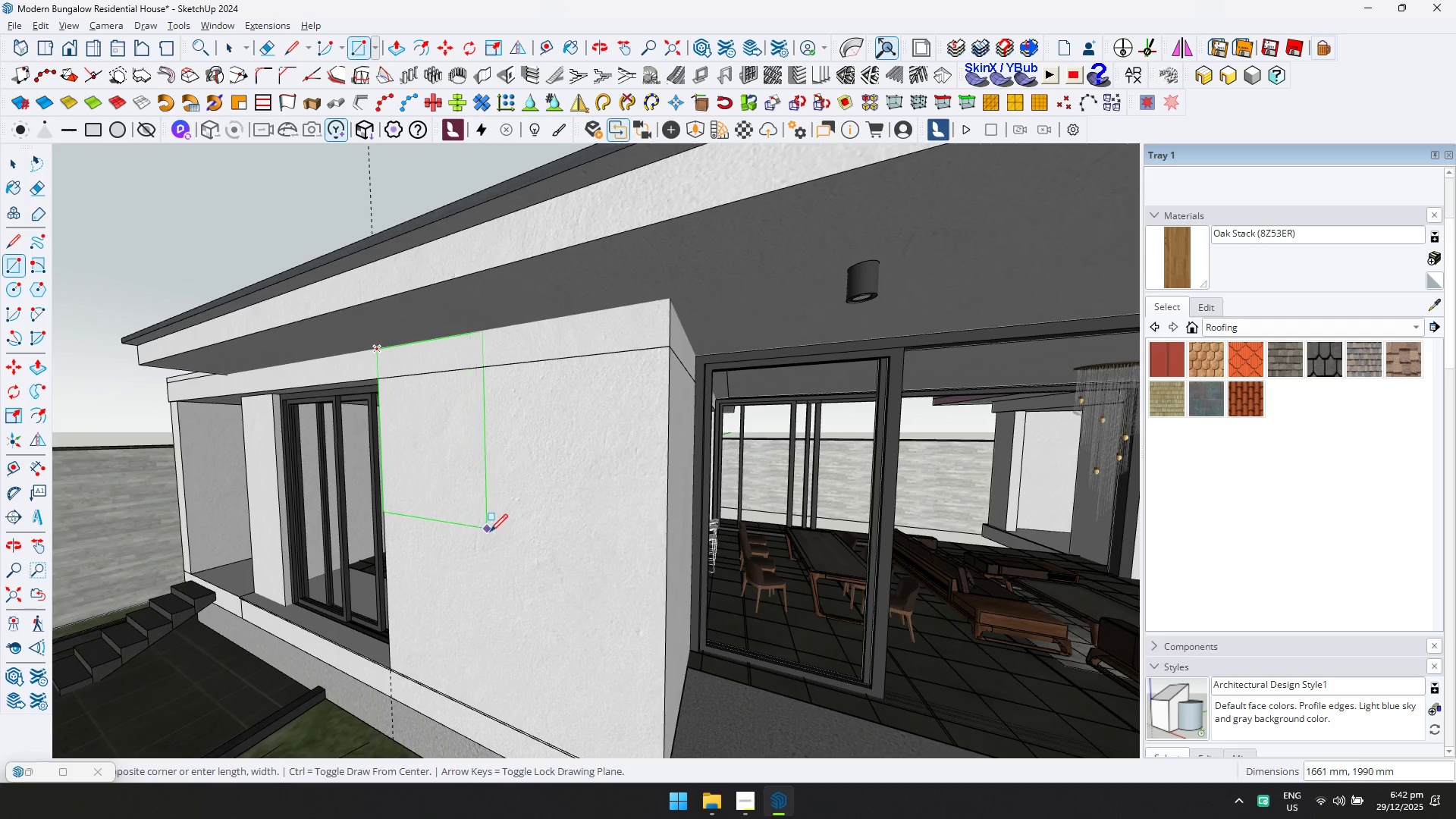 
hold_key(key=ShiftLeft, duration=0.41)
 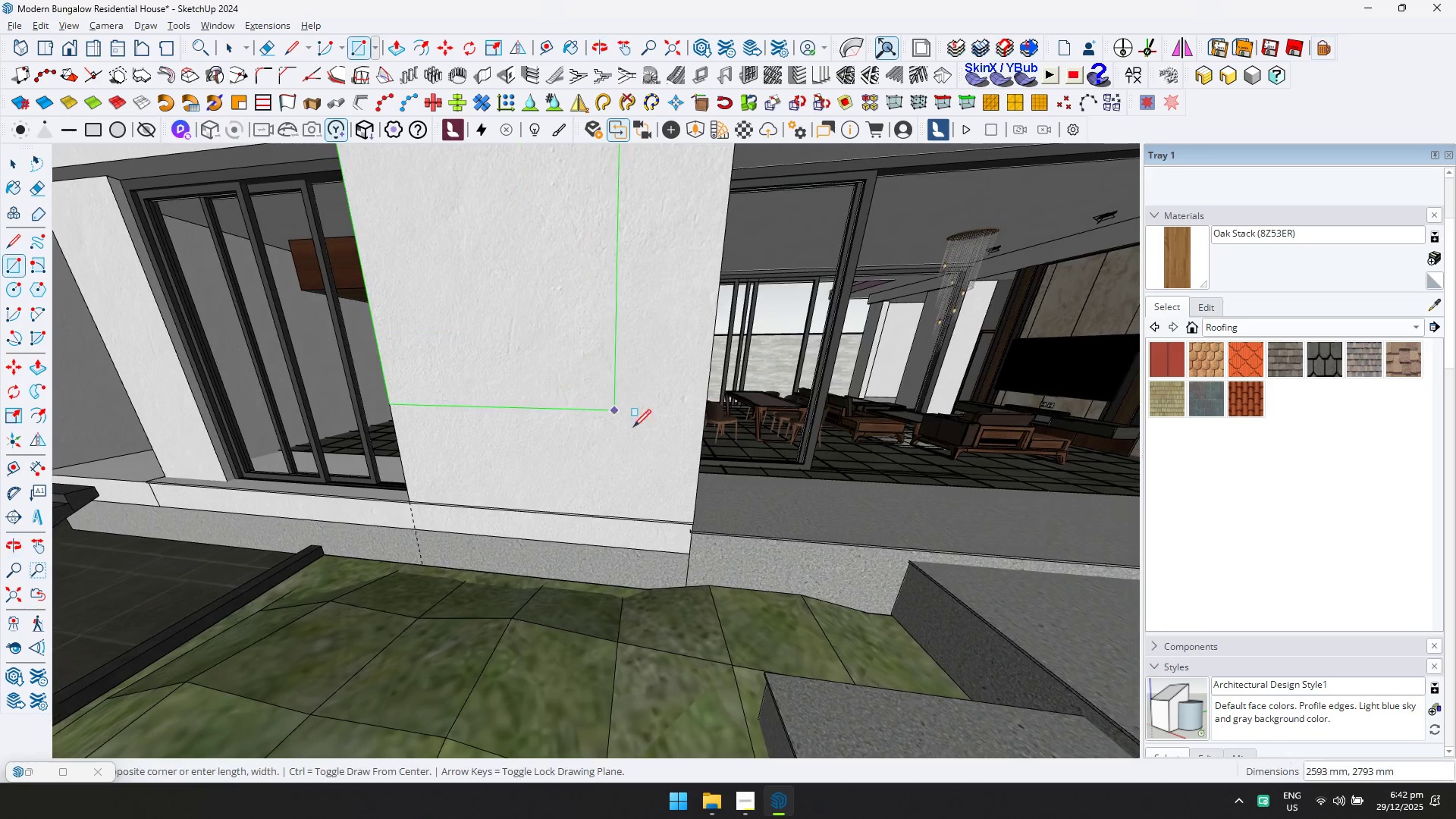 
scroll: coordinate [691, 507], scroll_direction: up, amount: 5.0
 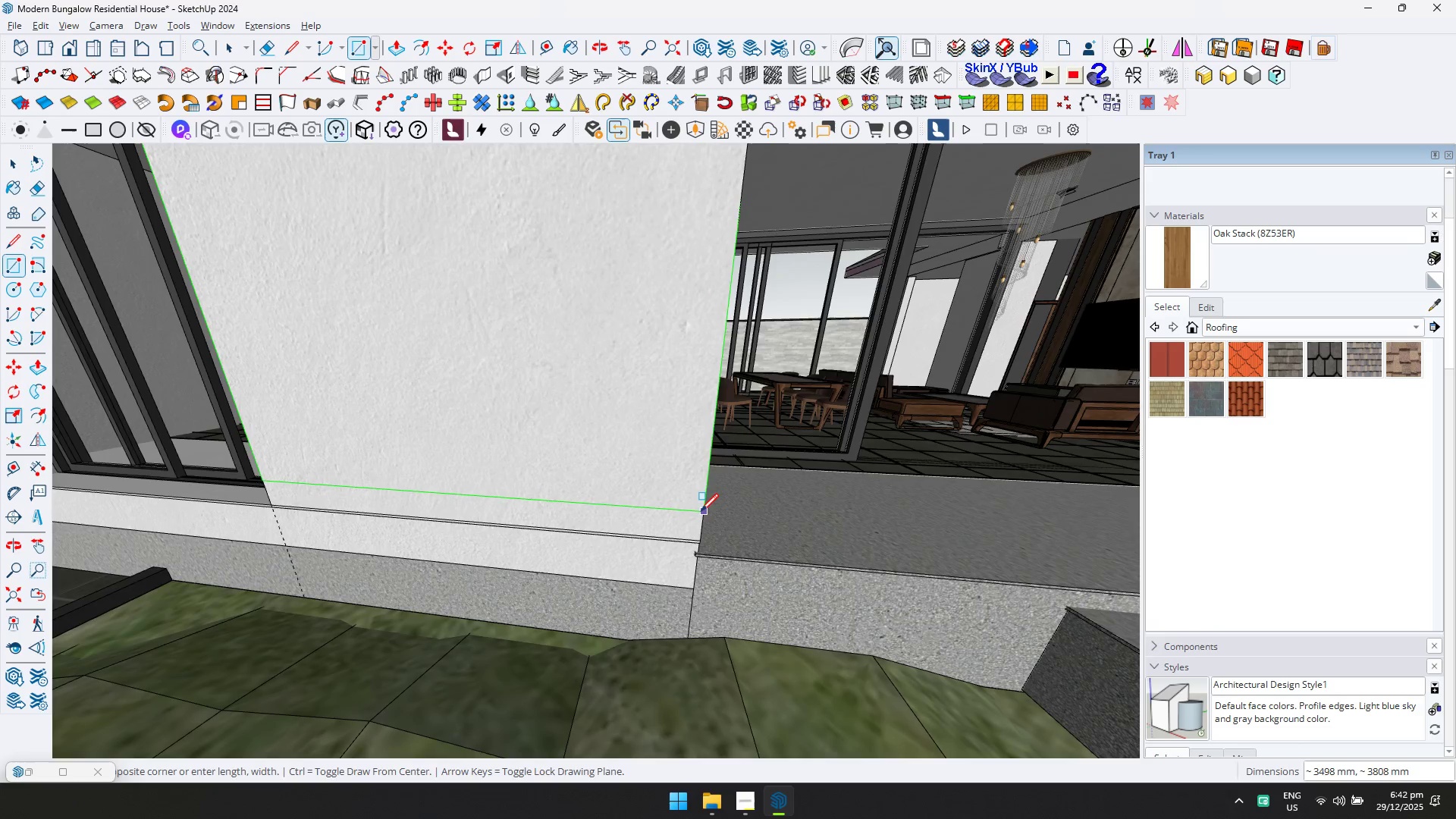 
left_click([701, 511])
 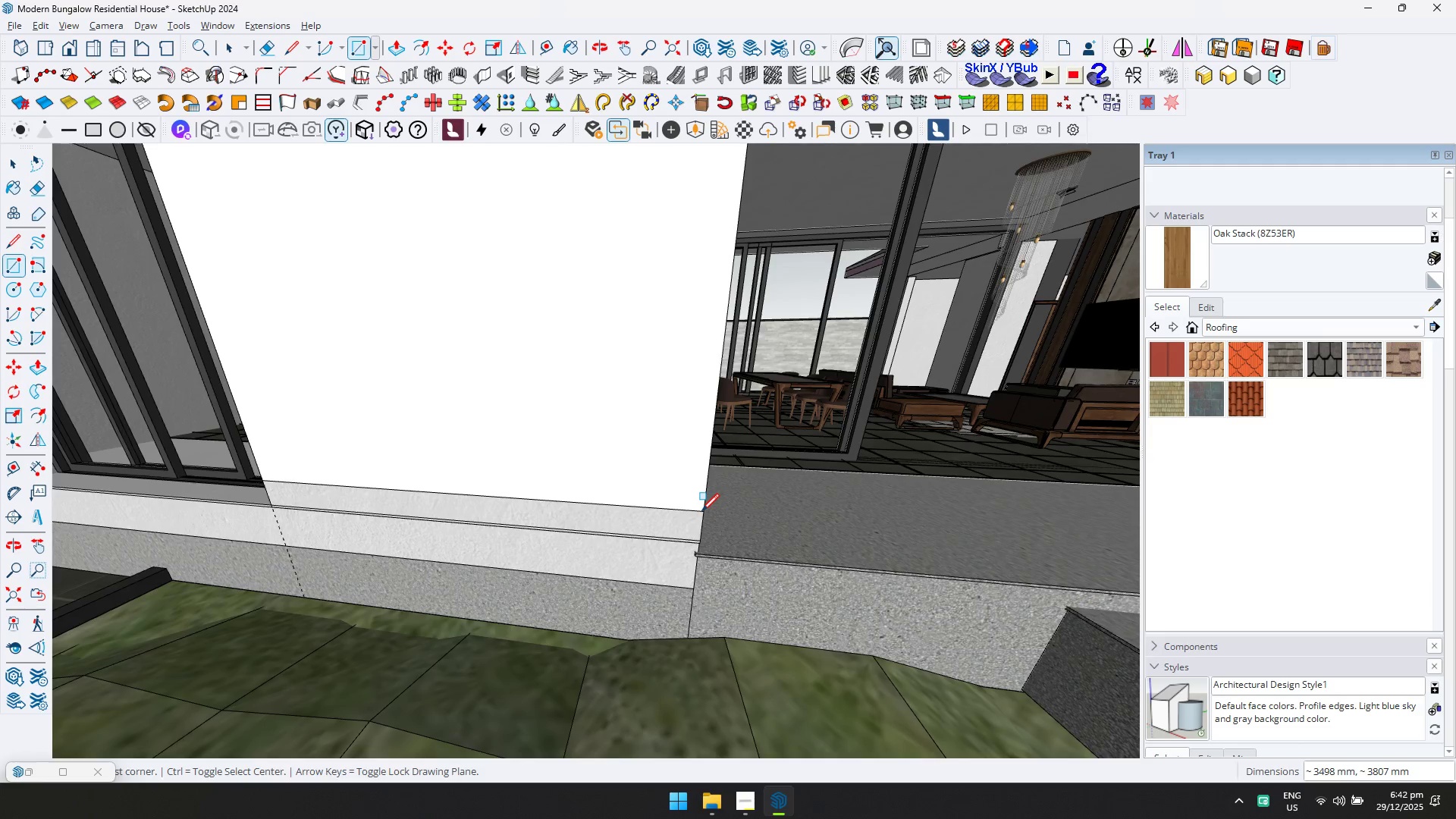 
key(Space)
 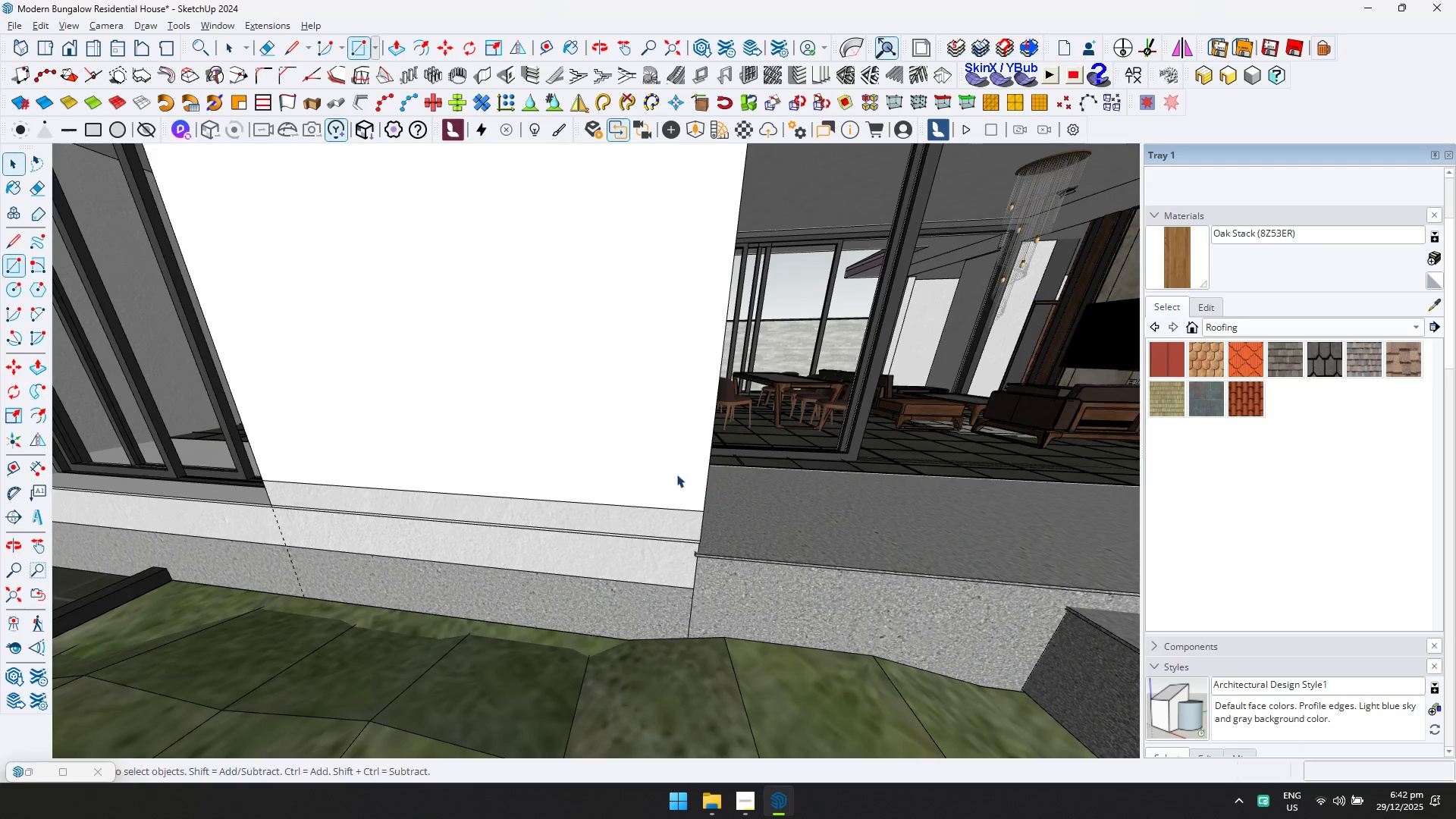 
double_click([617, 416])
 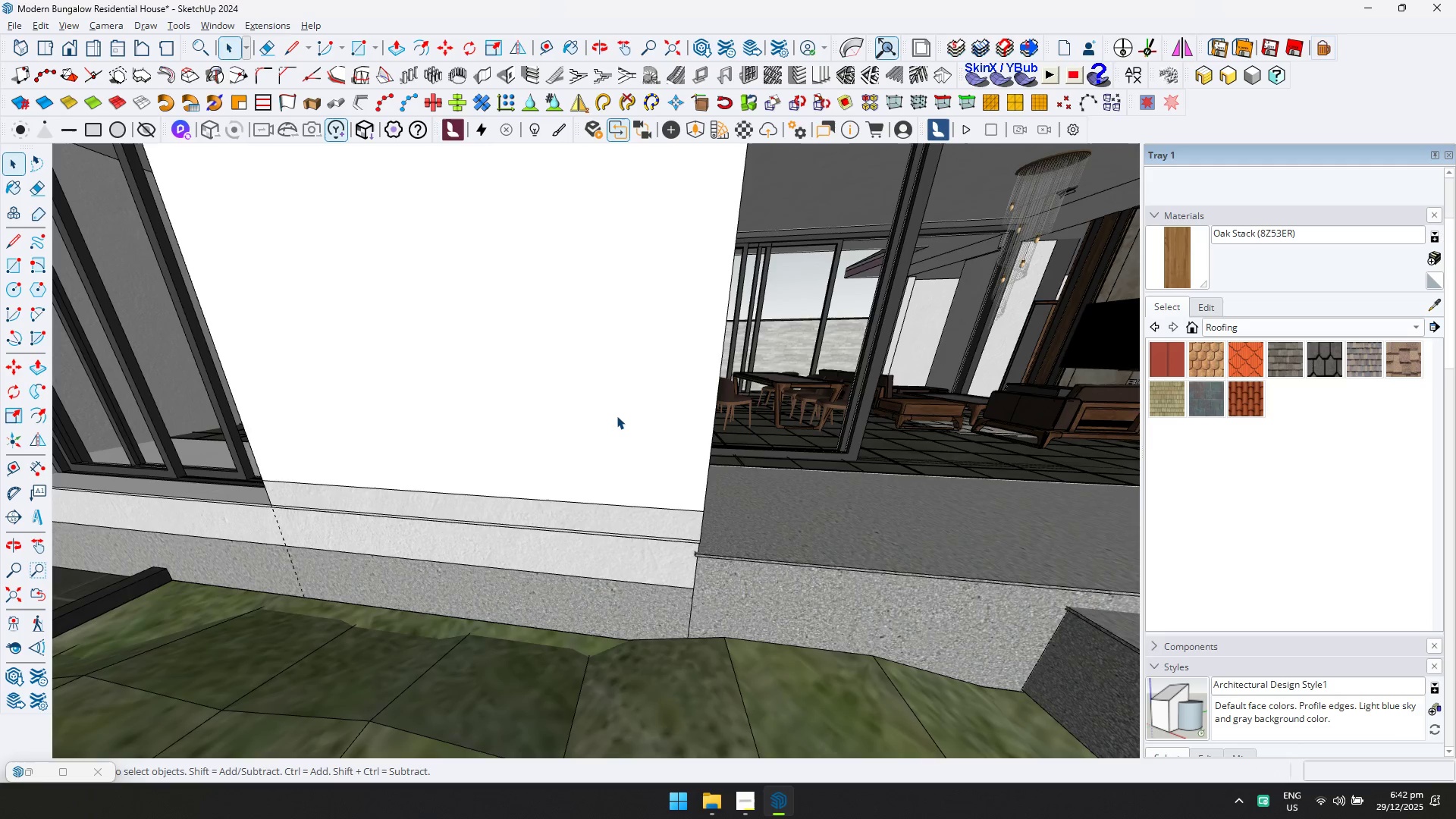 
triple_click([617, 416])
 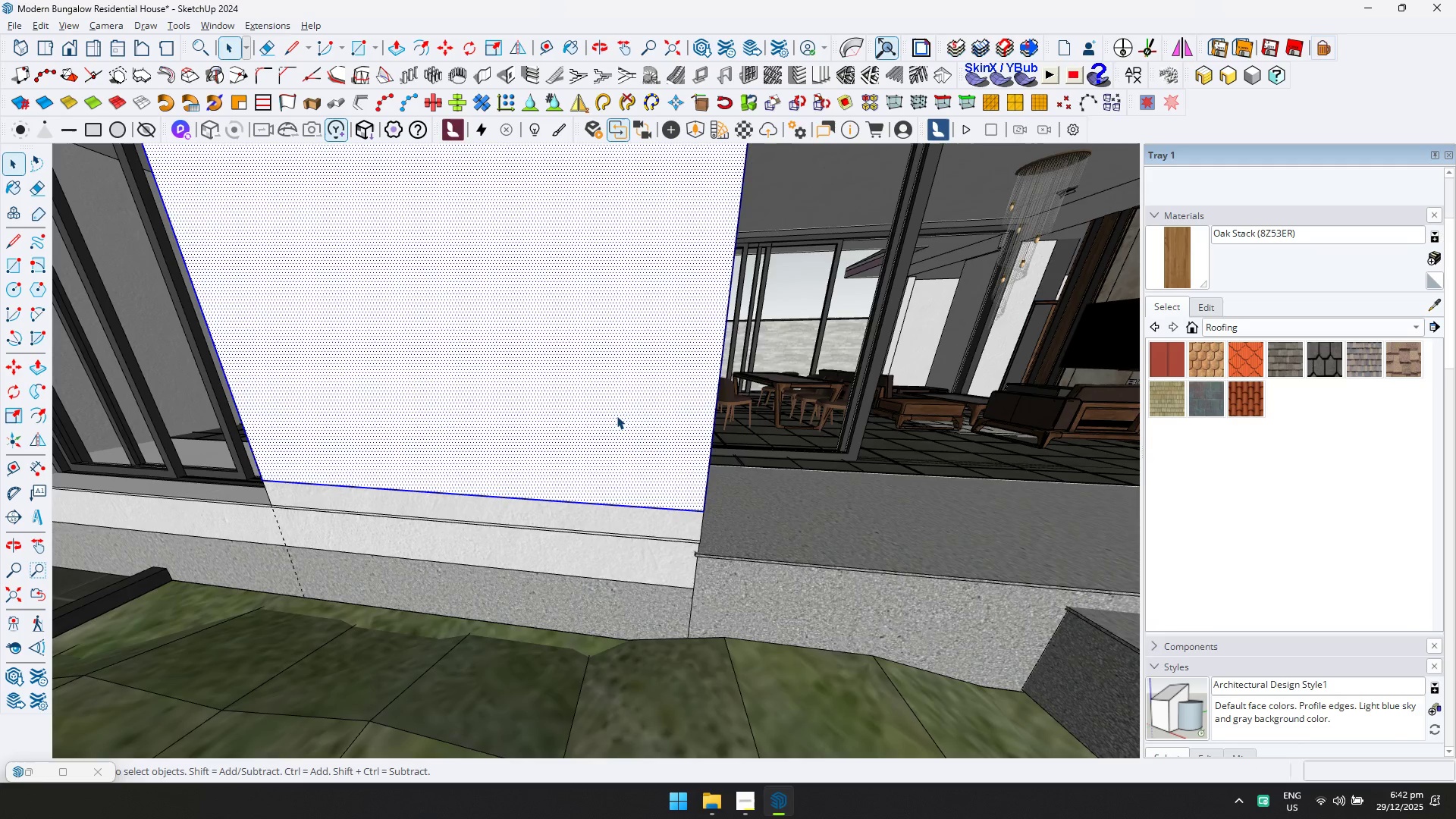 
right_click([617, 416])
 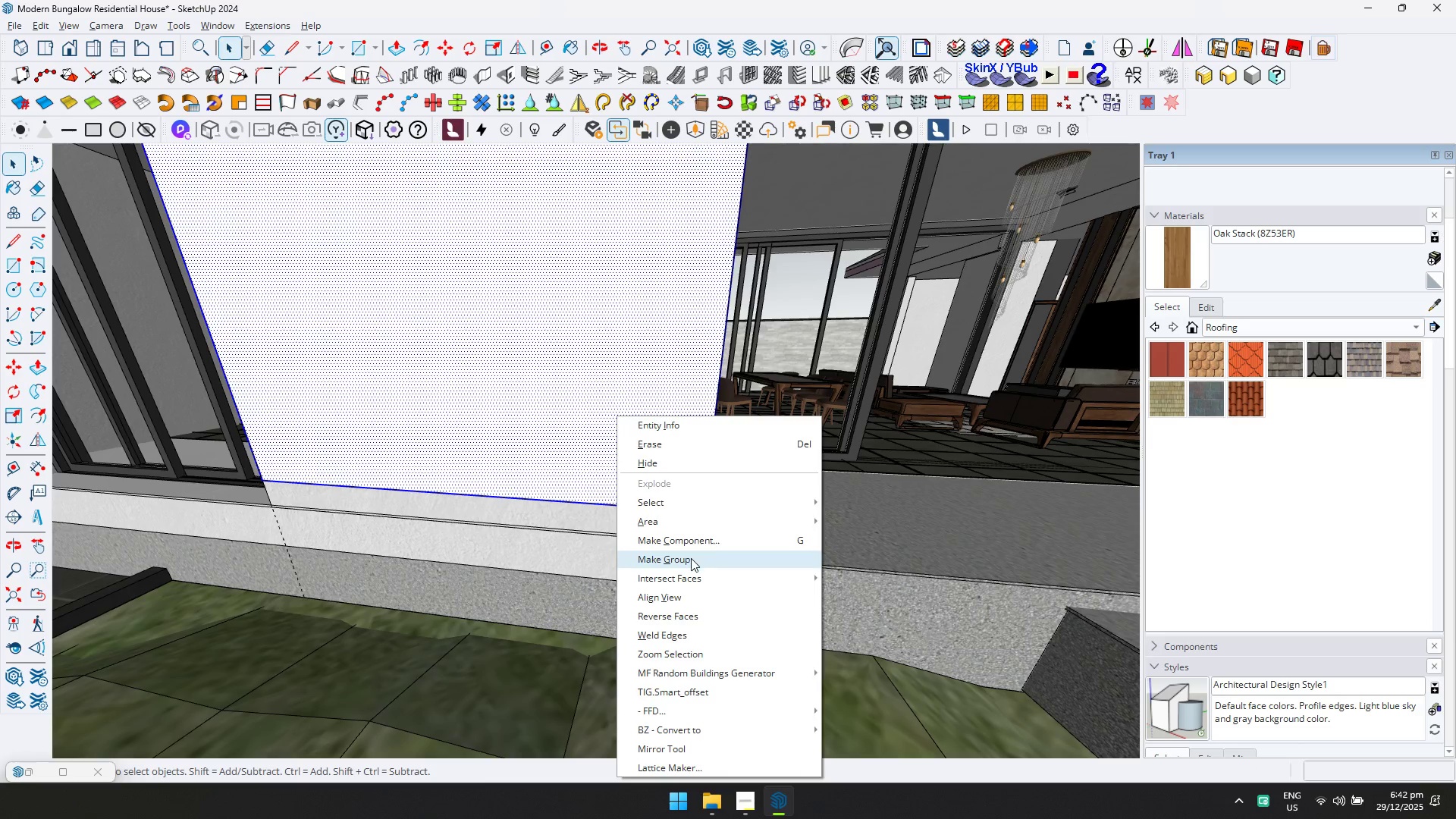 
double_click([651, 433])
 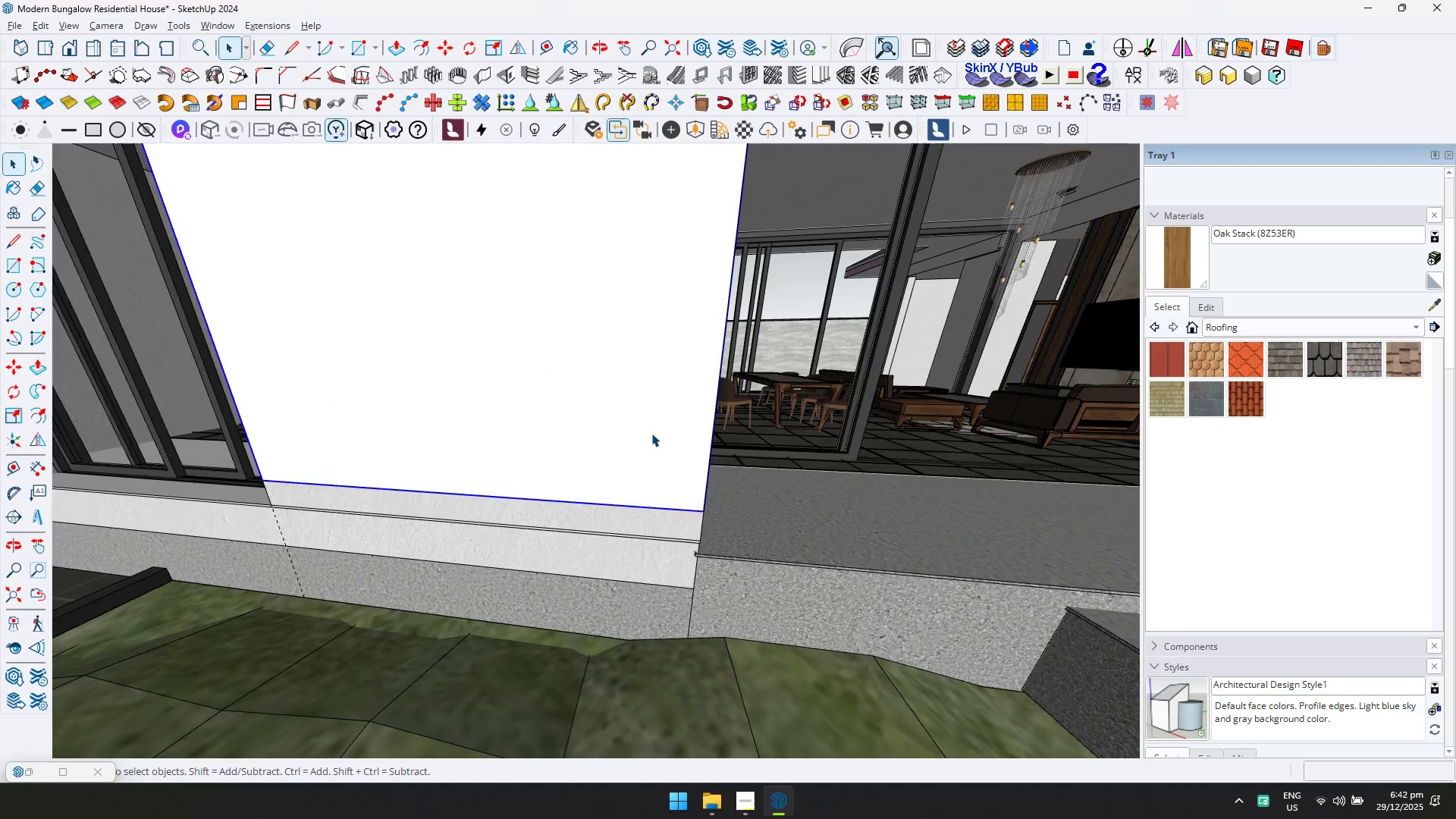 
triple_click([651, 433])
 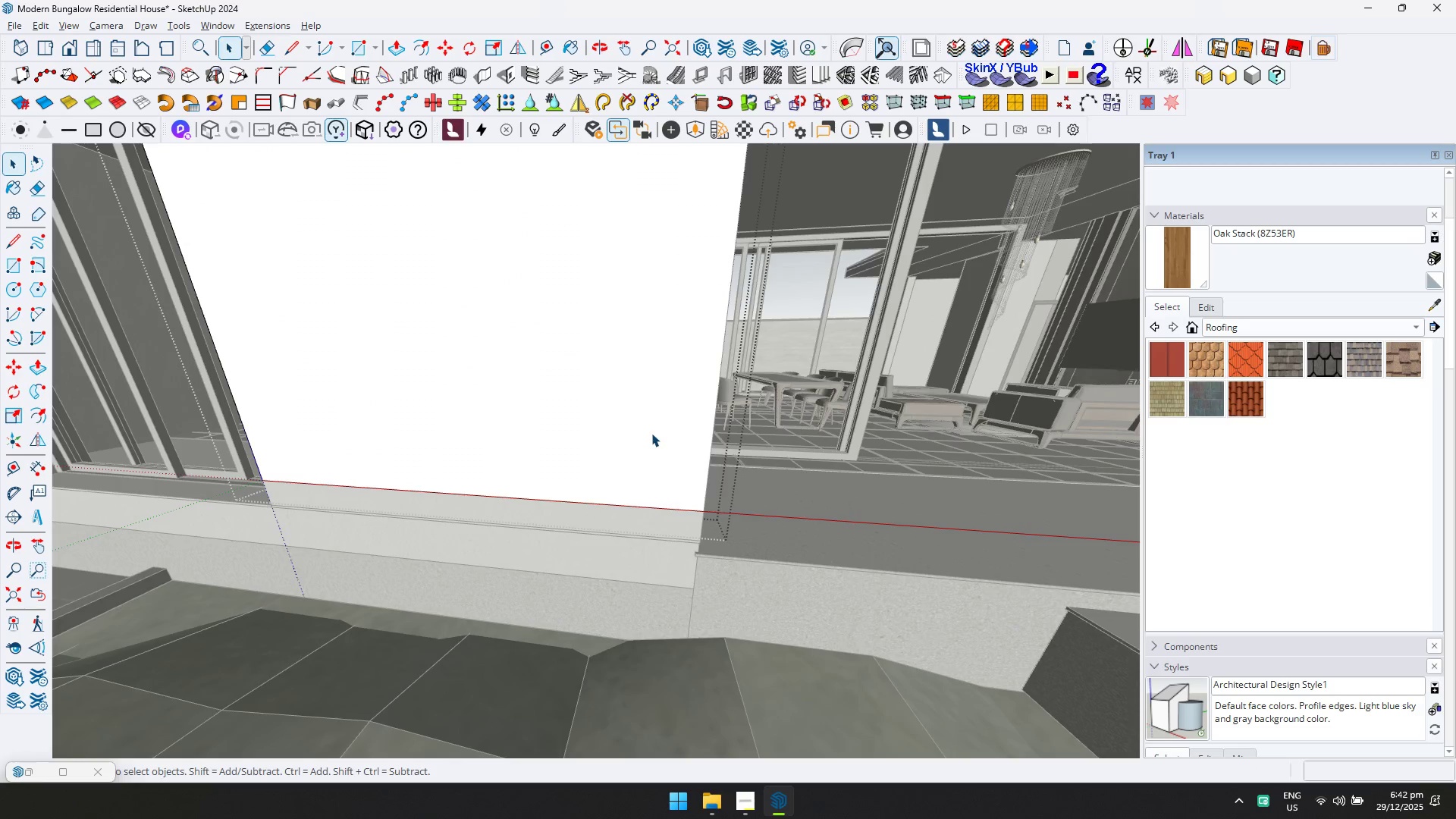 
key(P)
 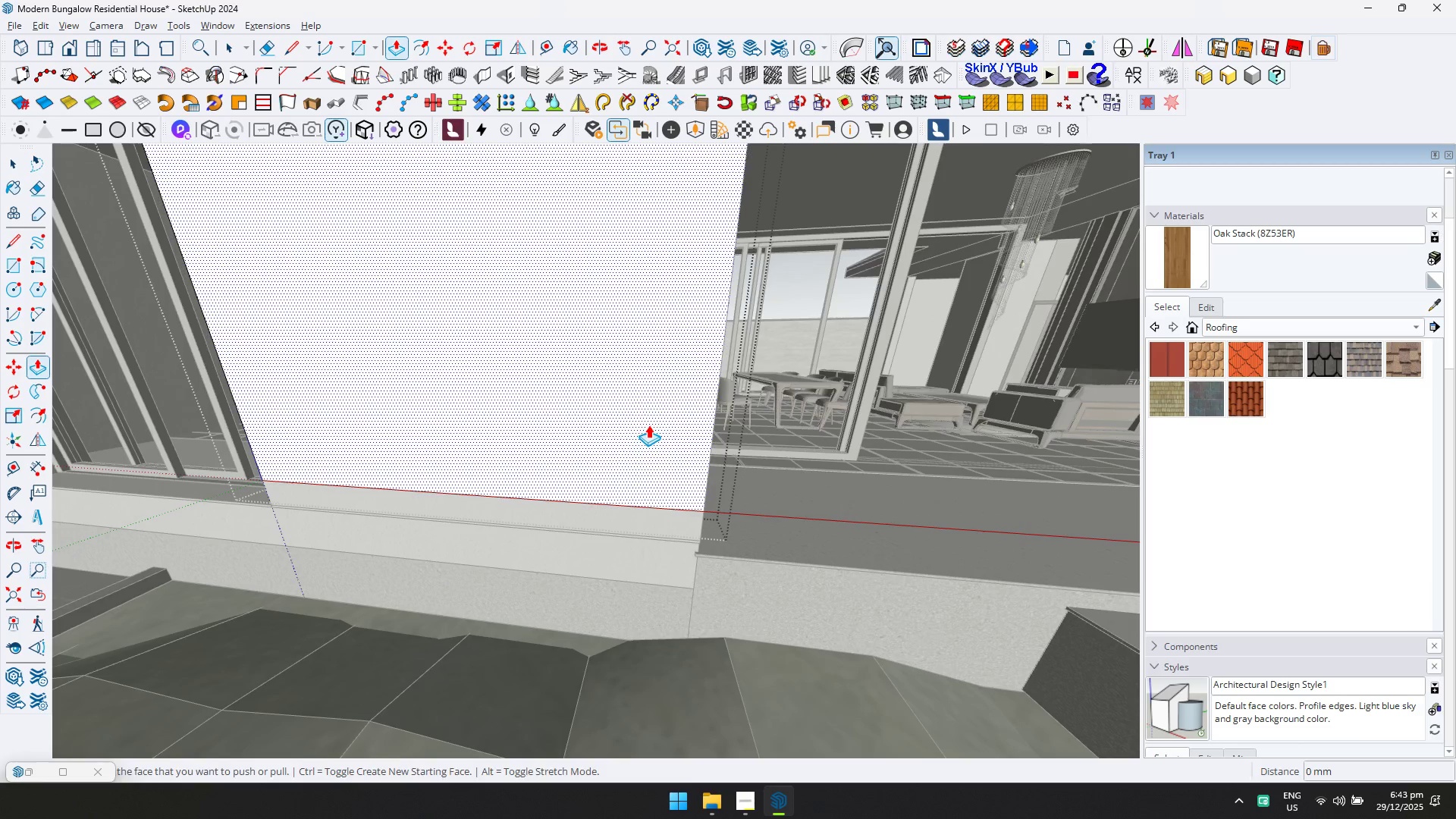 
double_click([648, 425])
 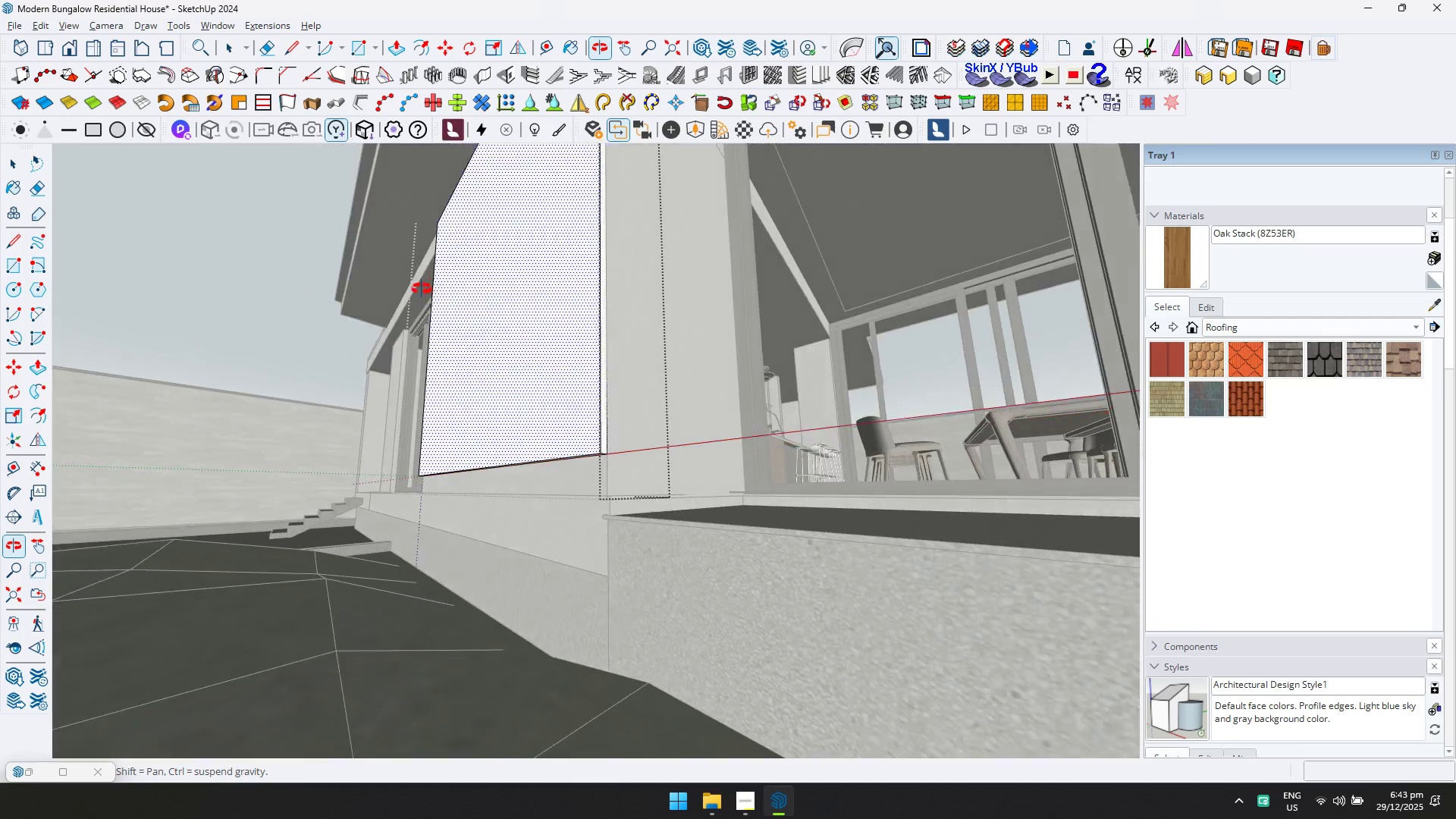 
scroll: coordinate [601, 460], scroll_direction: up, amount: 7.0
 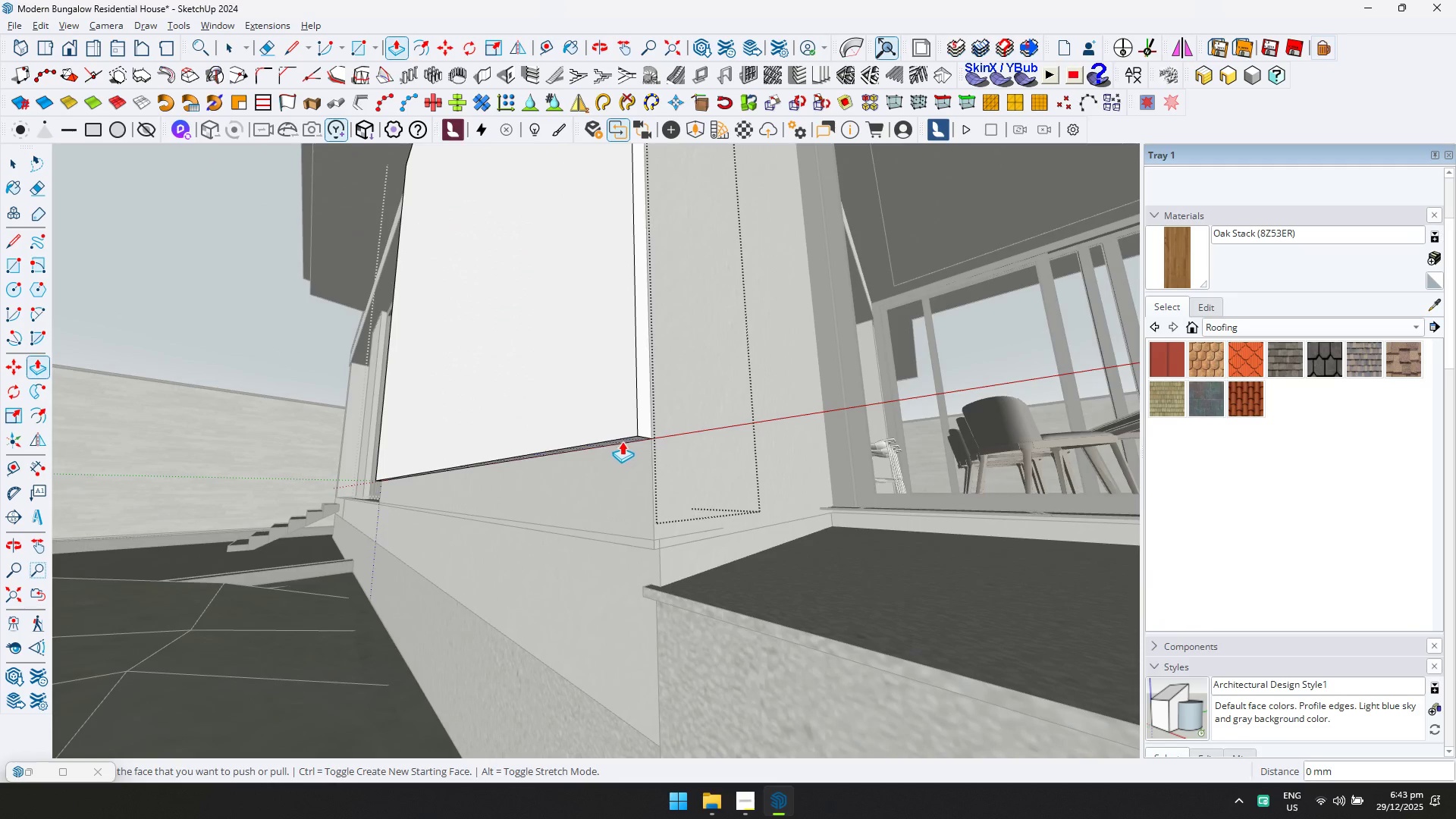 
left_click([622, 441])
 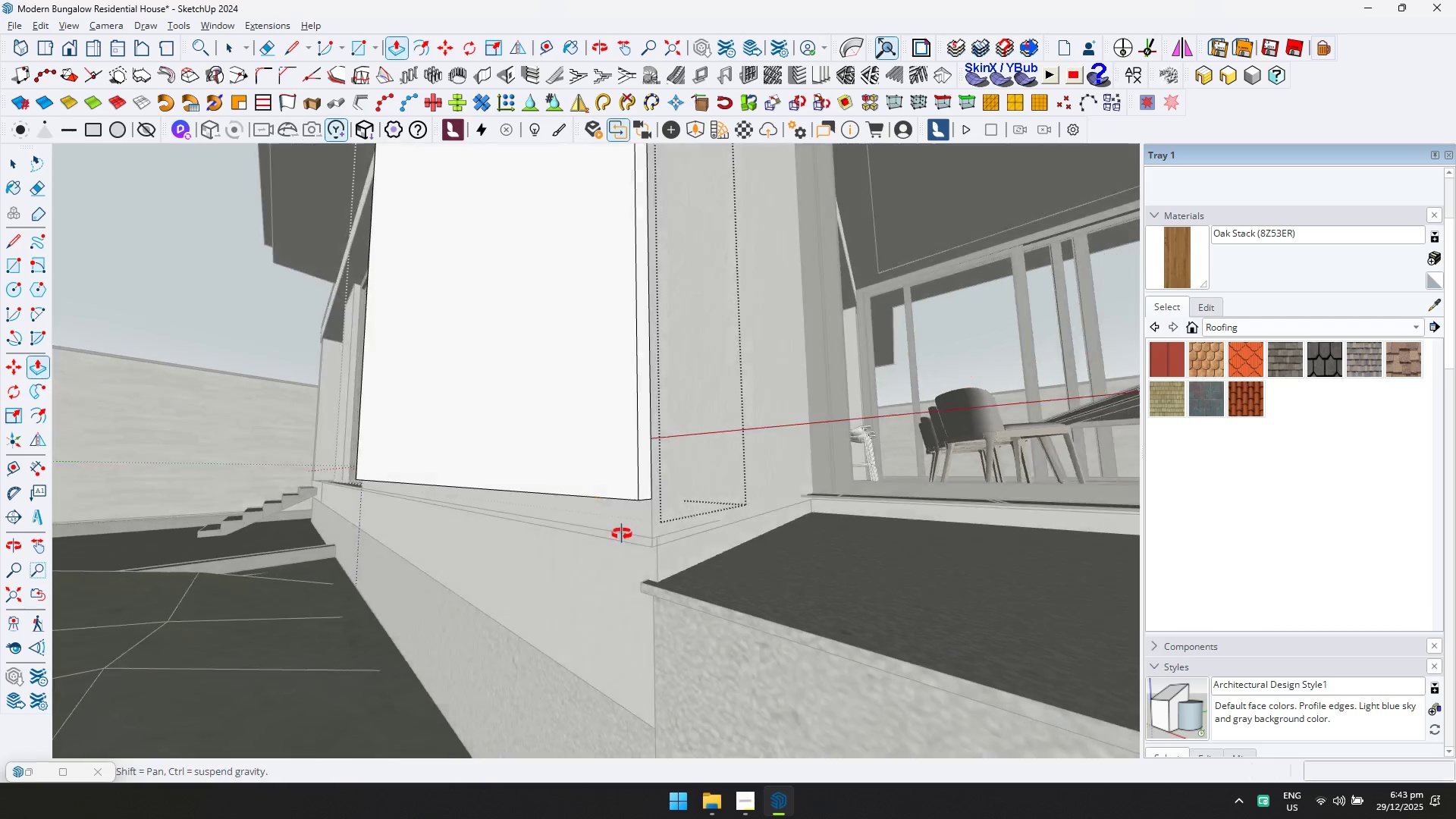 
key(Shift+ShiftLeft)
 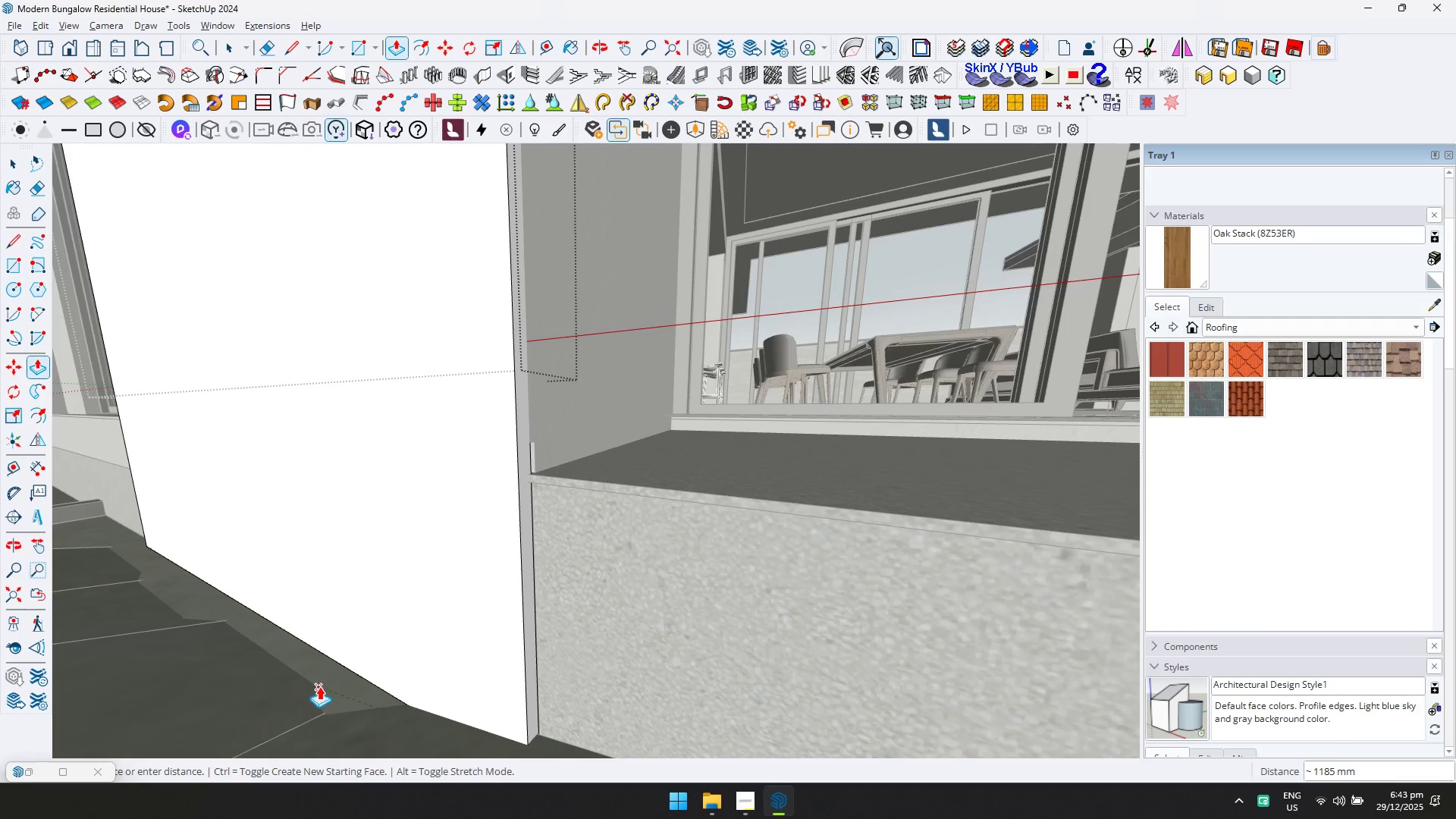 
left_click([319, 686])
 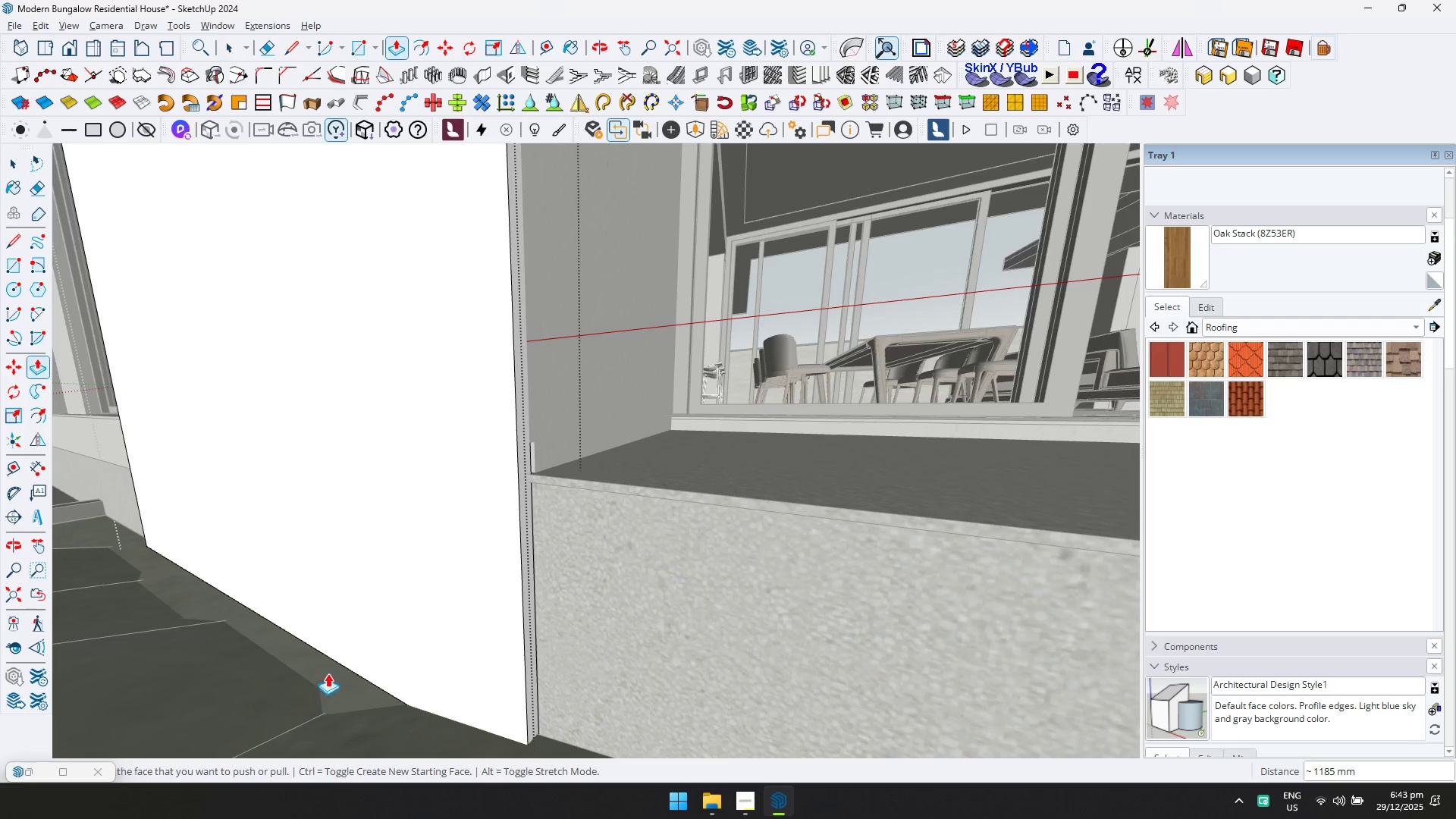 
key(Space)
 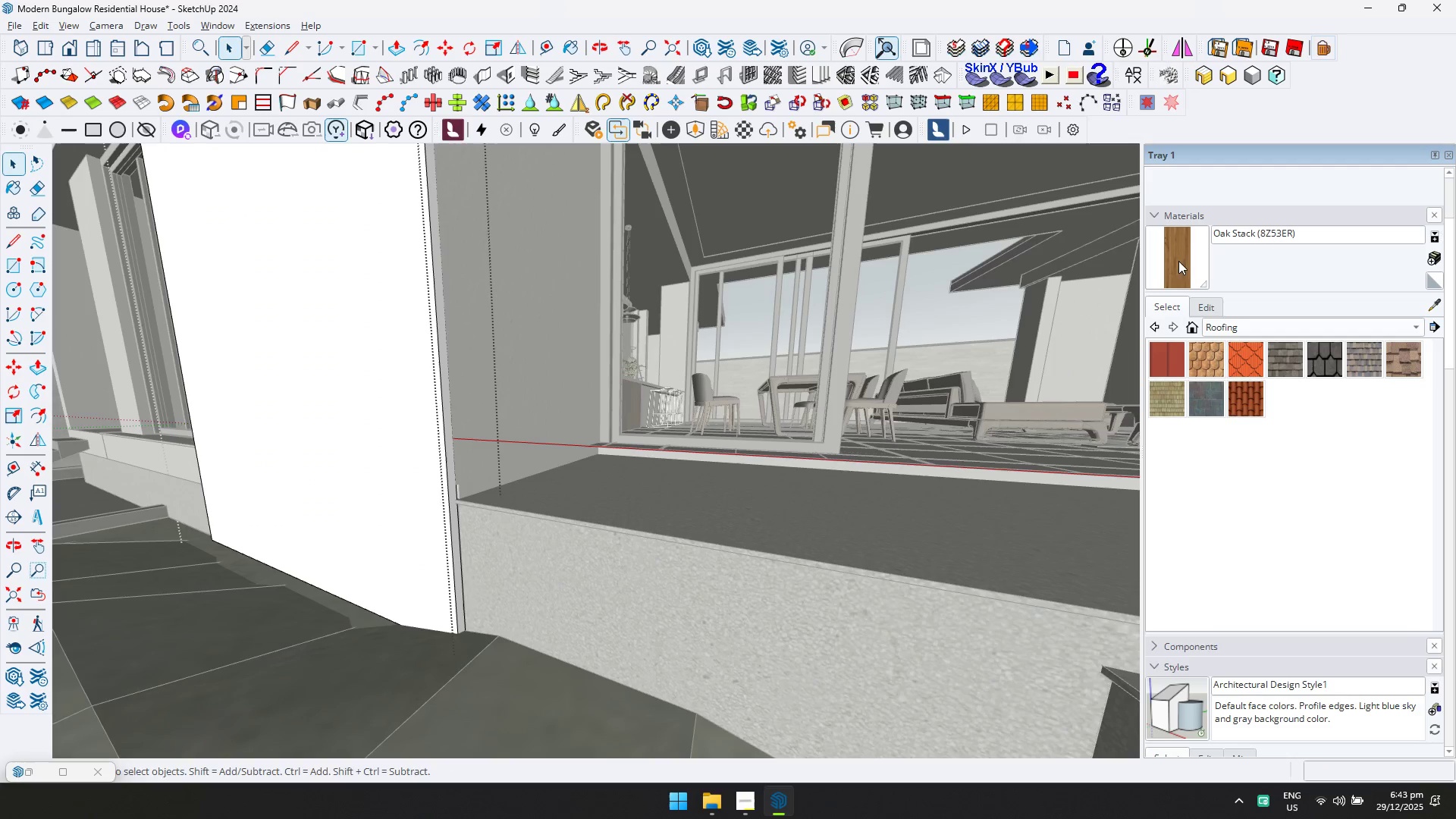 
scroll: coordinate [422, 505], scroll_direction: down, amount: 8.0
 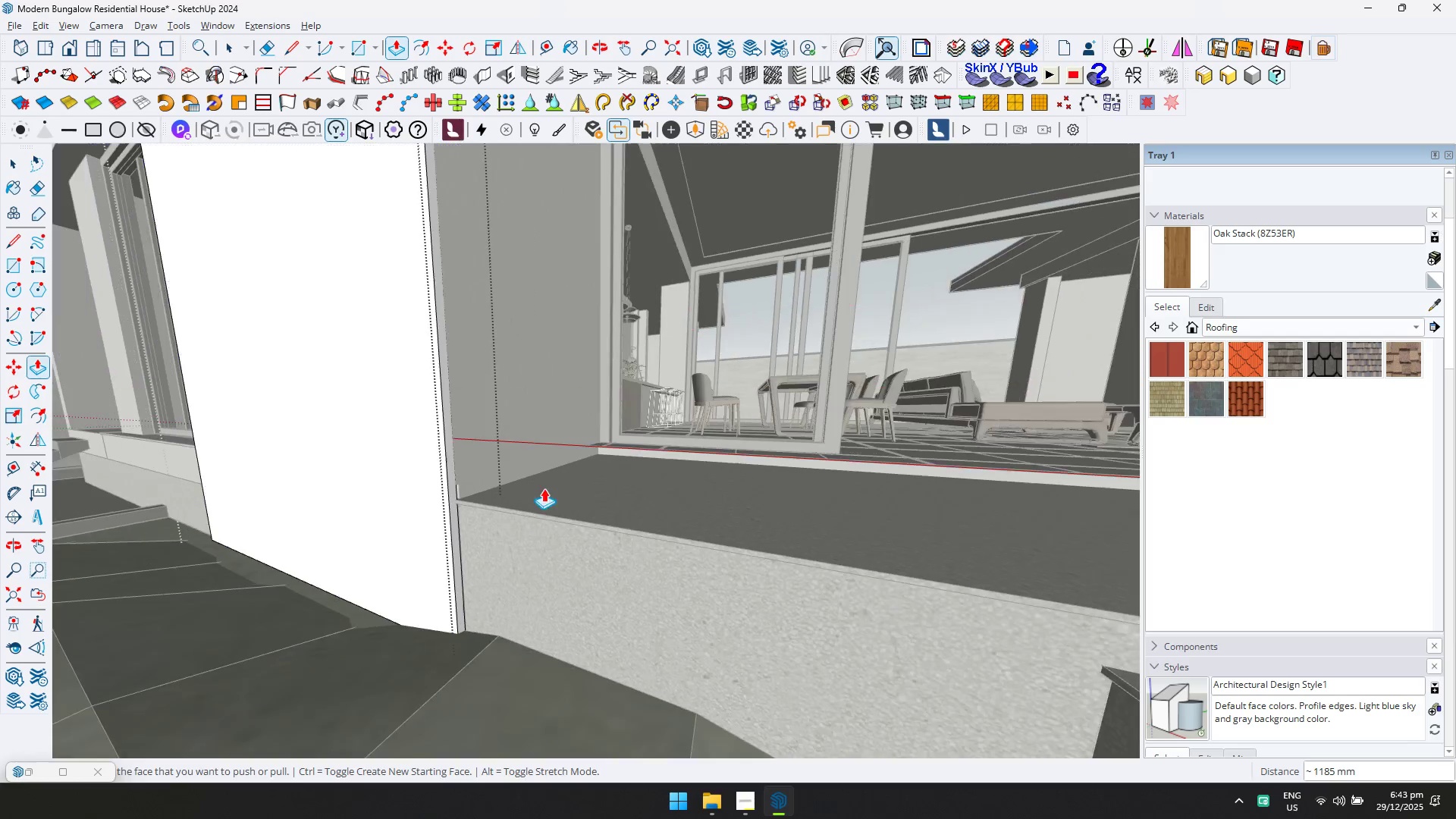 
key(Control+ControlLeft)
 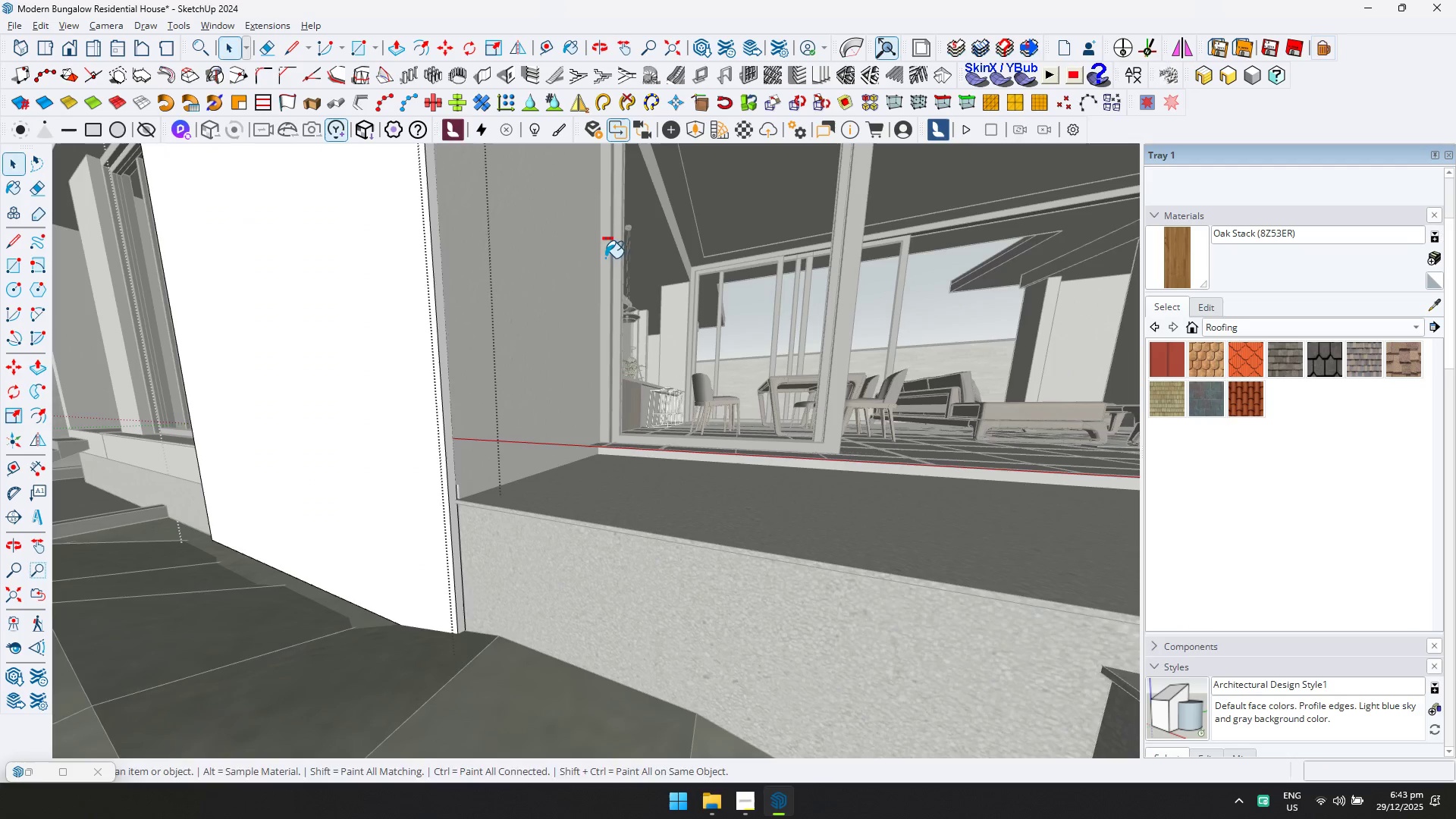 
key(Control+A)
 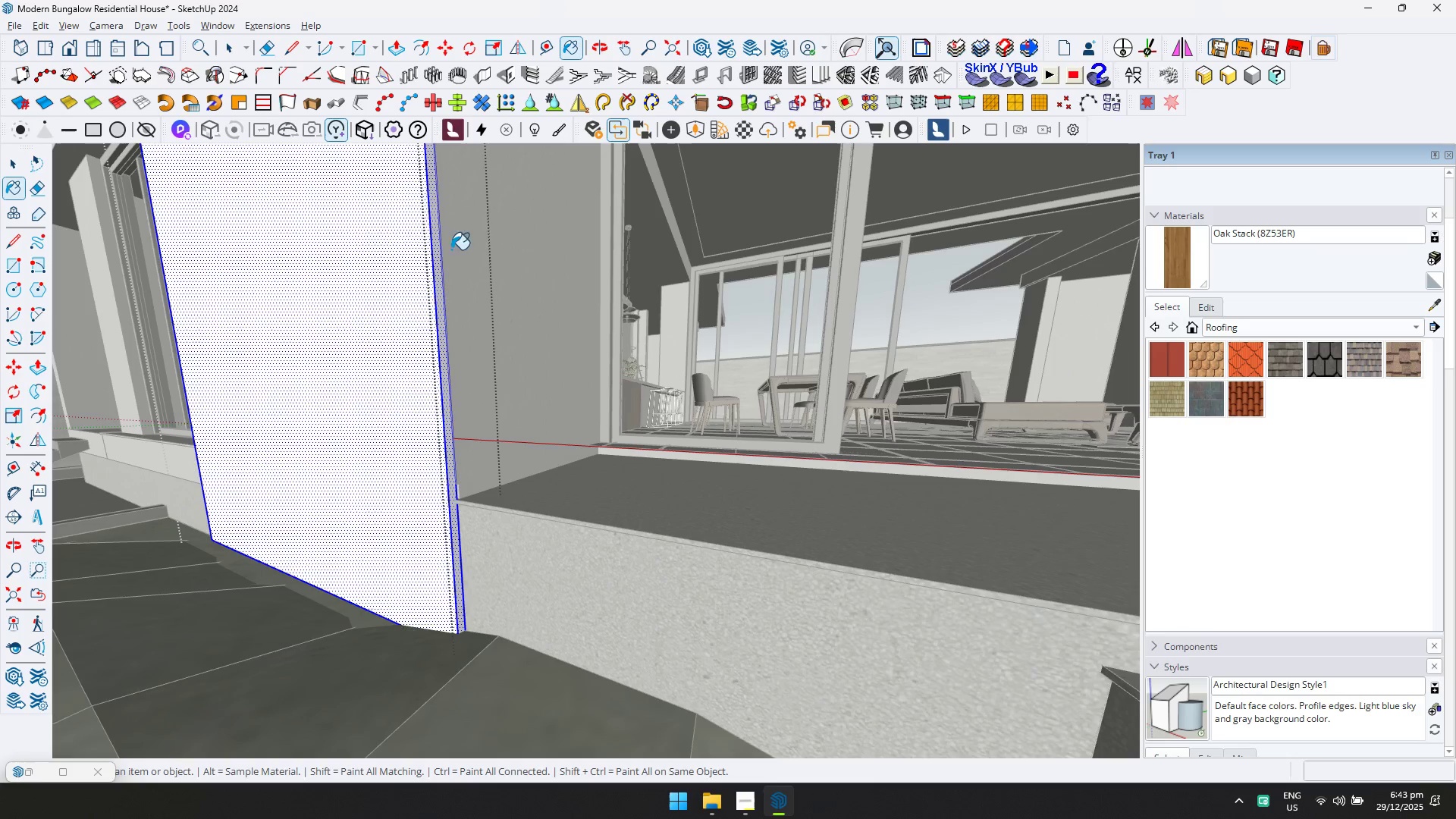 
left_click([359, 244])
 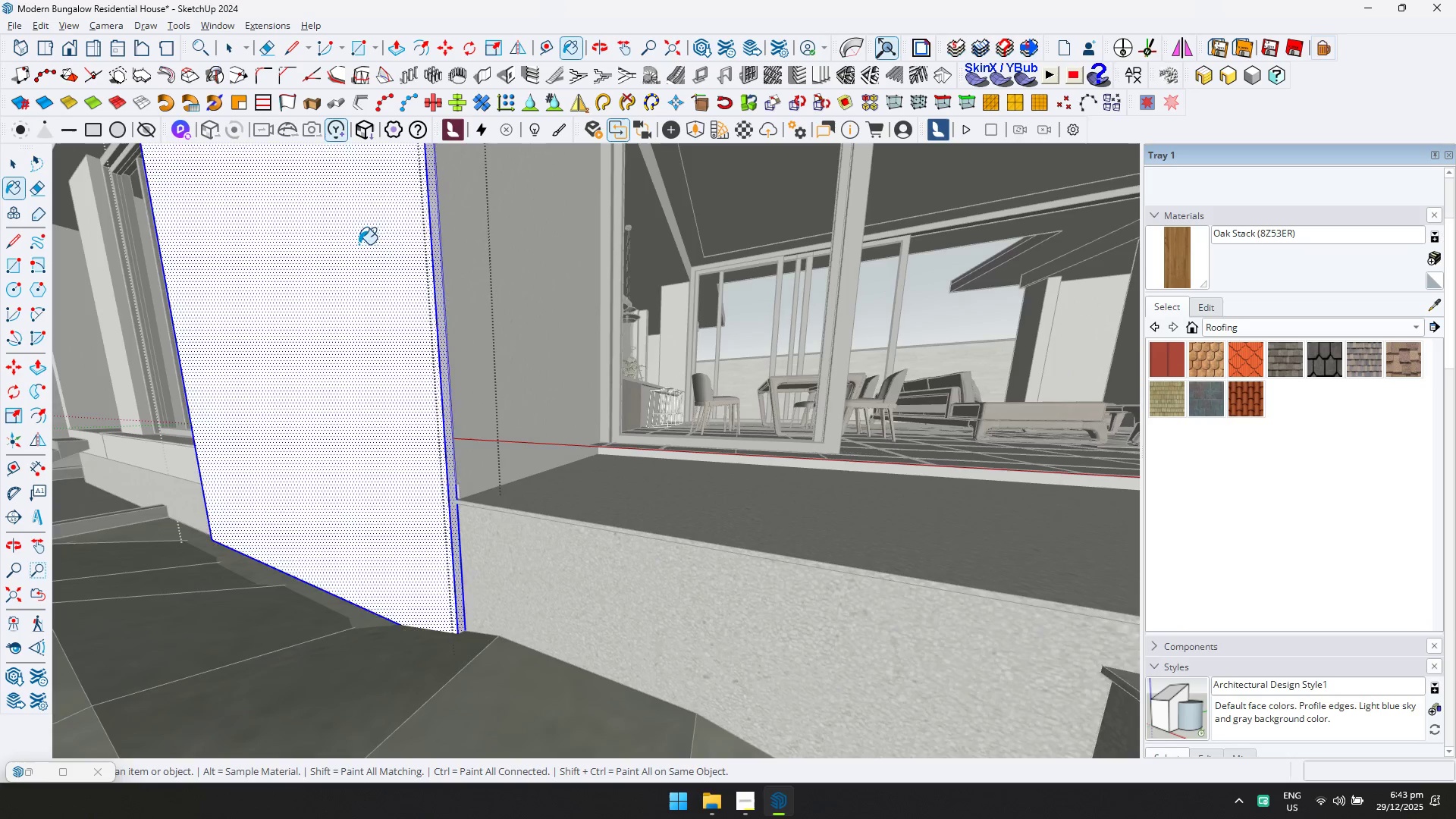 
key(Space)
 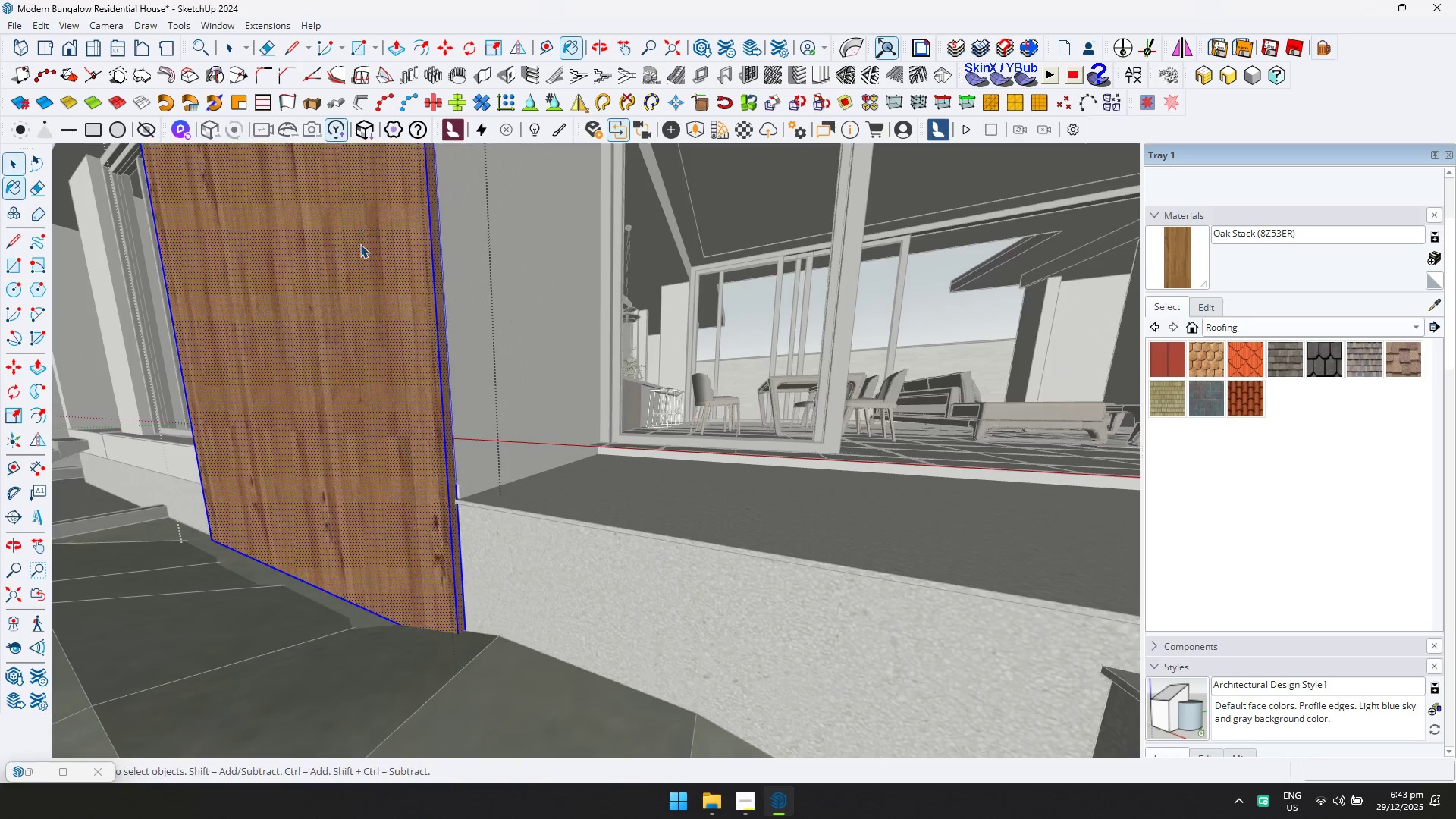 
key(Escape)
 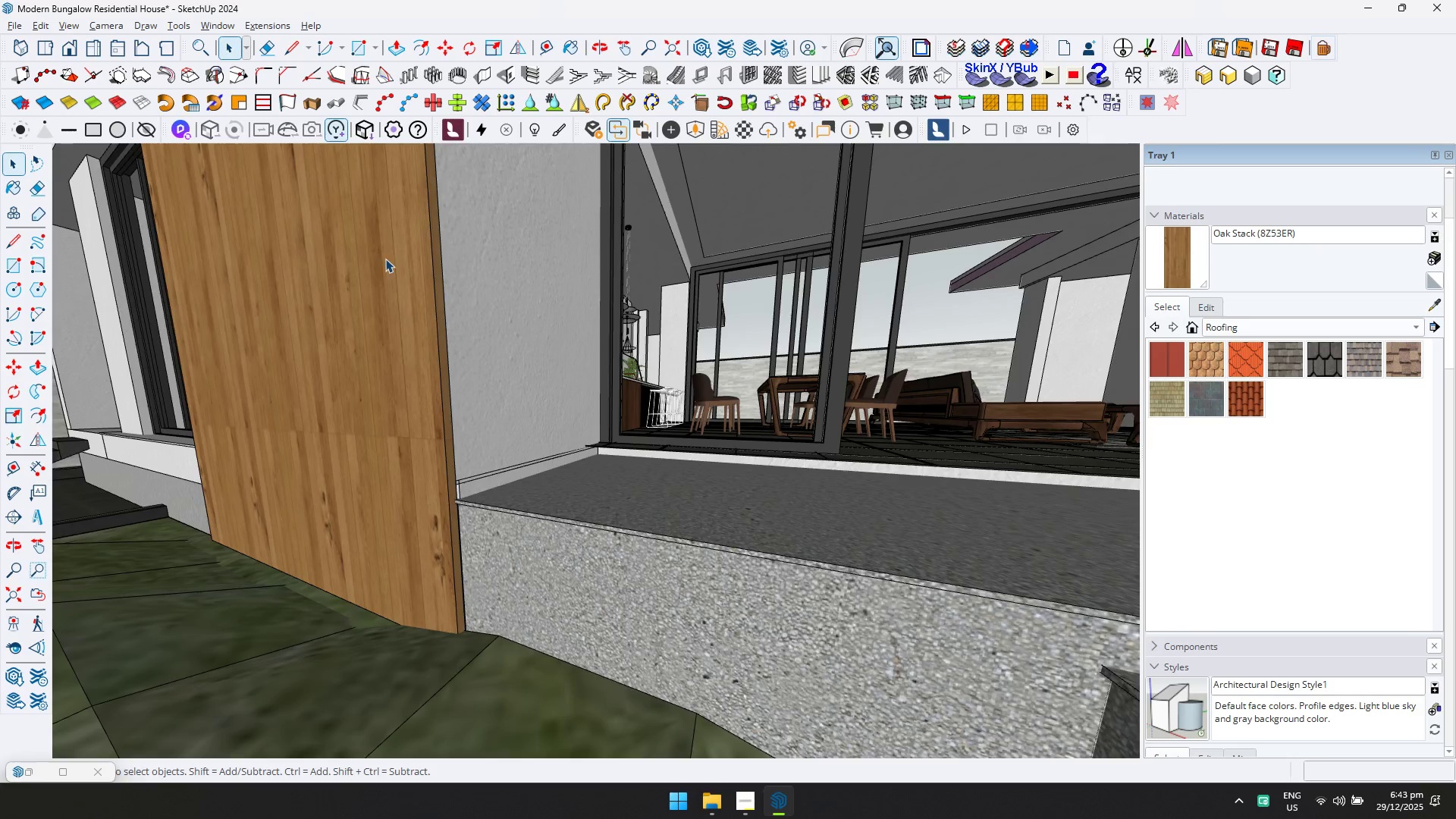 
key(Shift+ShiftLeft)
 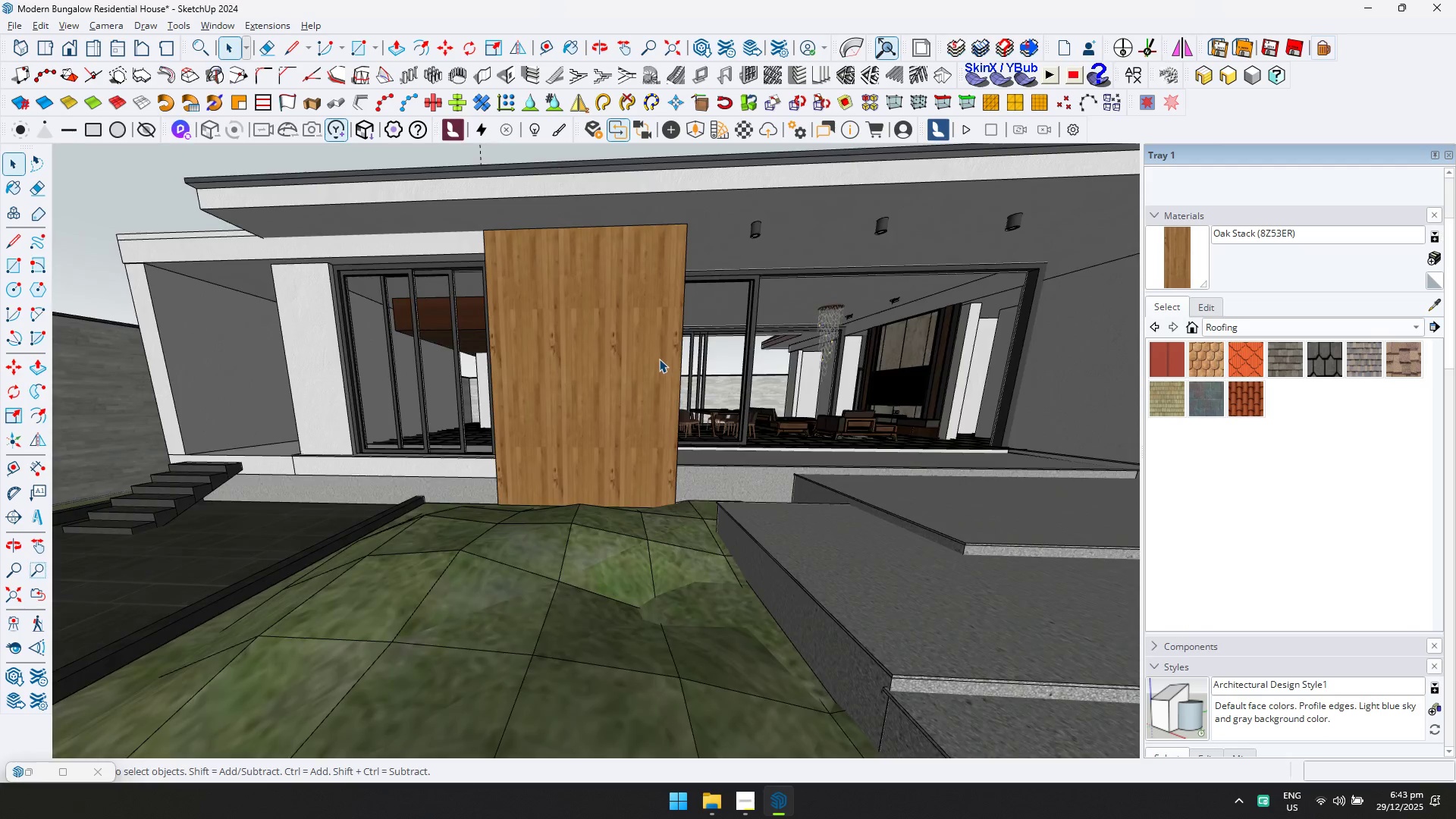 
hold_key(key=ShiftLeft, duration=0.36)
 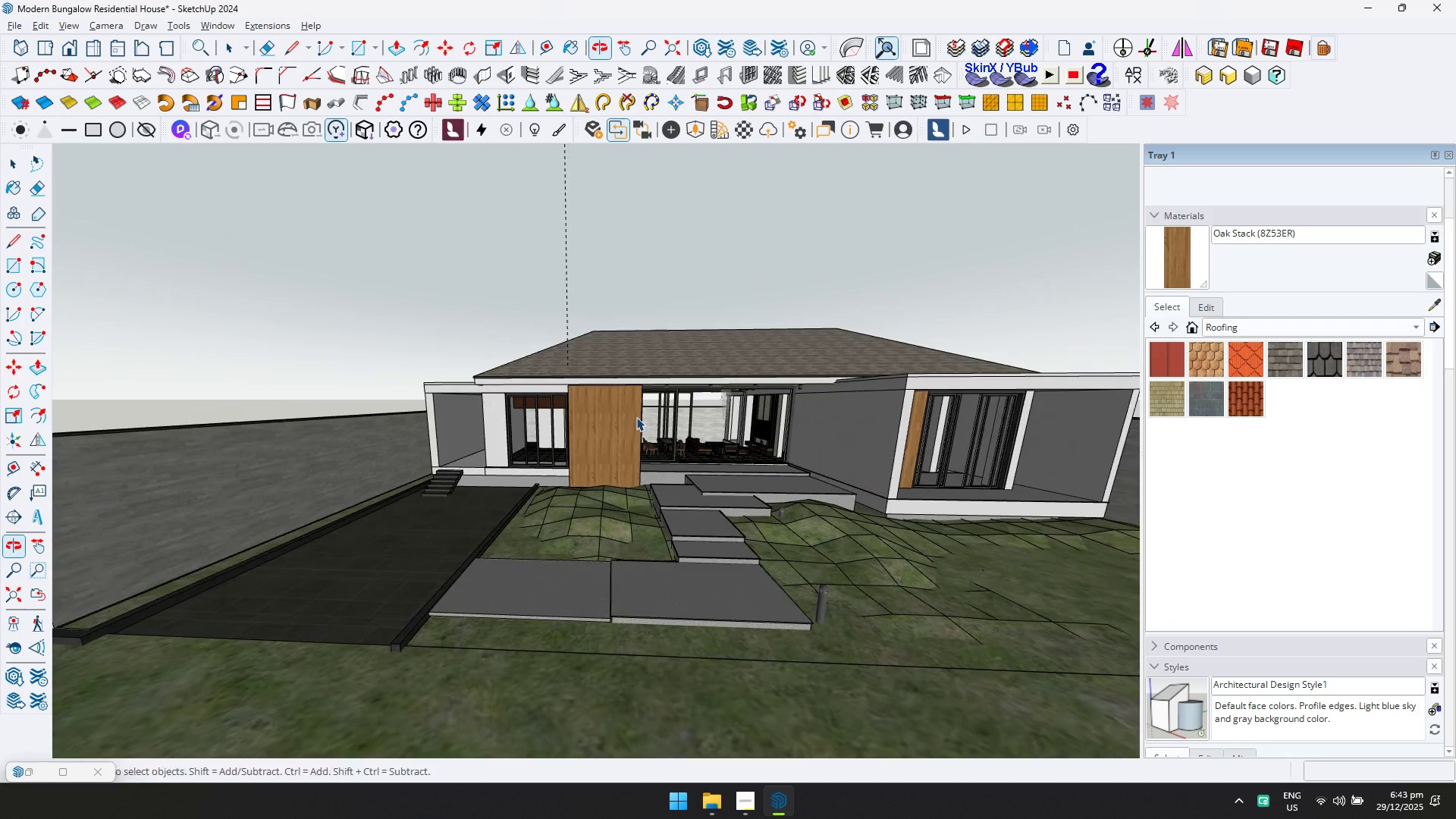 
key(Shift+ShiftLeft)
 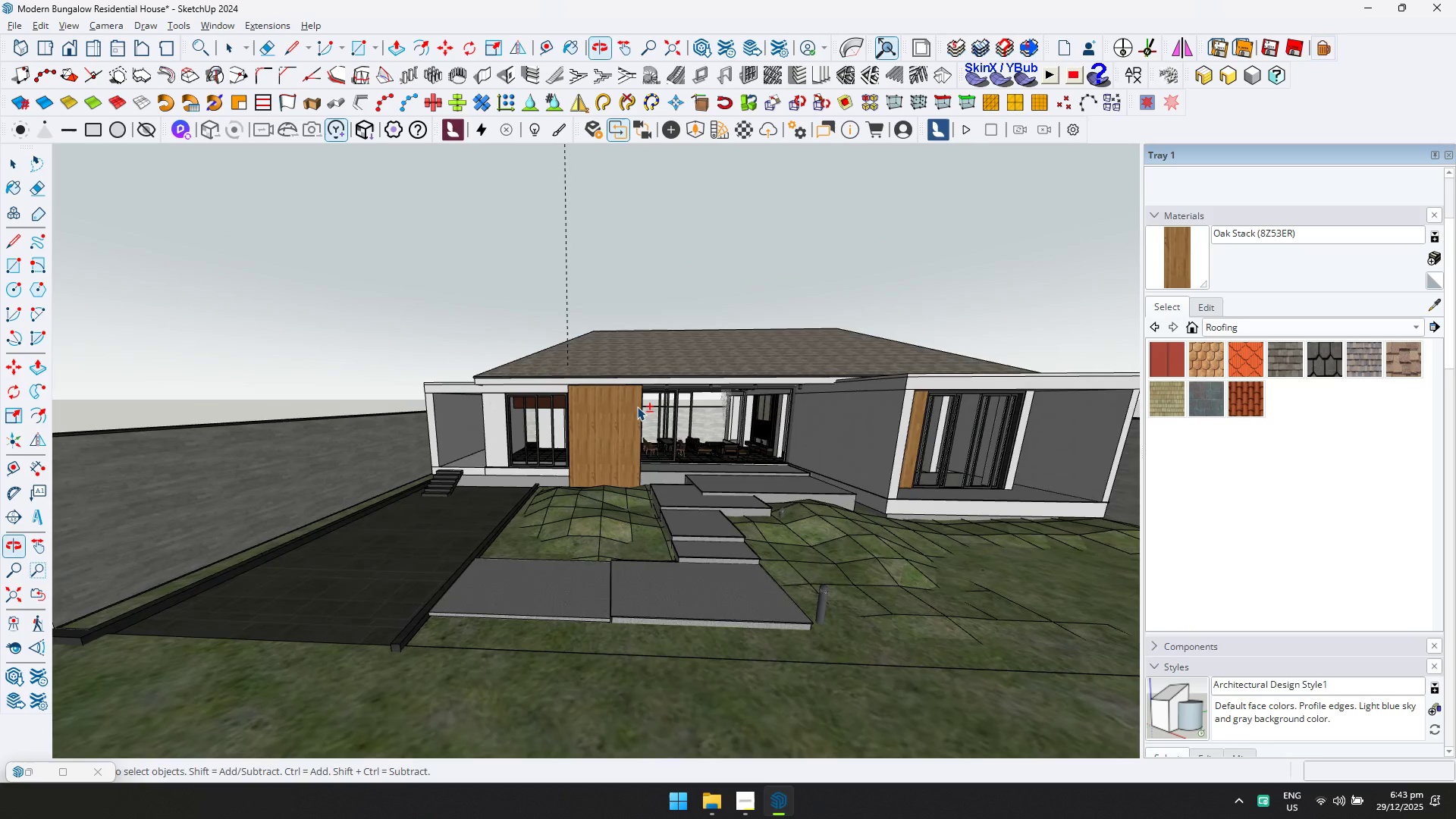 
scroll: coordinate [658, 340], scroll_direction: down, amount: 26.0
 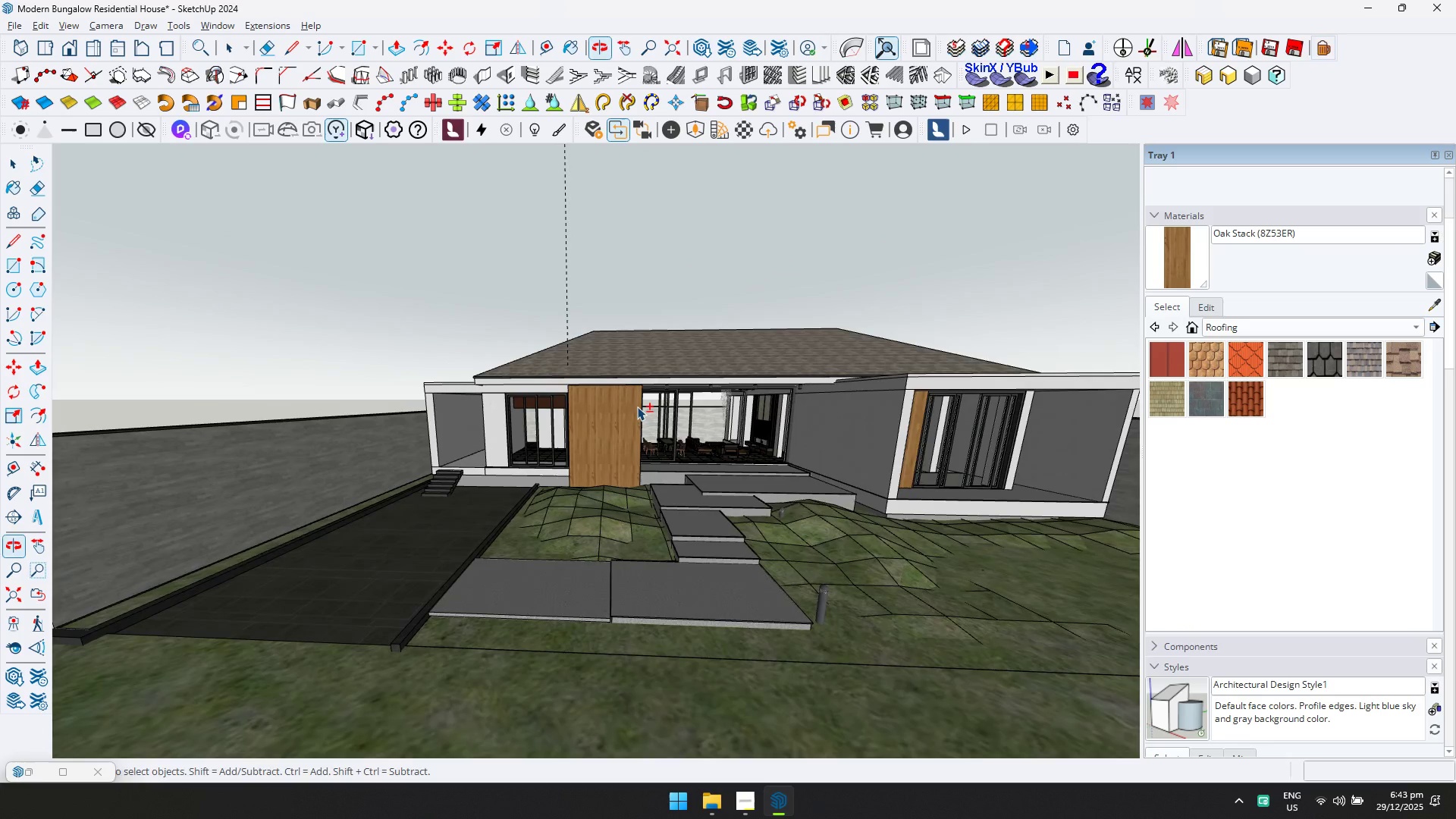 
key(Shift+1)
 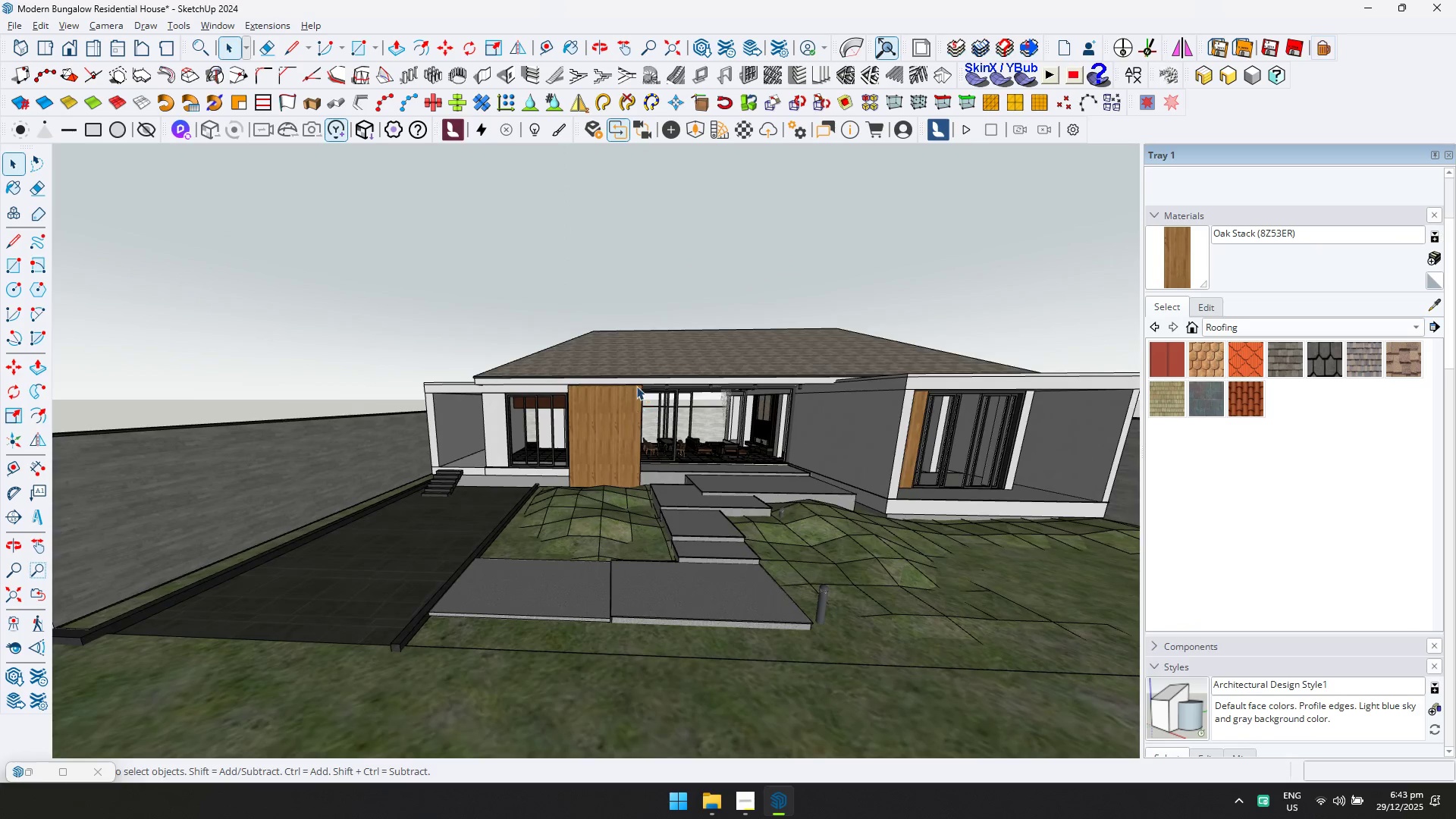 
double_click([612, 438])
 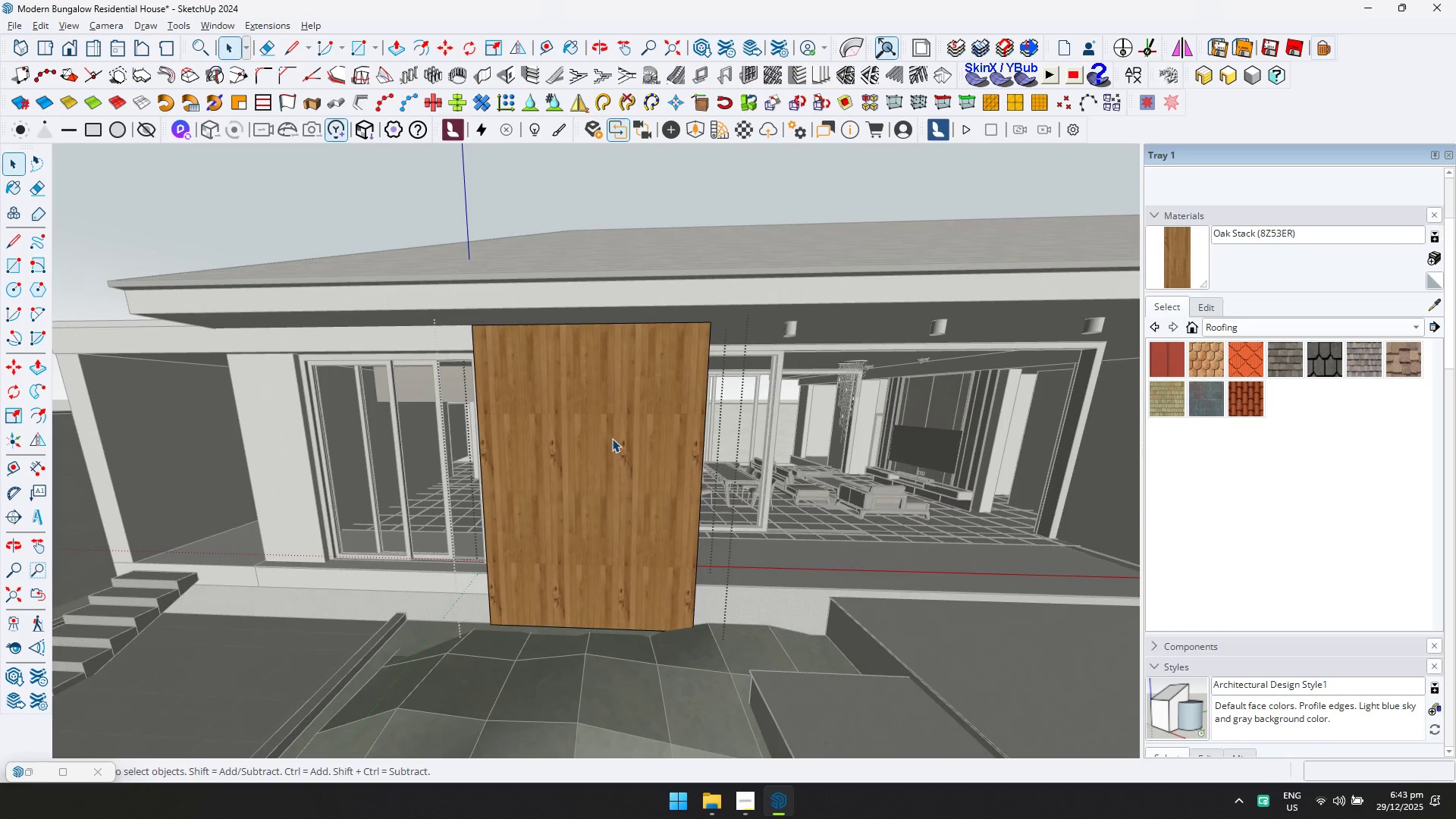 
scroll: coordinate [612, 438], scroll_direction: up, amount: 12.0
 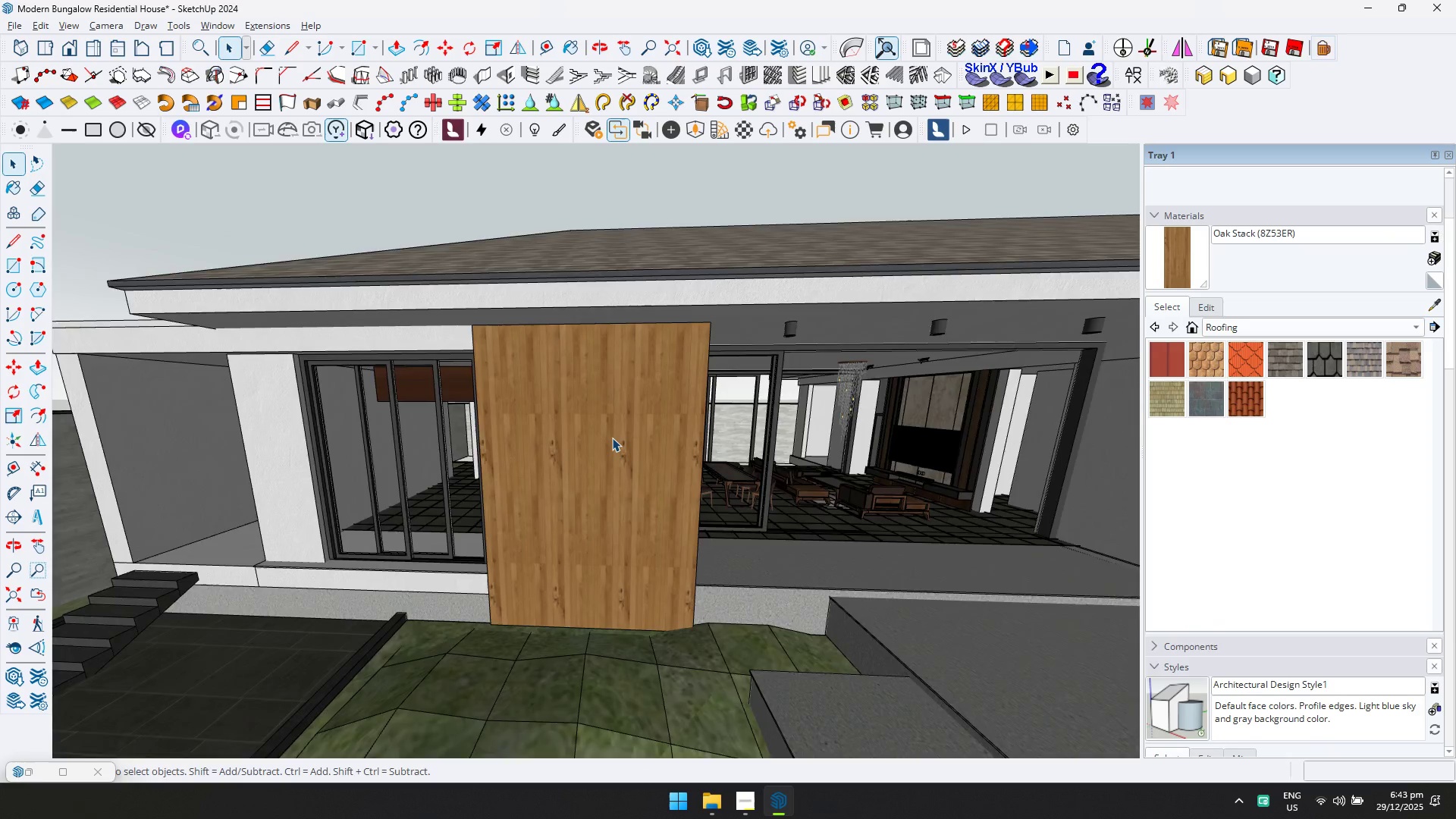 
left_click([600, 466])
 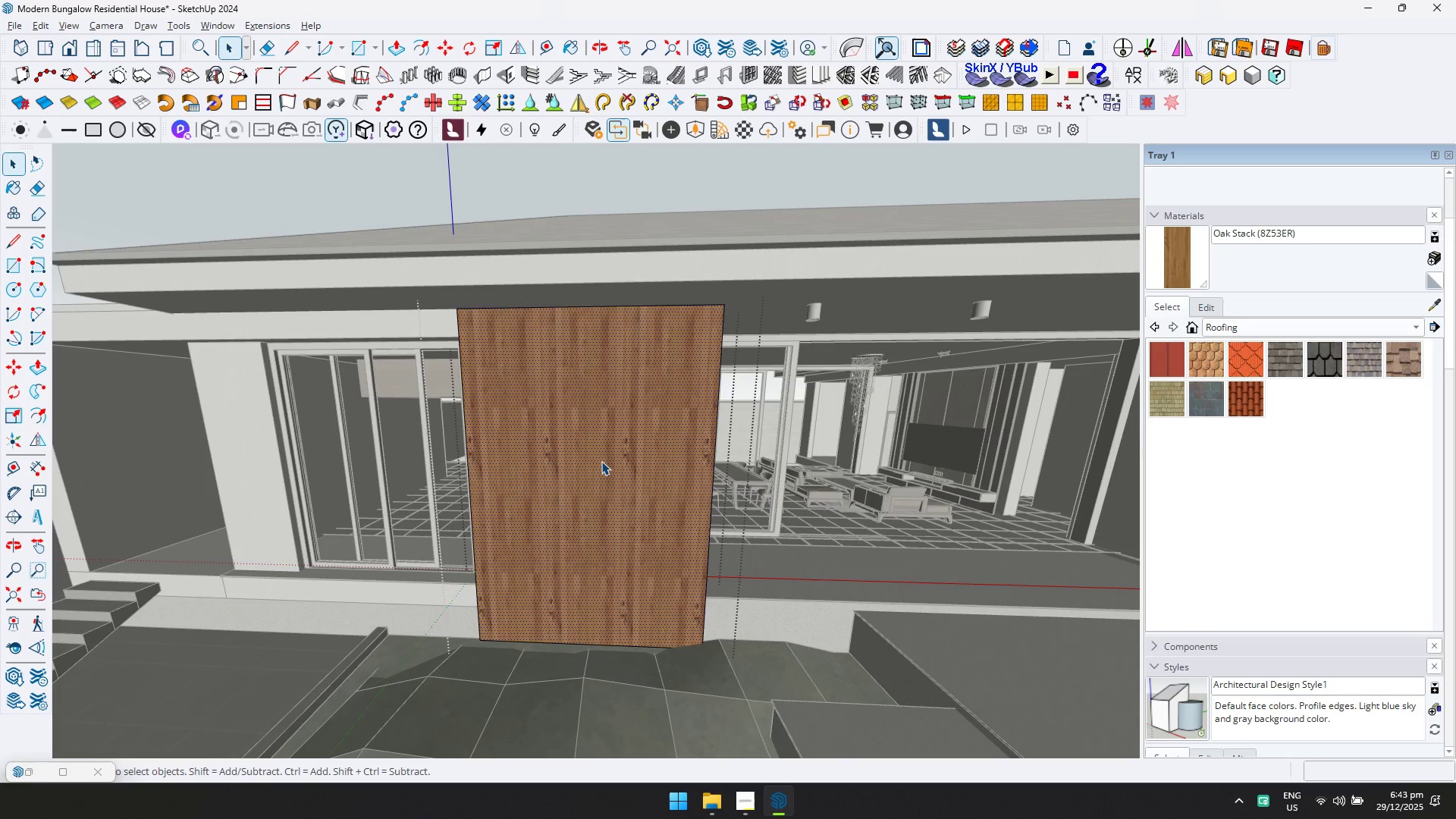 
scroll: coordinate [600, 466], scroll_direction: up, amount: 5.0
 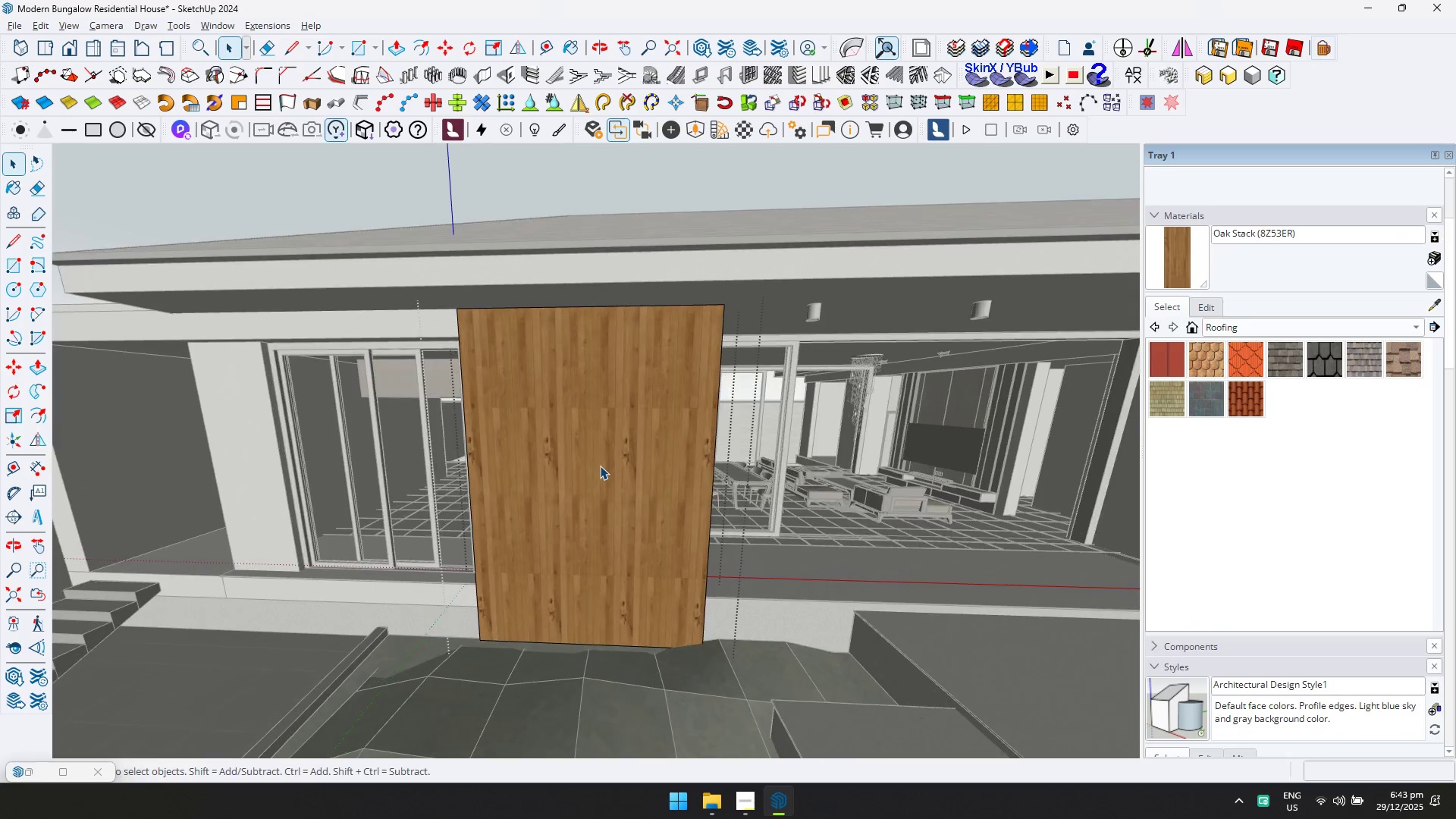 
right_click([598, 447])
 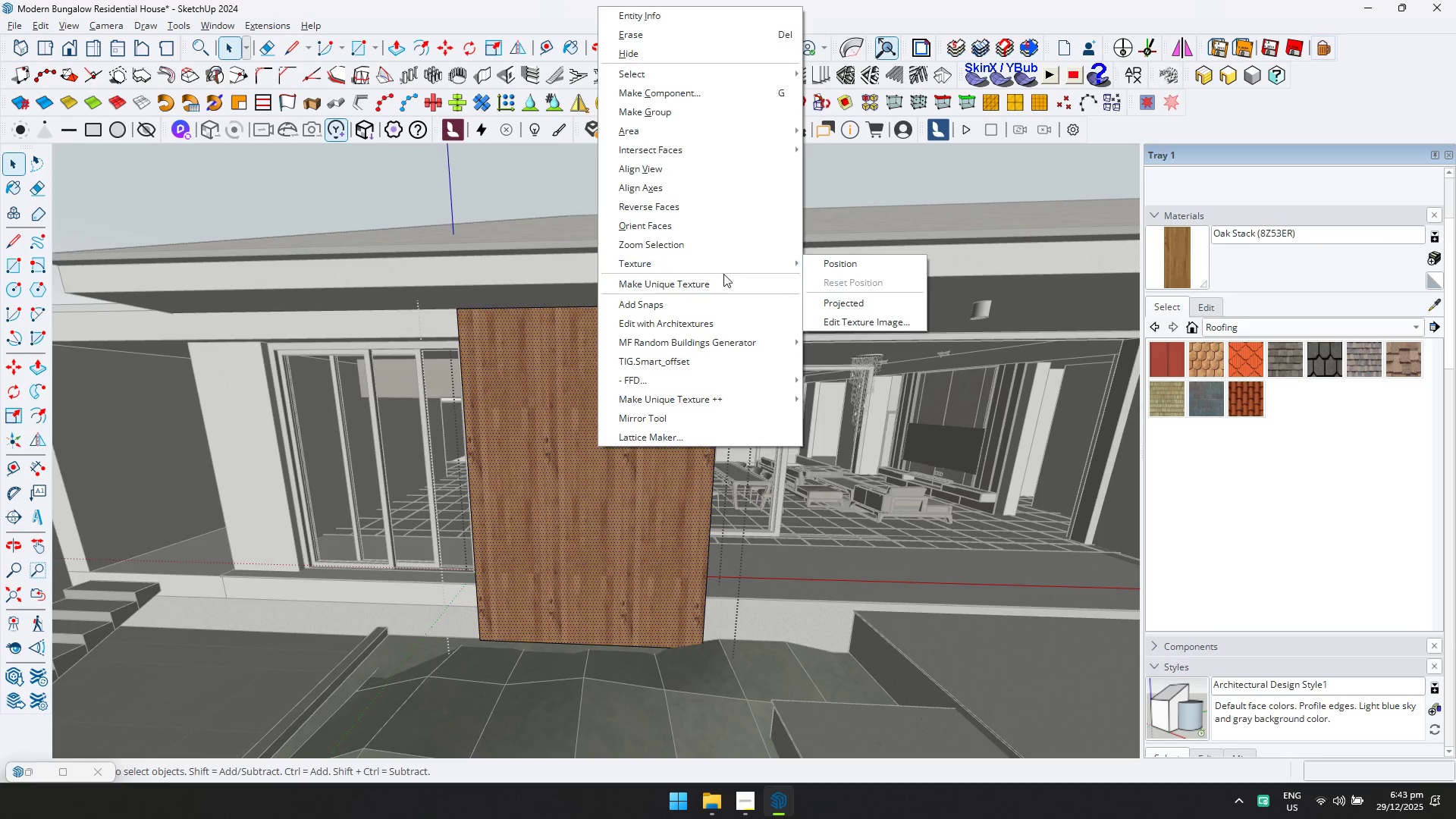 
double_click([824, 267])
 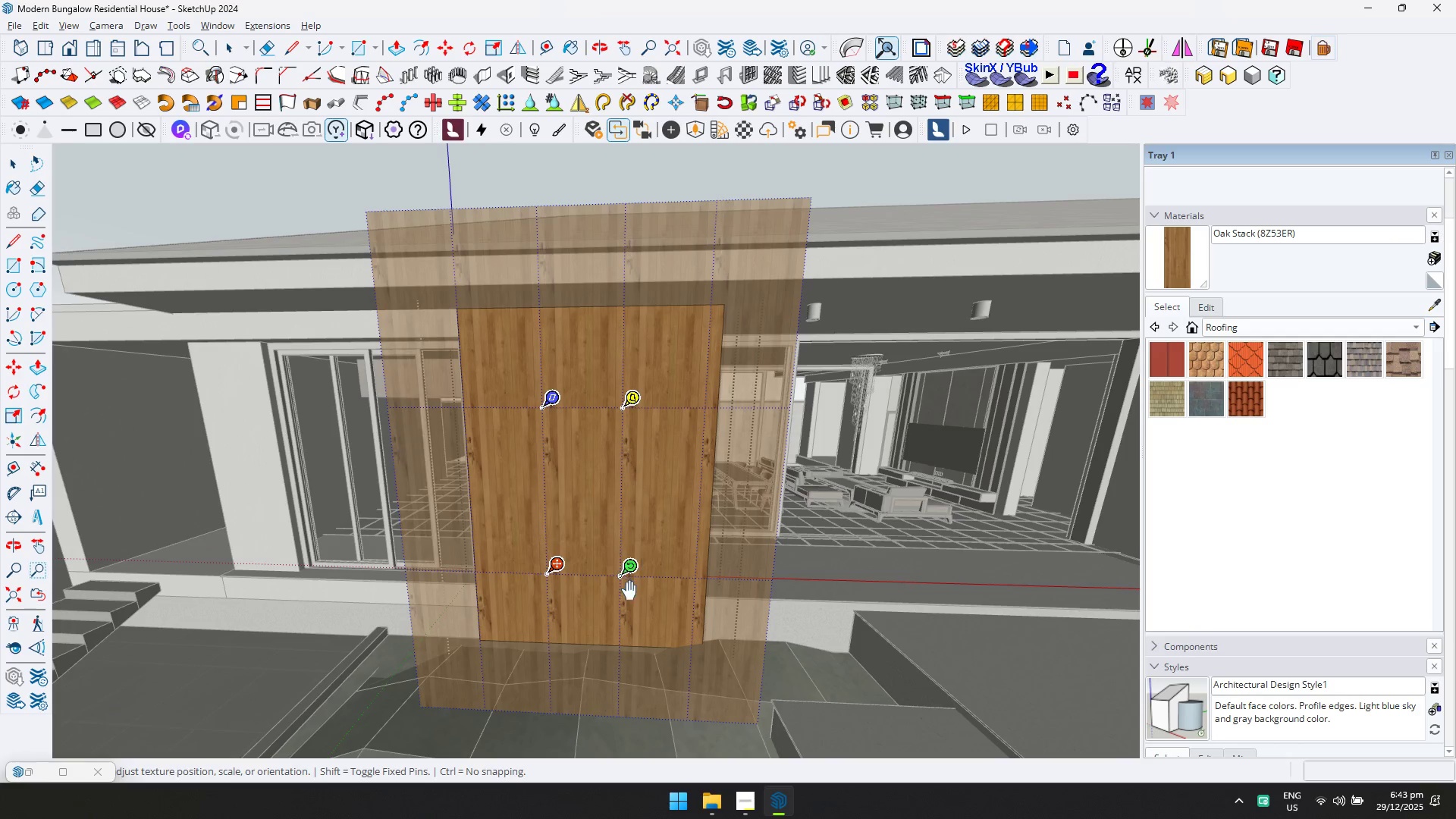 
left_click_drag(start_coordinate=[632, 577], to_coordinate=[554, 659])
 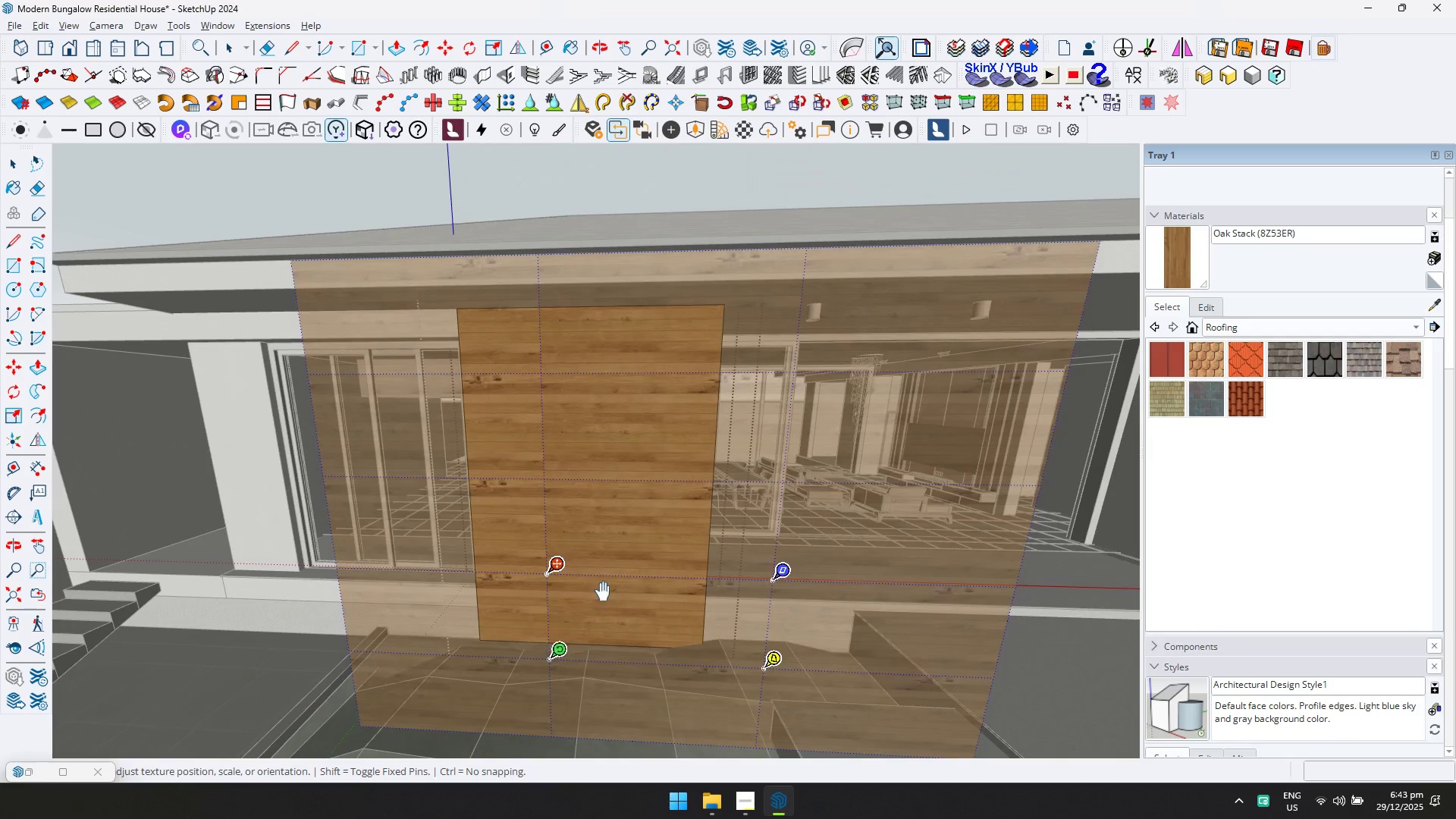 
left_click_drag(start_coordinate=[670, 516], to_coordinate=[598, 504])
 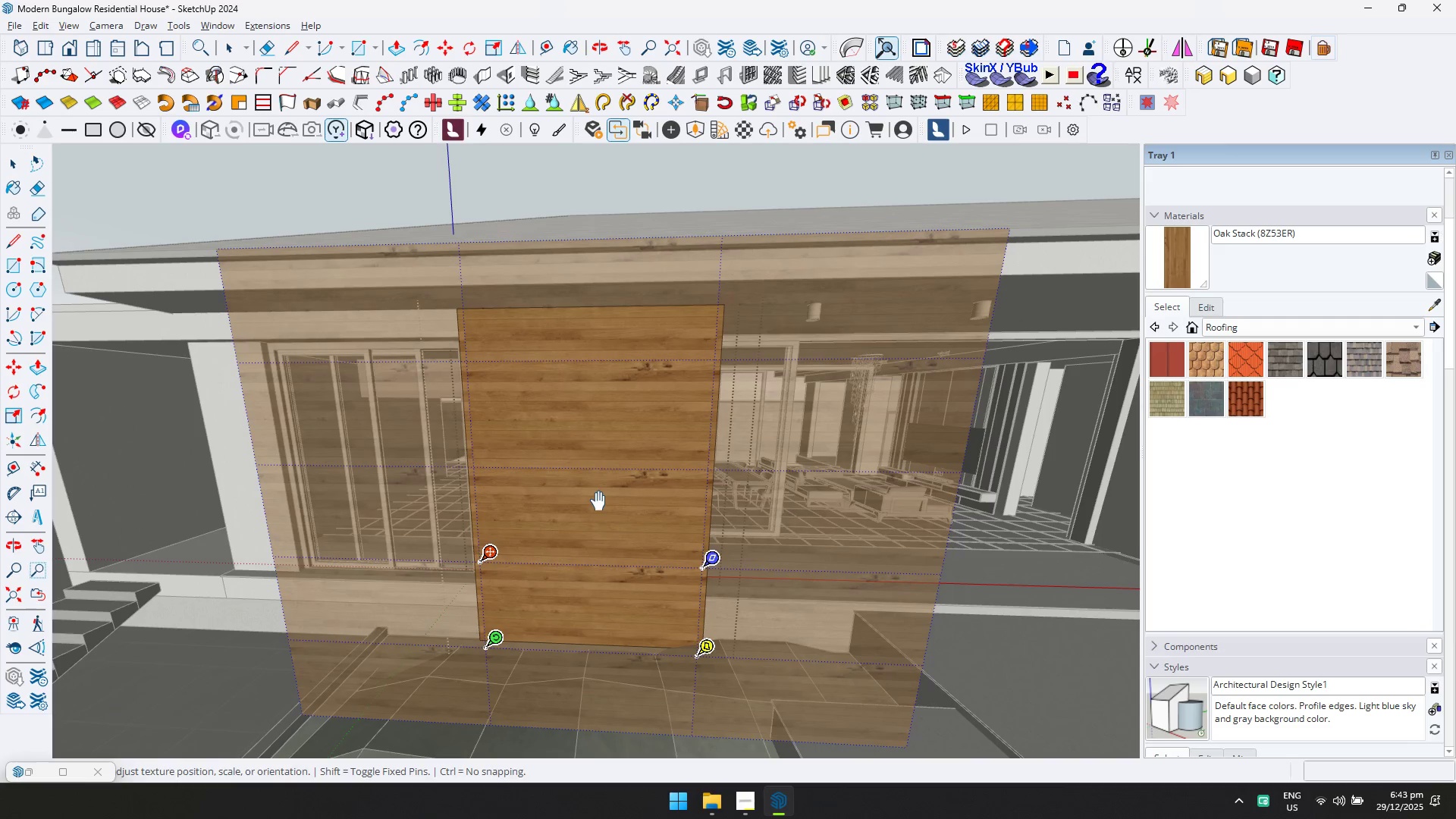 
key(Enter)
 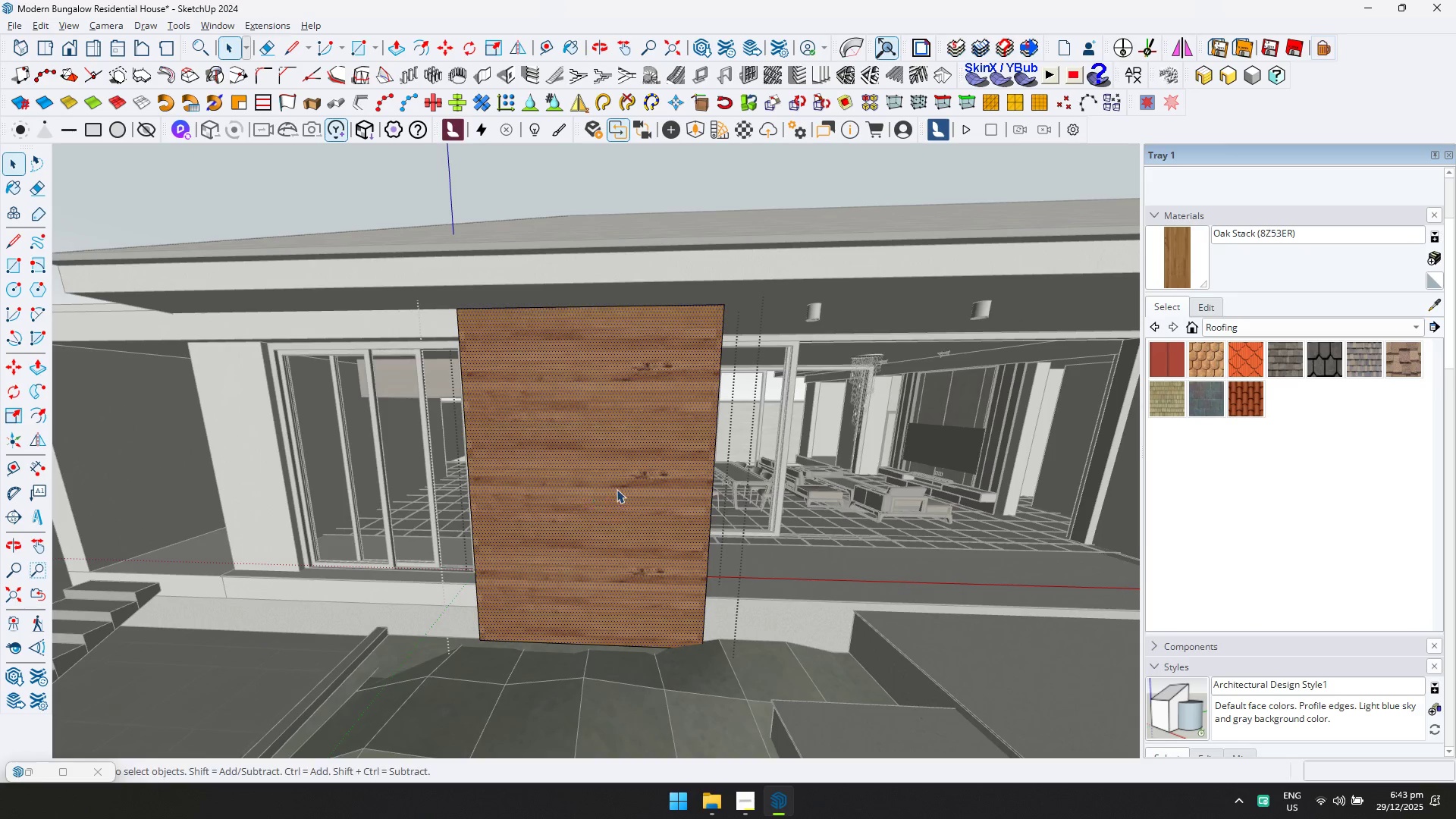 
key(Space)
 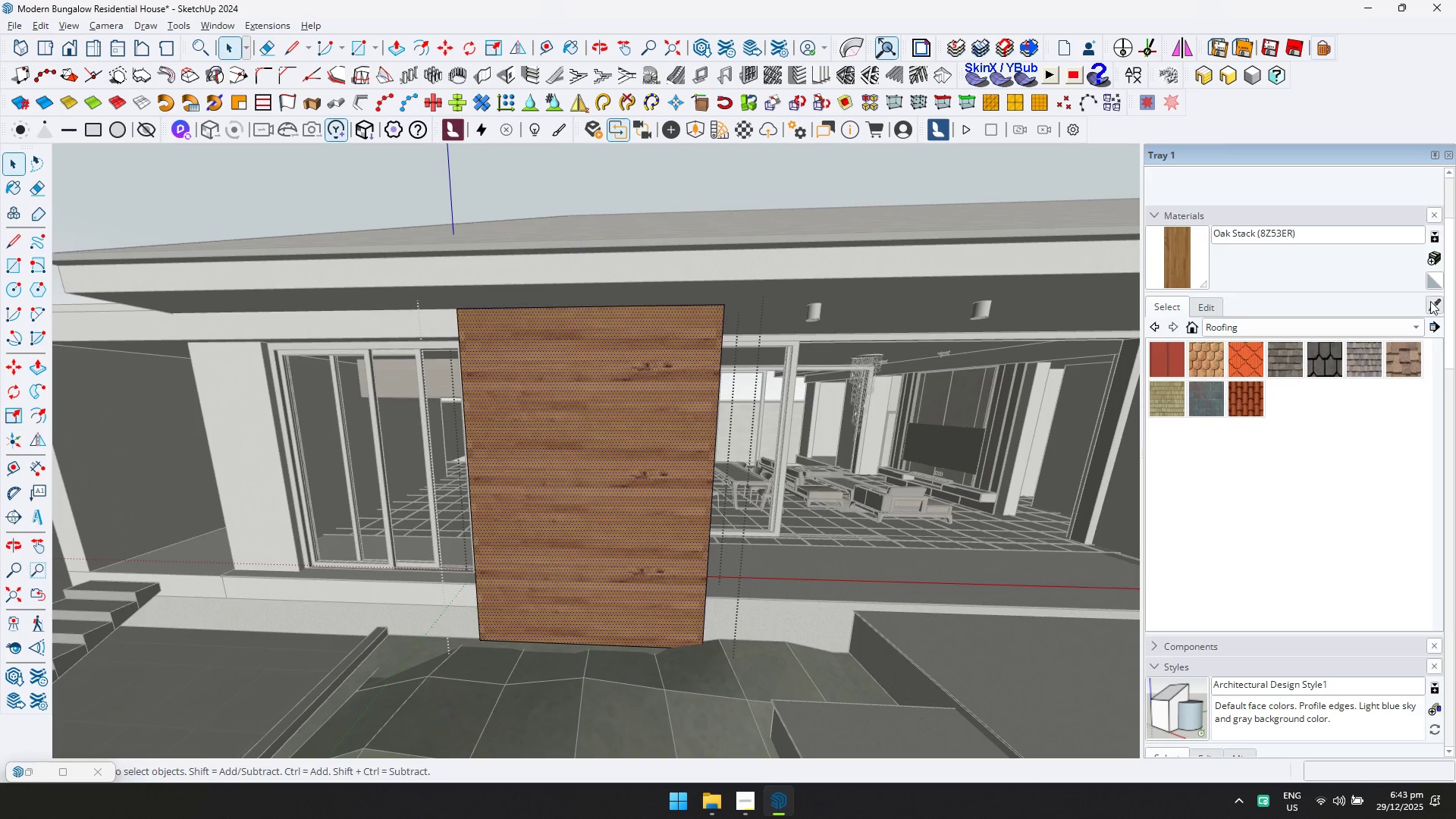 
double_click([623, 442])
 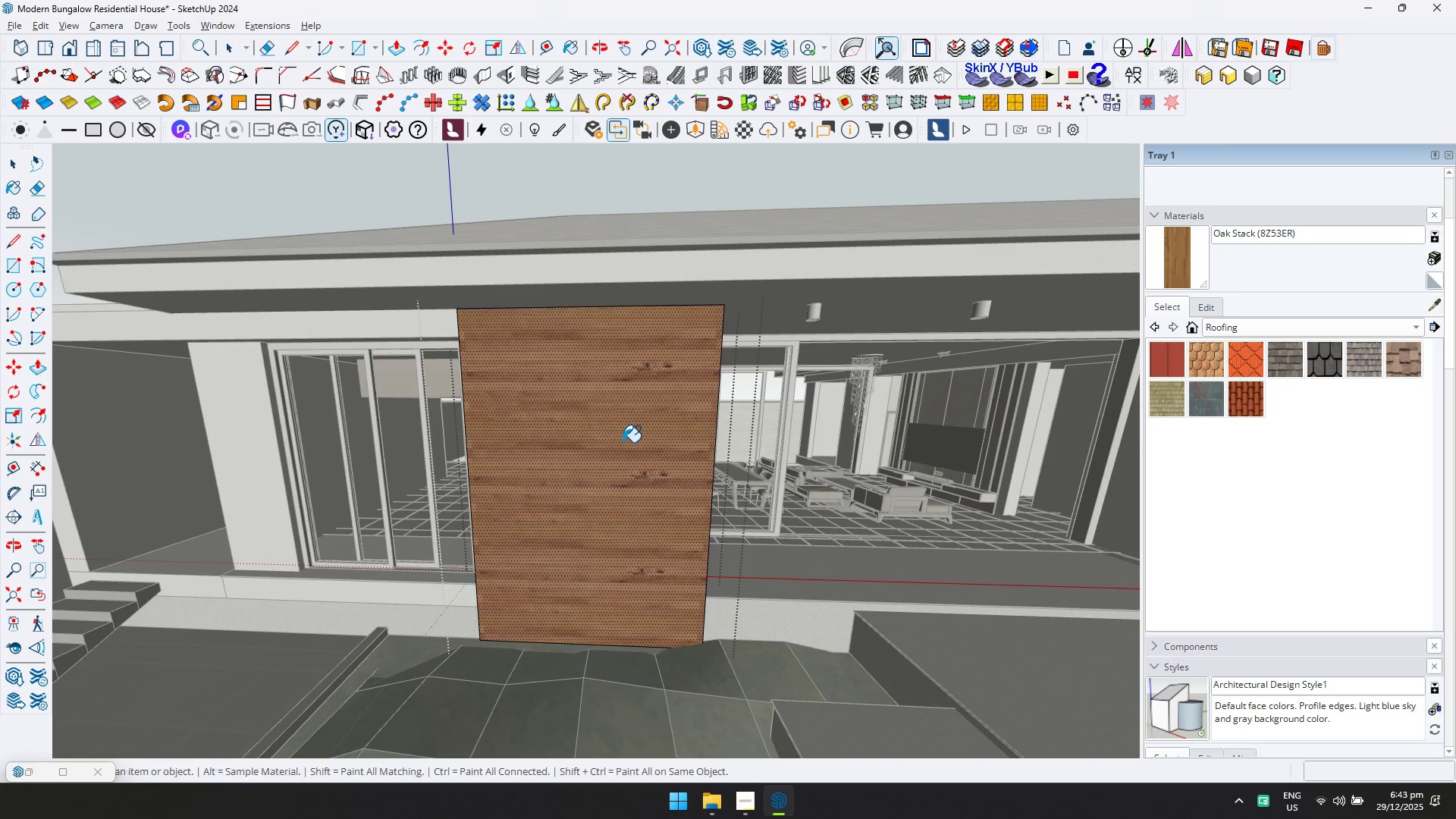 
key(Space)
 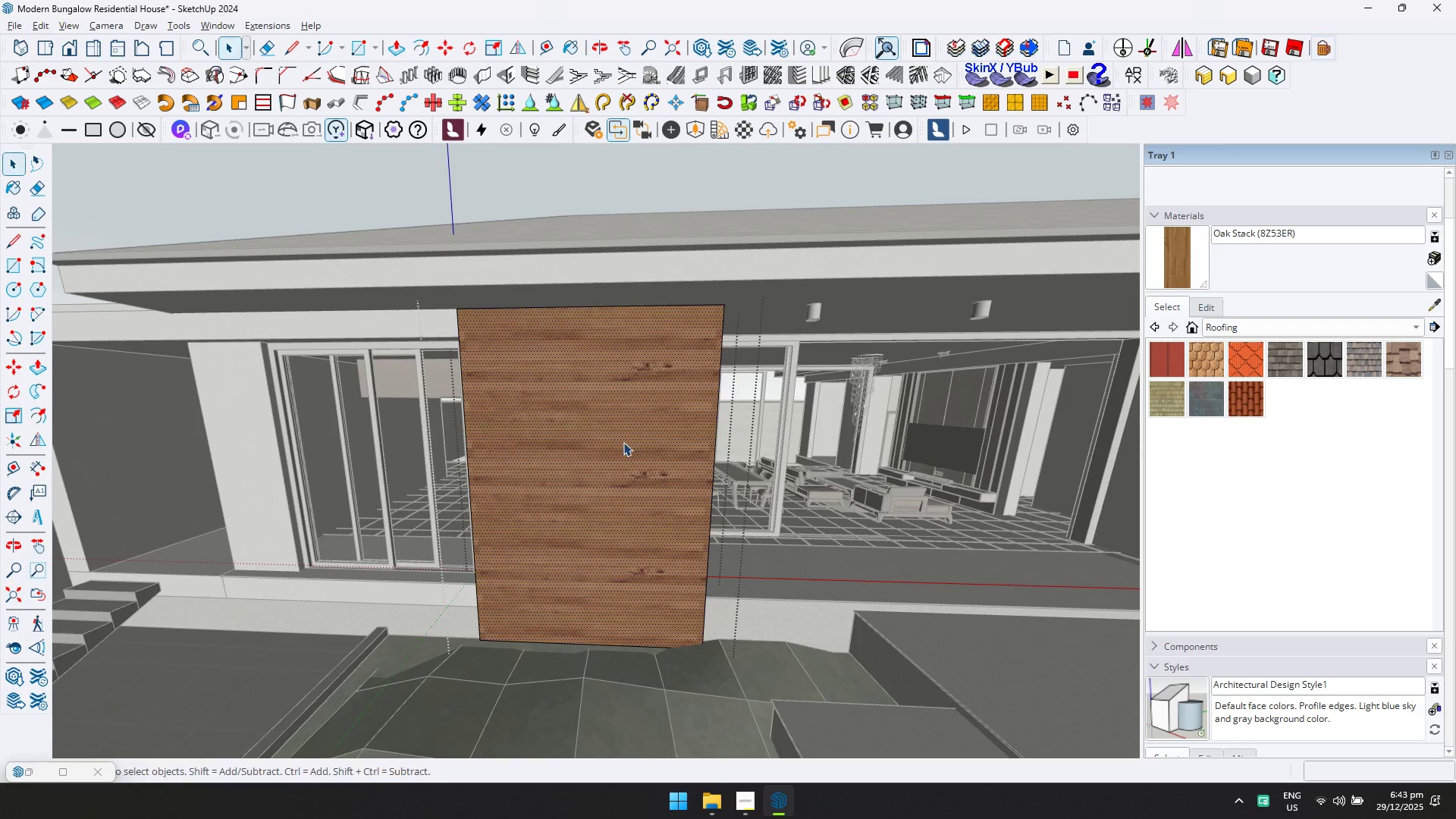 
key(Escape)
 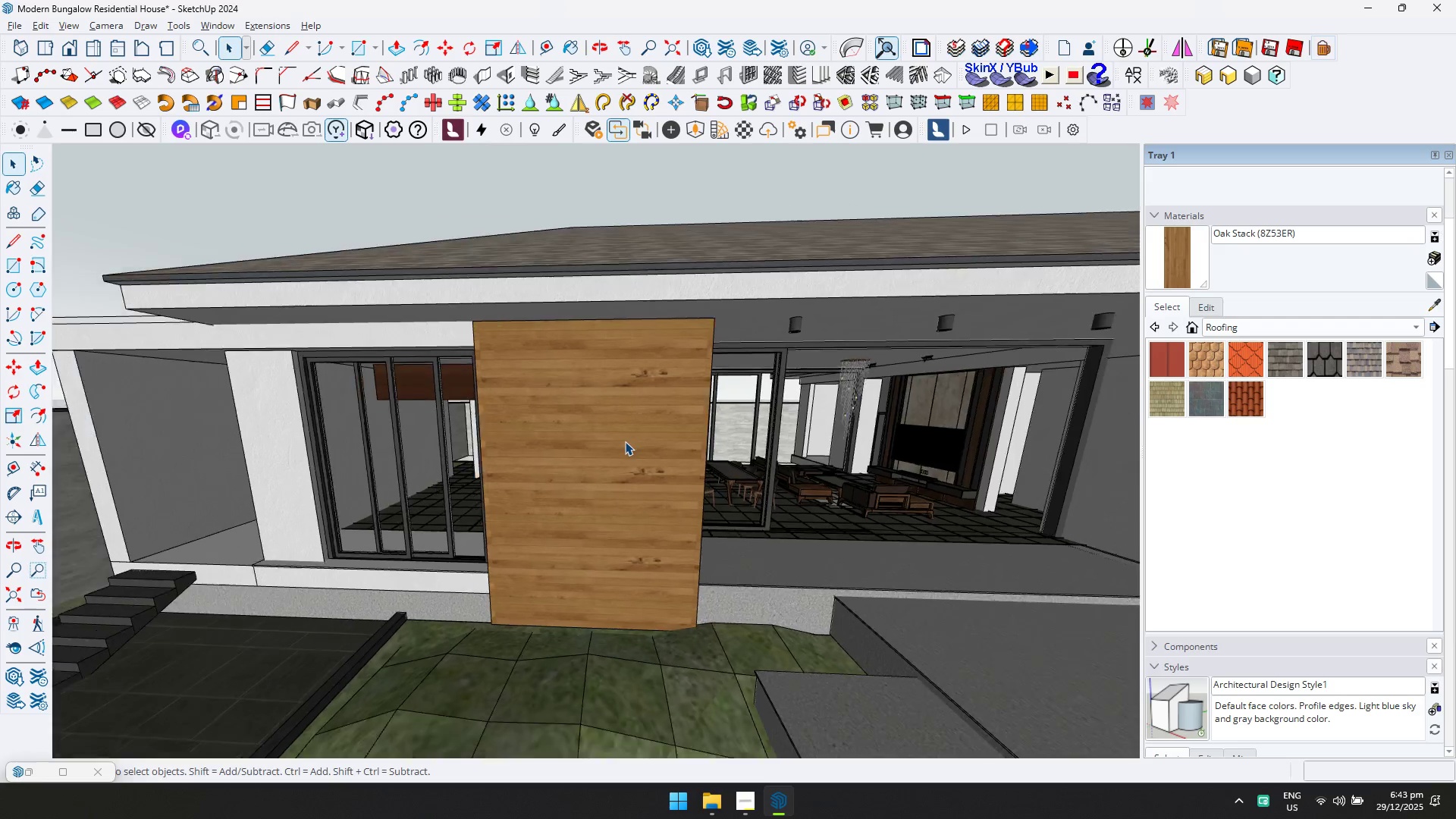 
key(Shift+ShiftLeft)
 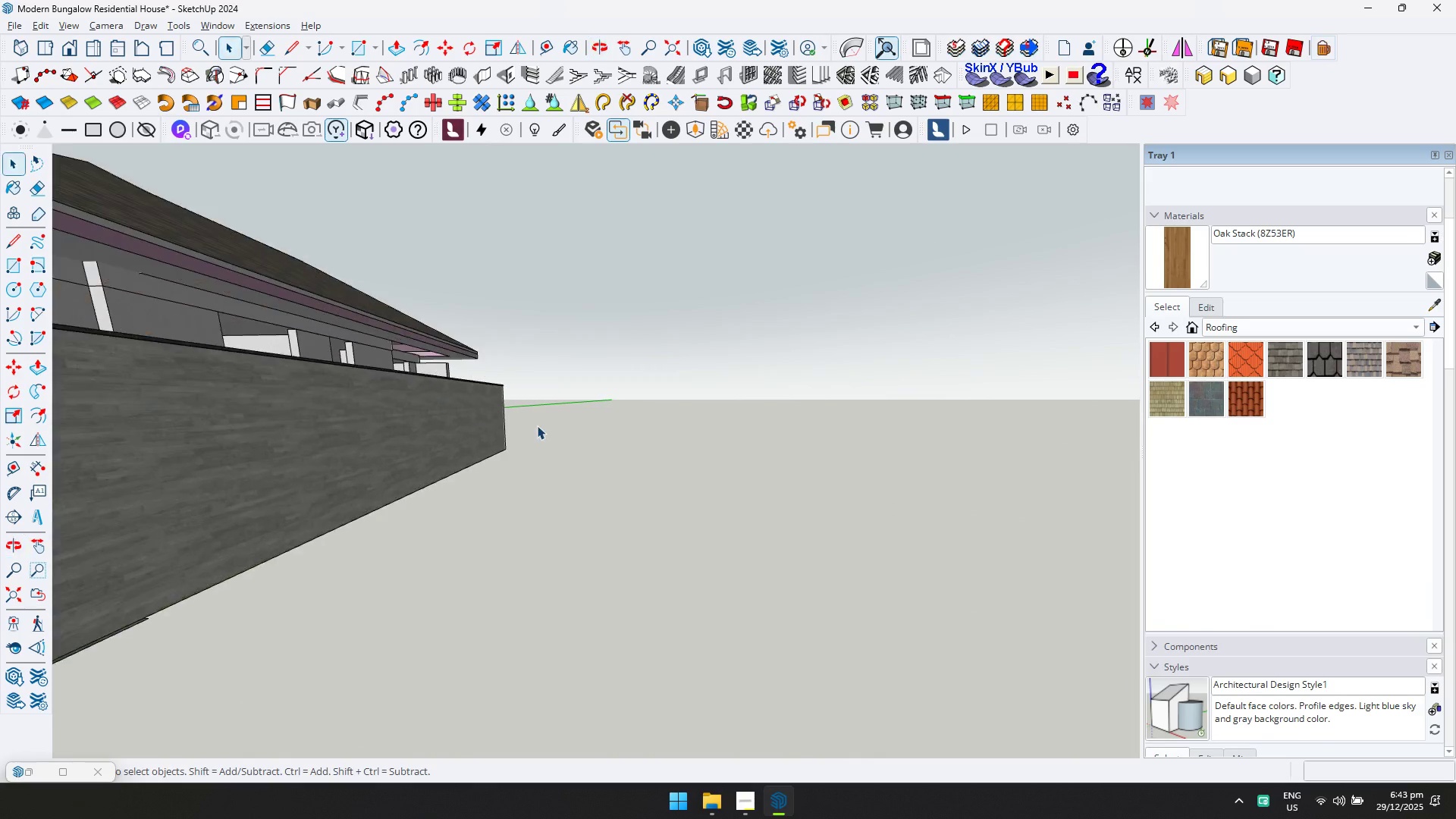 
hold_key(key=ShiftLeft, duration=0.55)
scroll: coordinate [309, 418], scroll_direction: down, amount: 10.0
 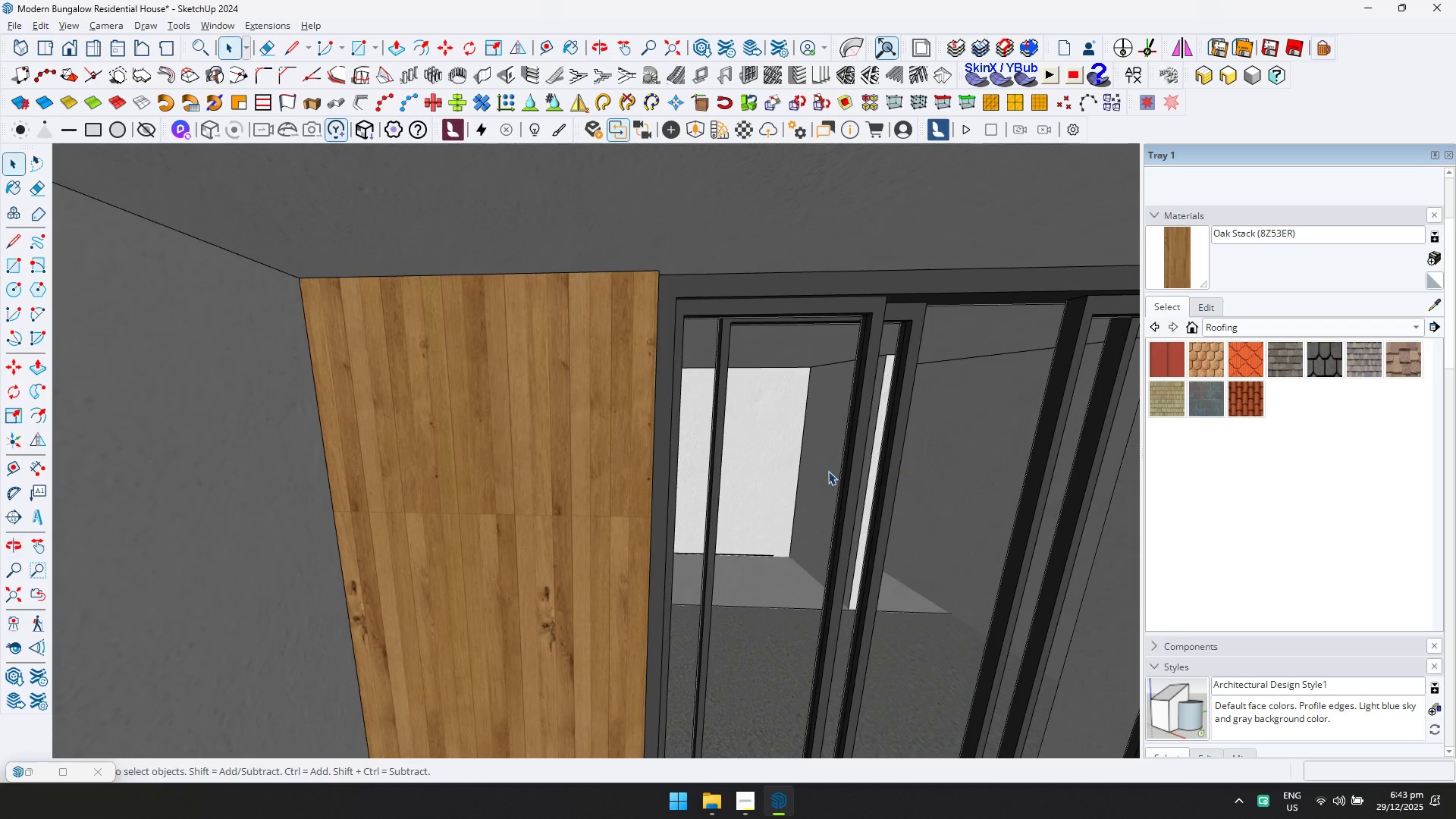 
double_click([593, 463])
 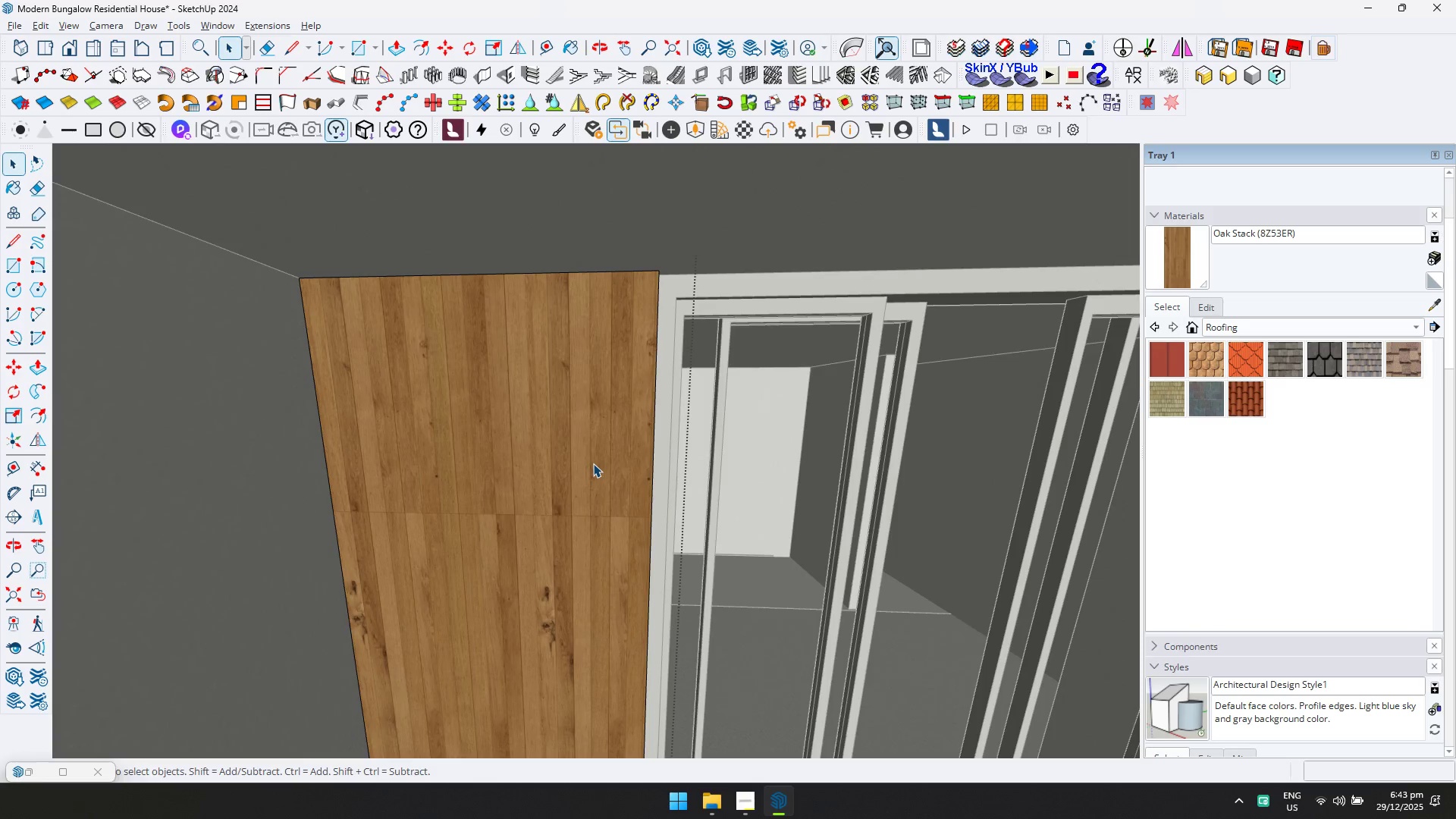 
triple_click([597, 452])
 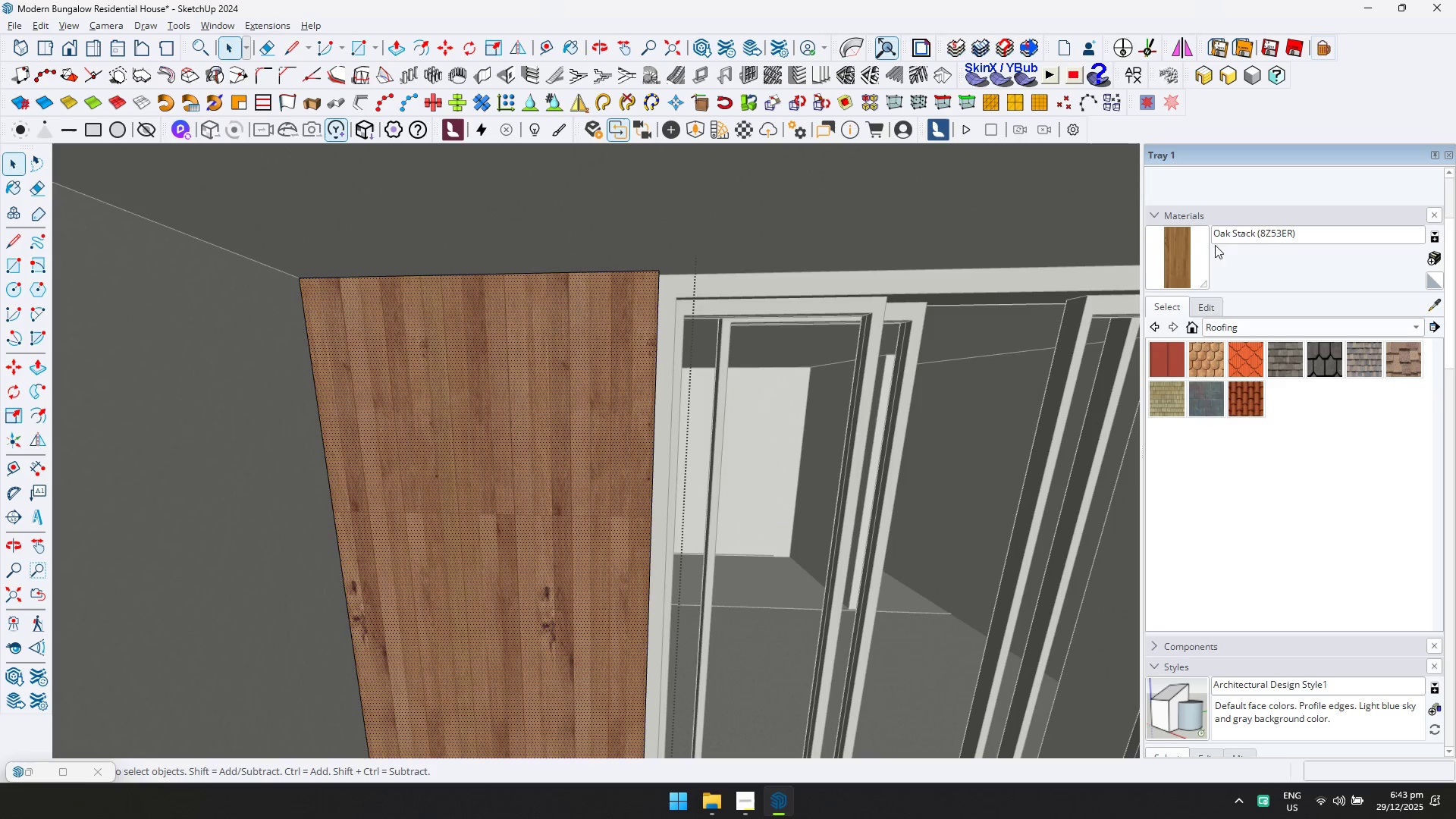 
key(Control+ControlLeft)
 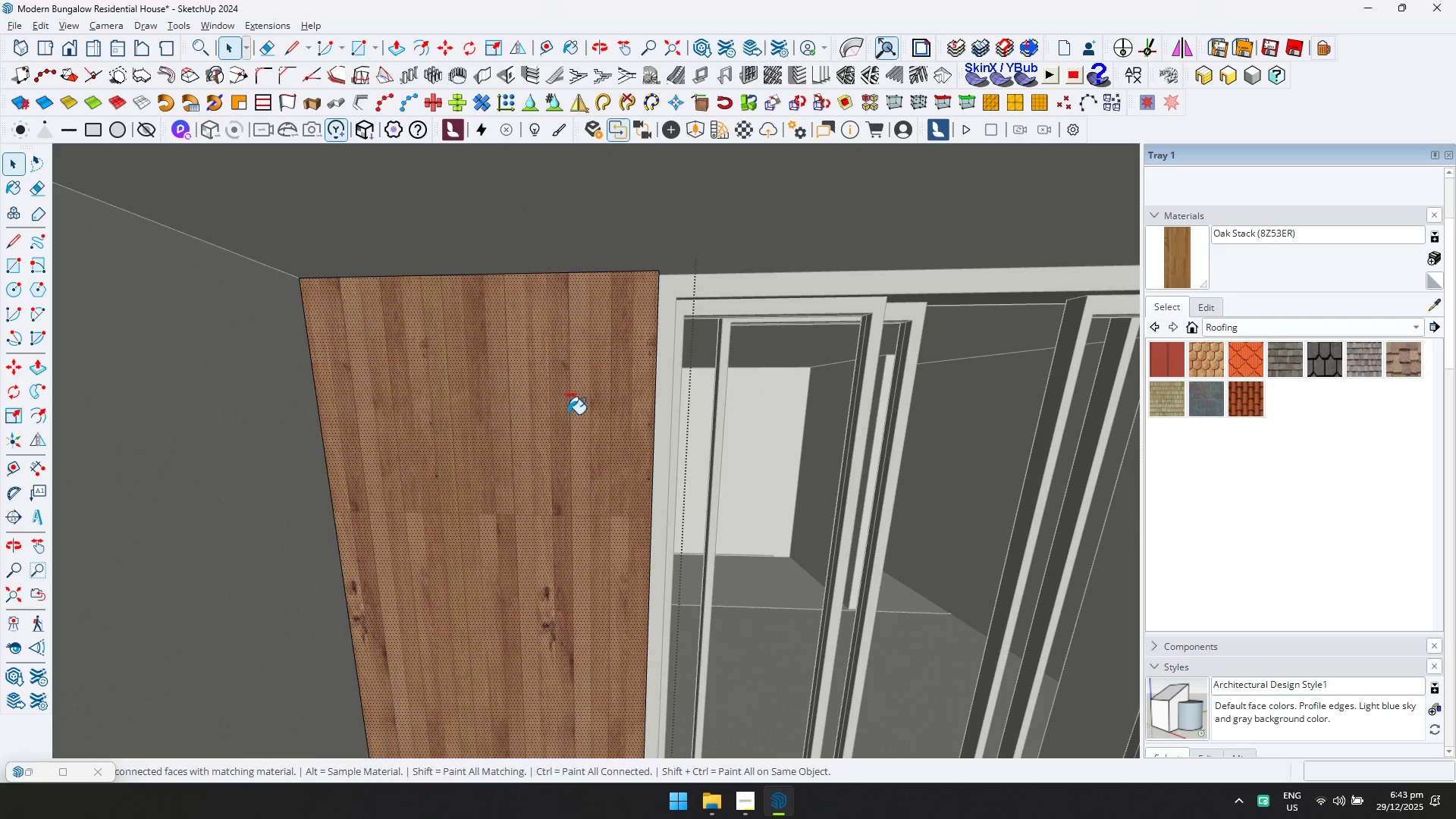 
double_click([450, 421])
 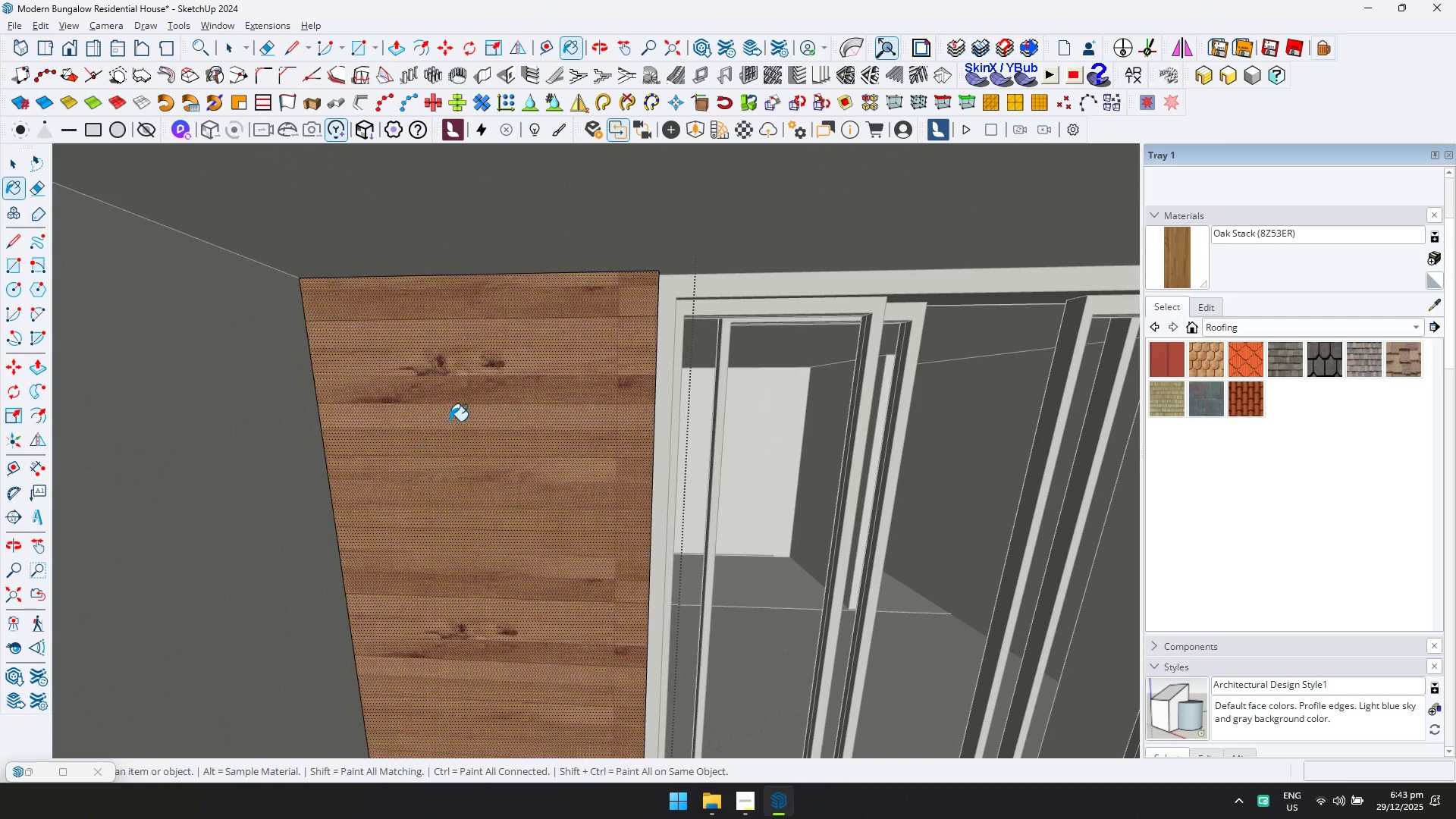 
key(Space)
 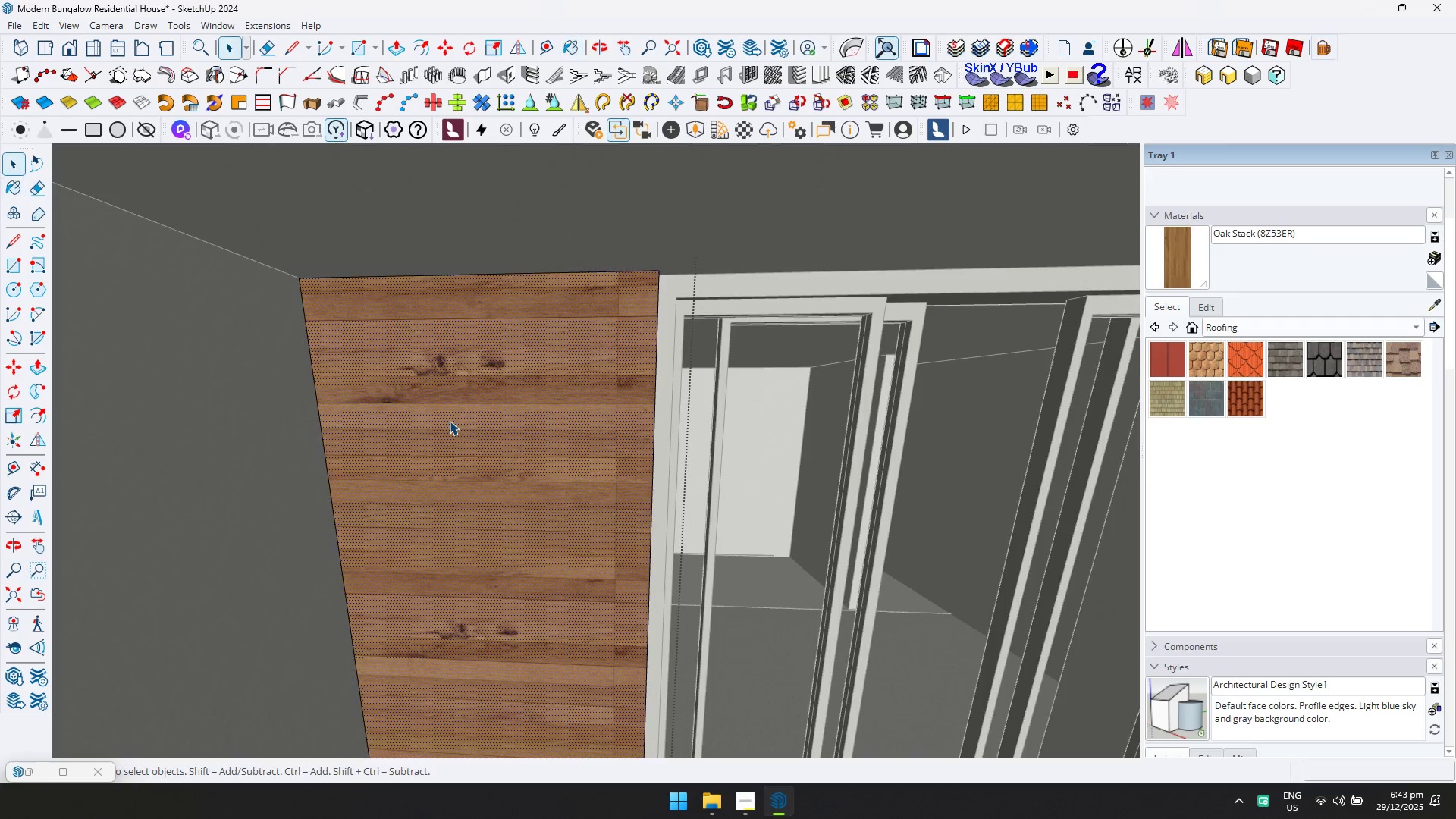 
key(Escape)
 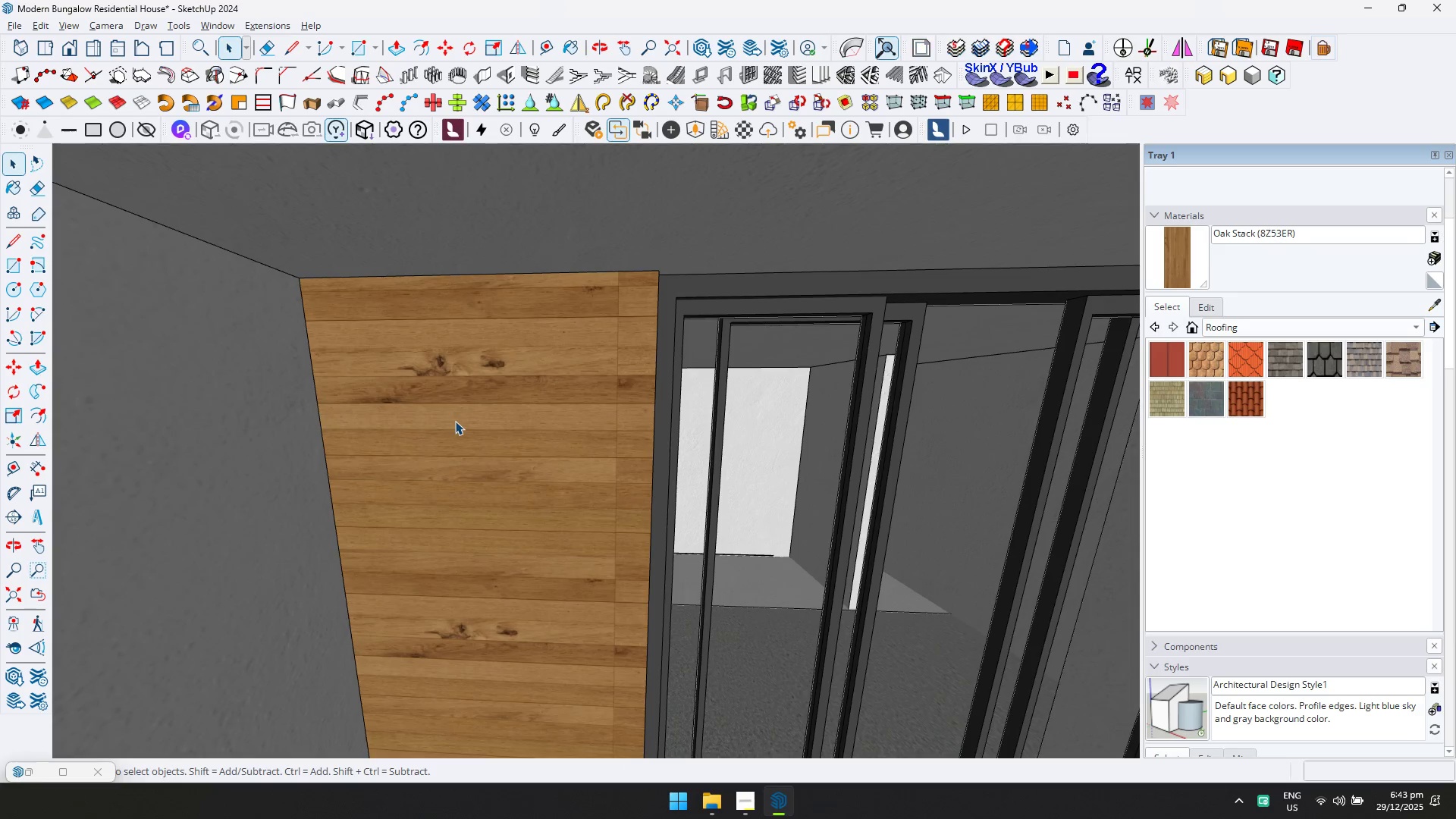 
hold_key(key=ShiftLeft, duration=0.31)
 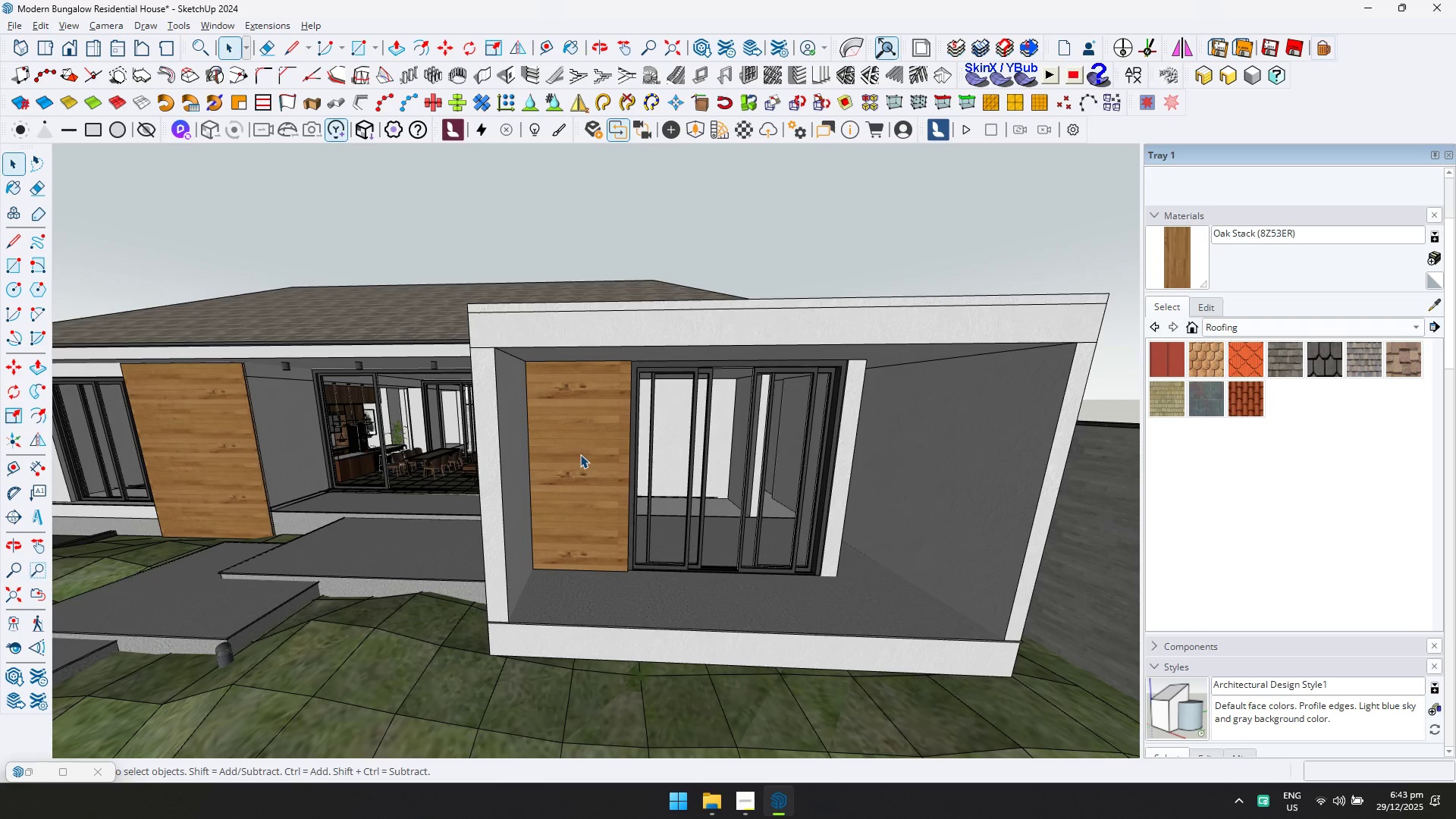 
scroll: coordinate [488, 488], scroll_direction: down, amount: 19.0
 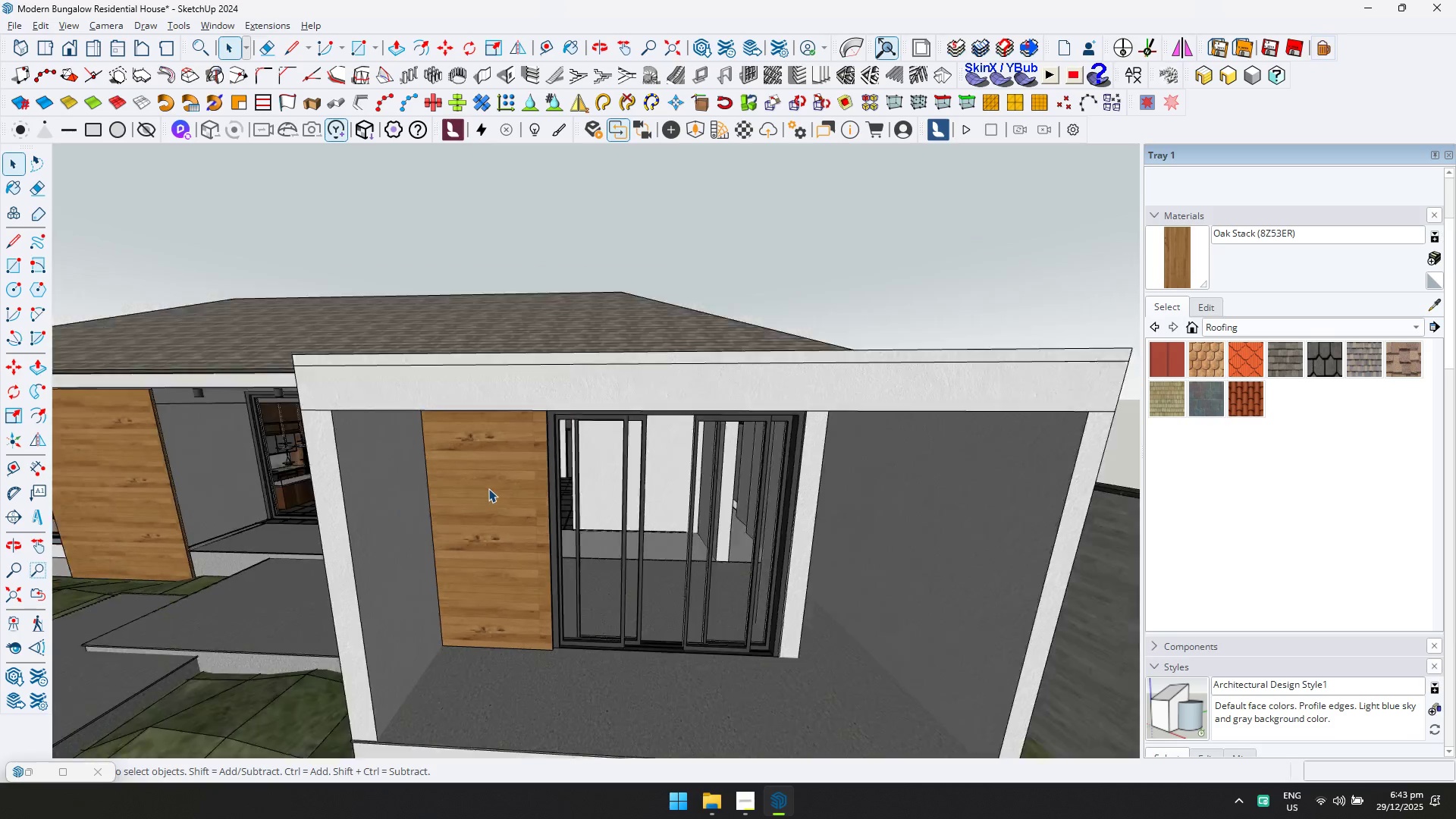 
double_click([580, 454])
 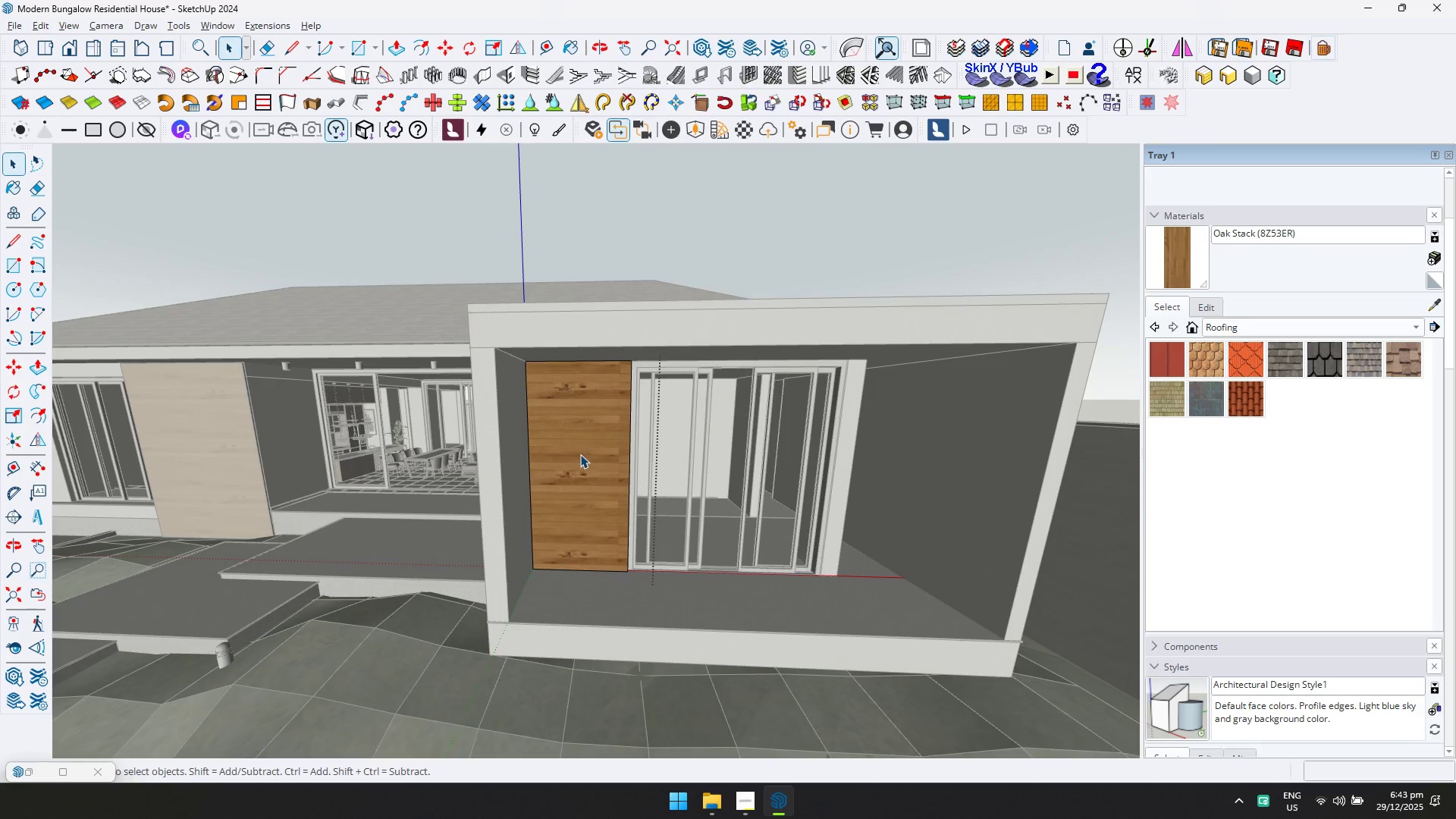 
right_click([580, 454])
 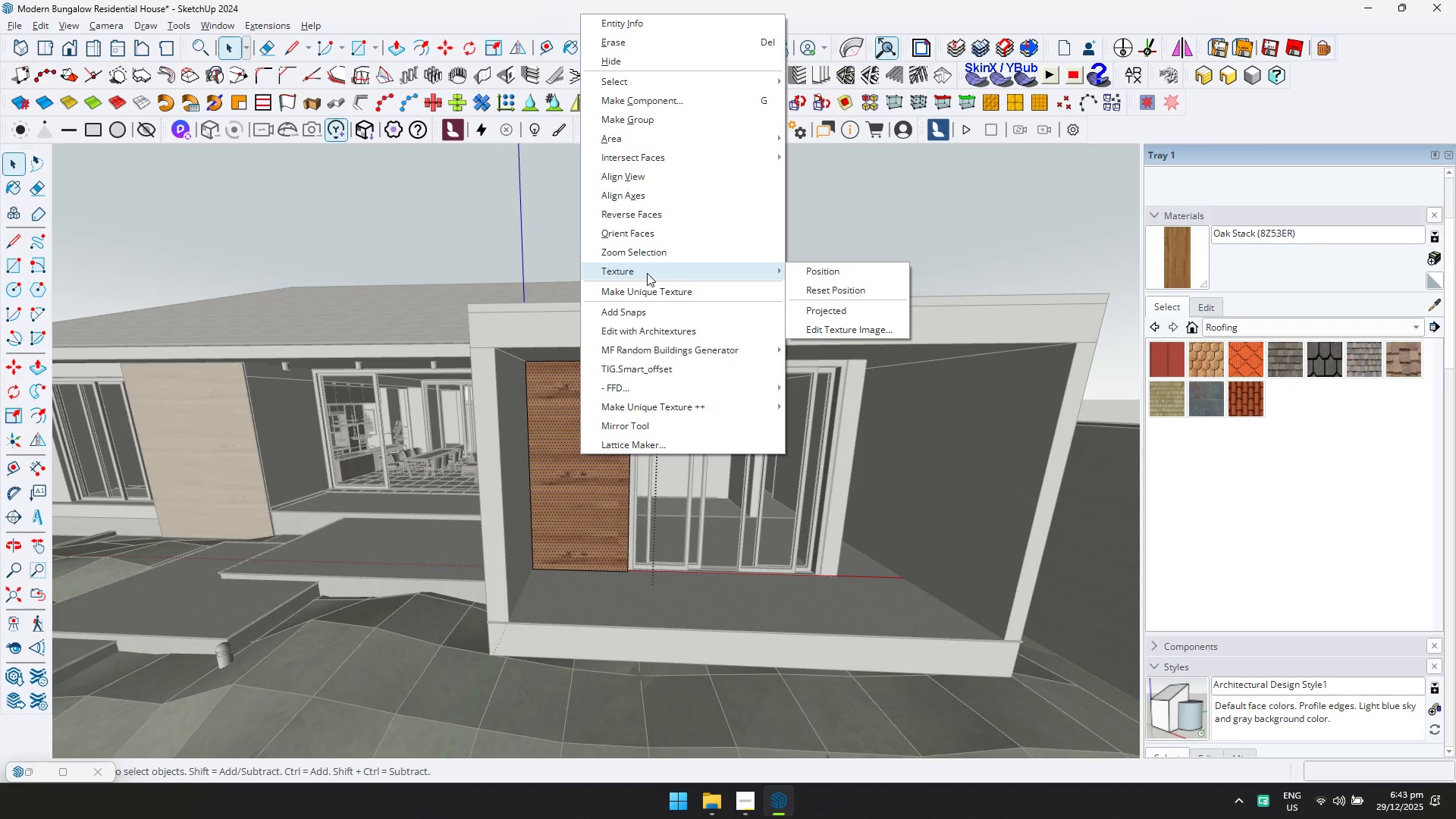 
double_click([835, 271])
 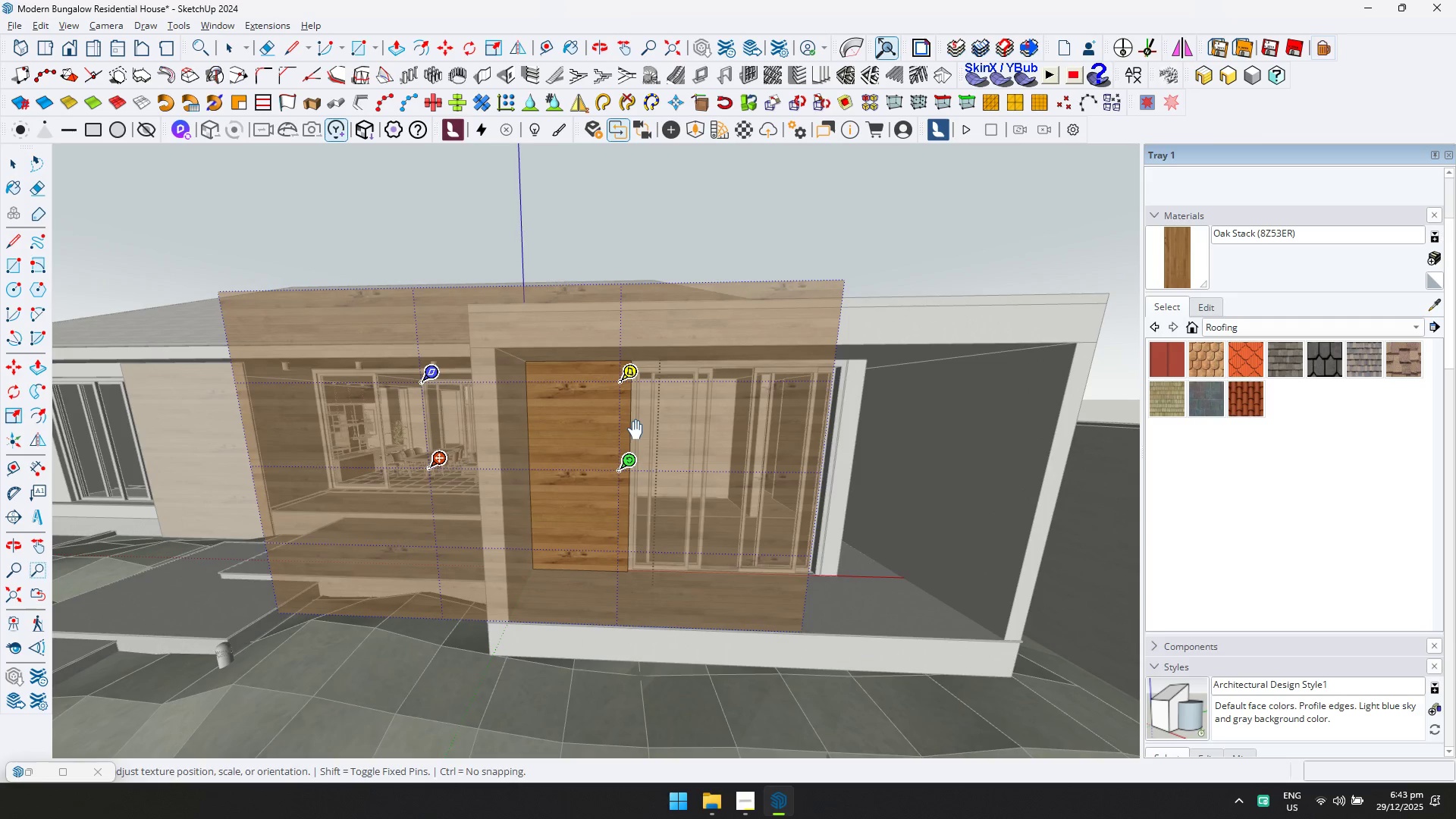 
hold_key(key=ShiftLeft, duration=1.5)
left_click_drag(start_coordinate=[595, 452], to_coordinate=[615, 450])
 